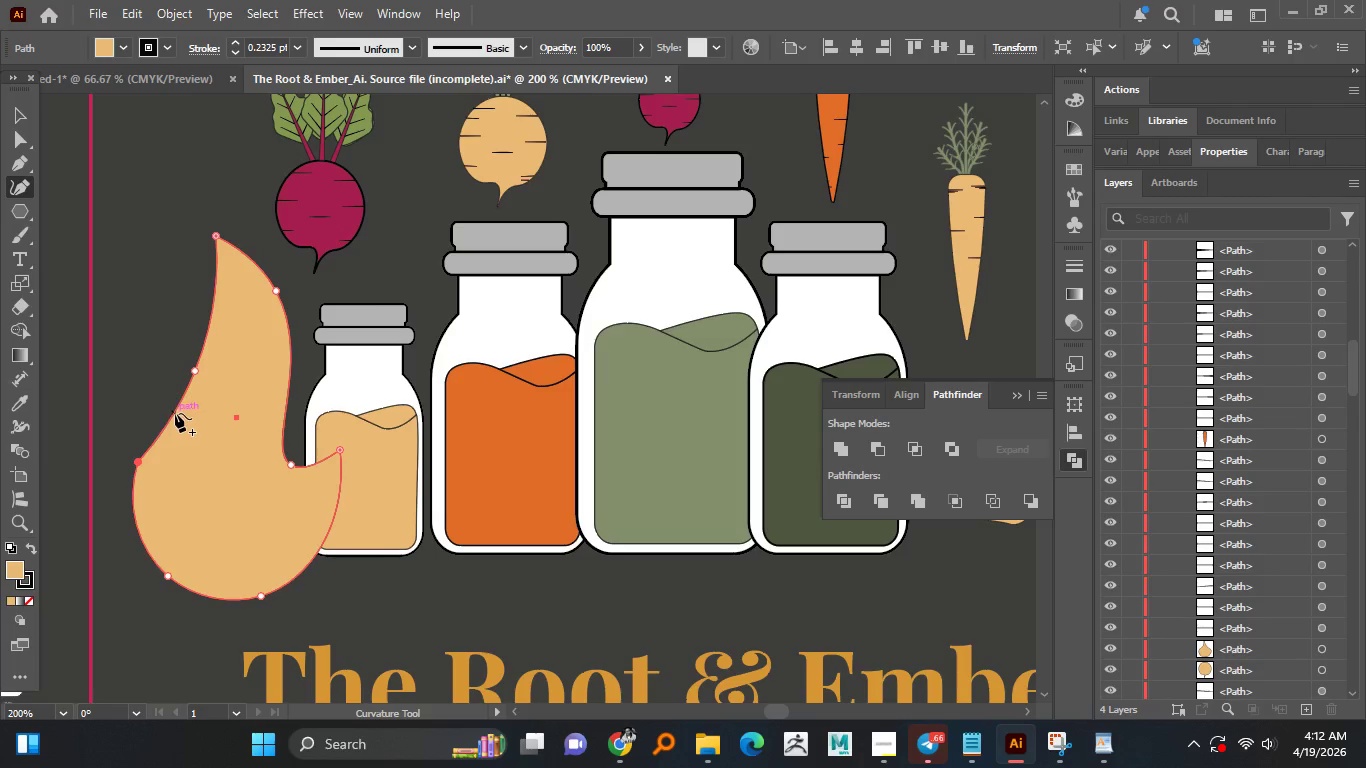 
left_click_drag(start_coordinate=[173, 413], to_coordinate=[165, 413])
 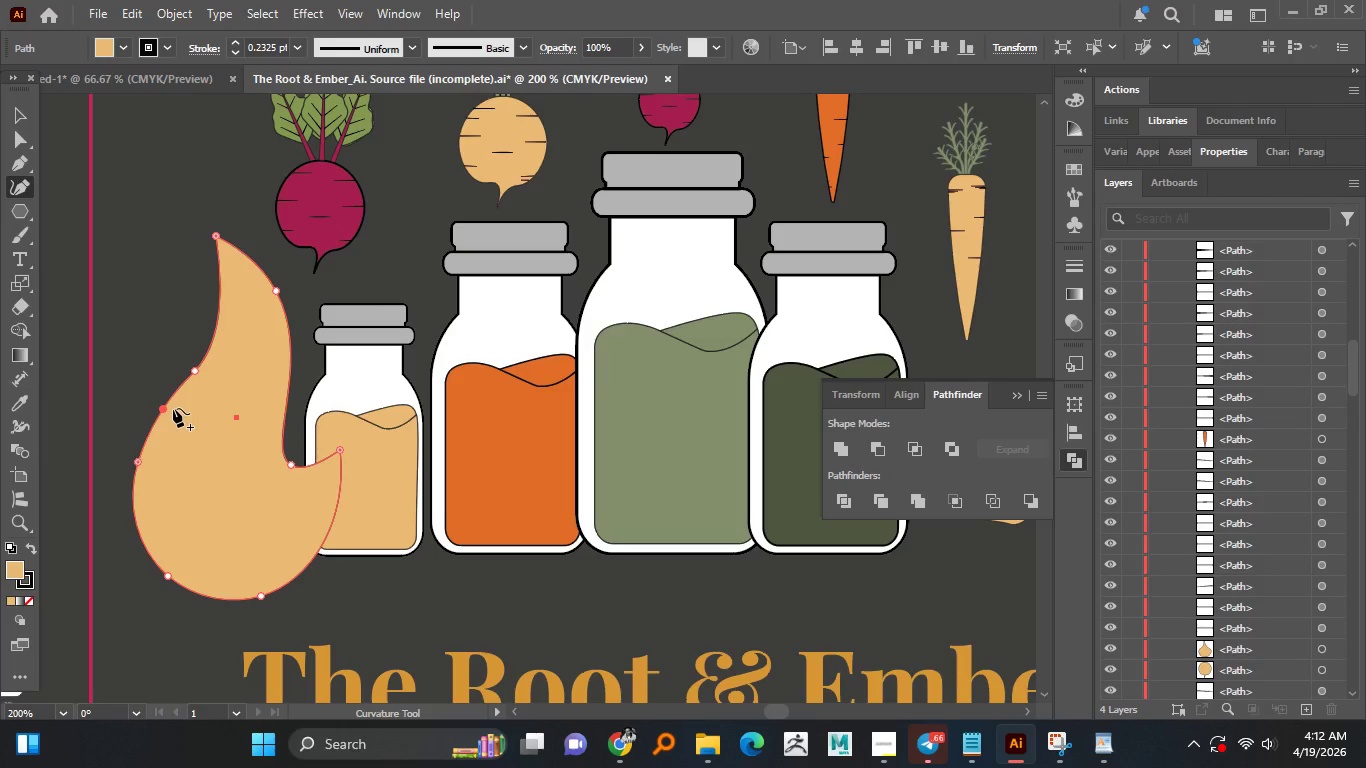 
left_click([24, 117])
 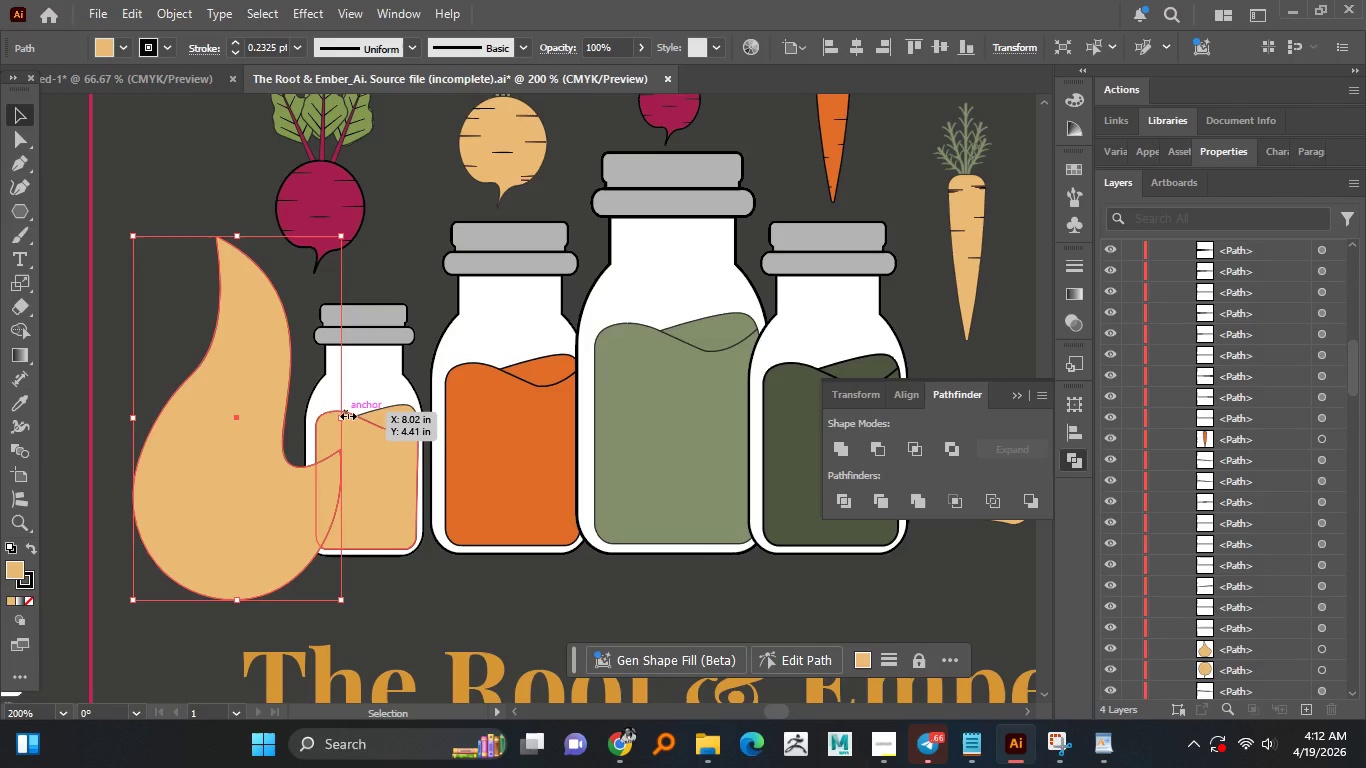 
hold_key(key=AltLeft, duration=1.47)
left_click_drag(start_coordinate=[346, 414], to_coordinate=[260, 427])
 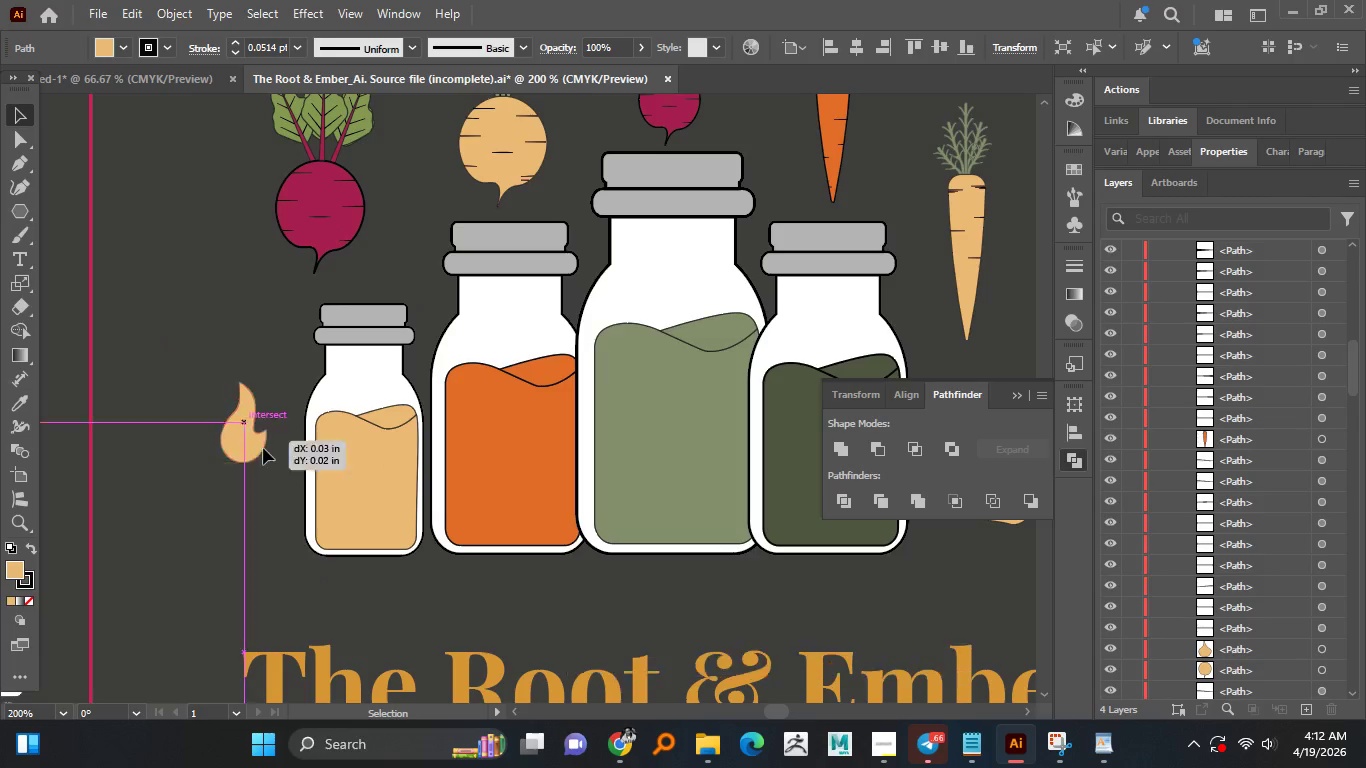 
hold_key(key=ShiftLeft, duration=1.06)
 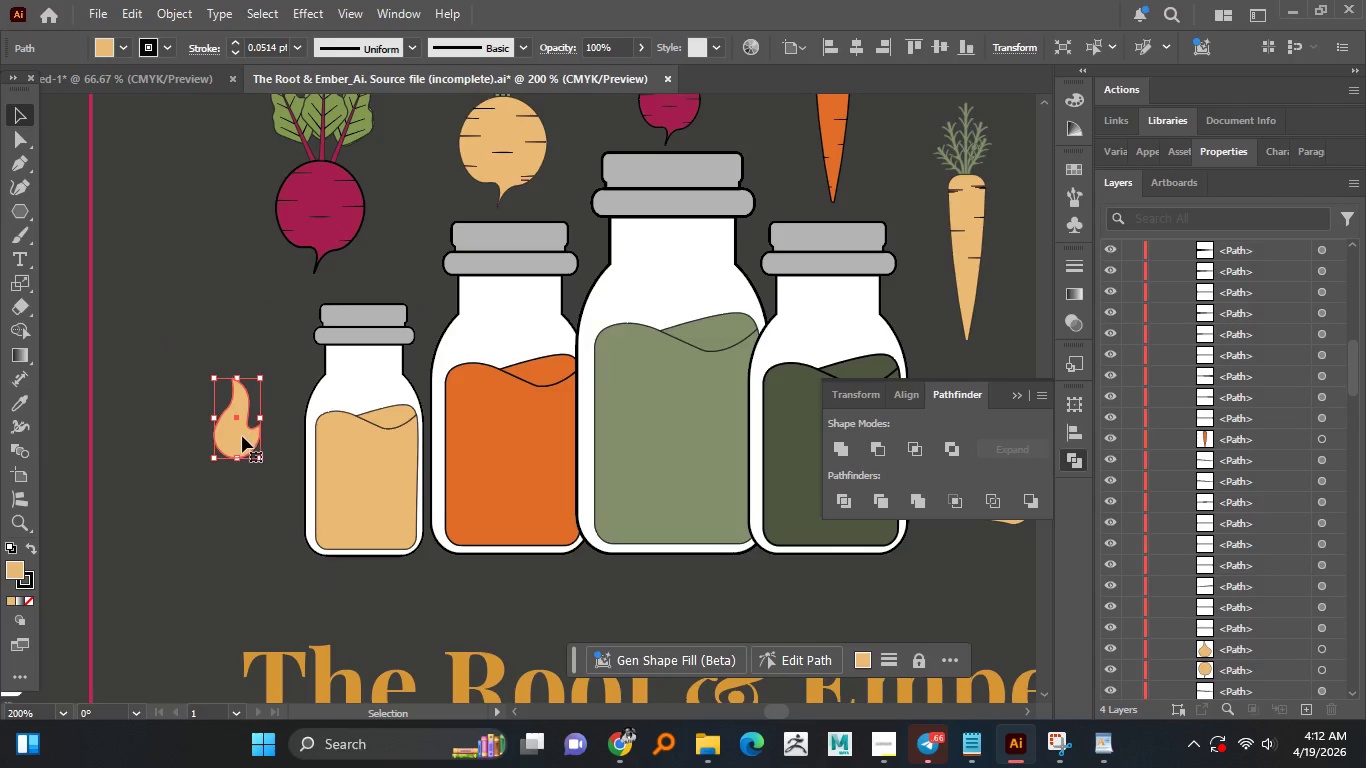 
left_click_drag(start_coordinate=[242, 437], to_coordinate=[372, 505])
 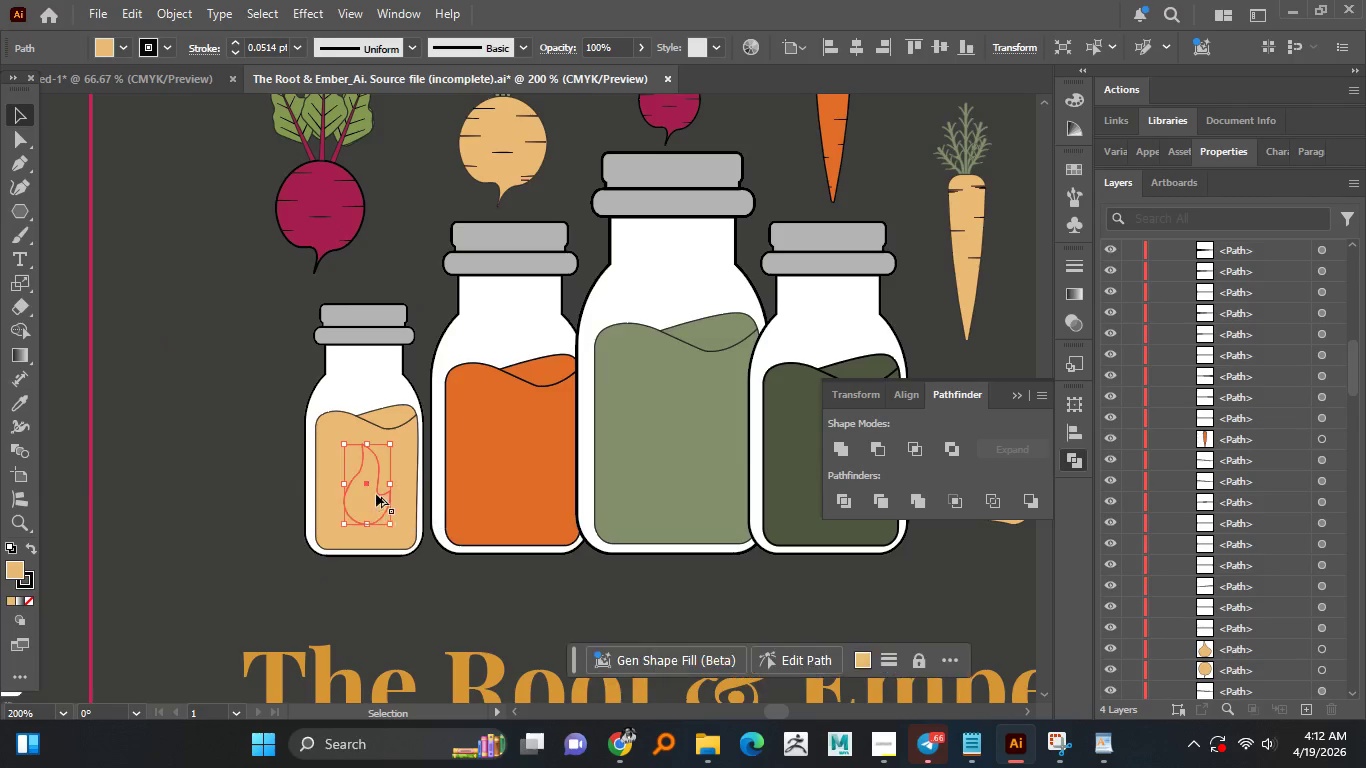 
hold_key(key=AltLeft, duration=3.03)
 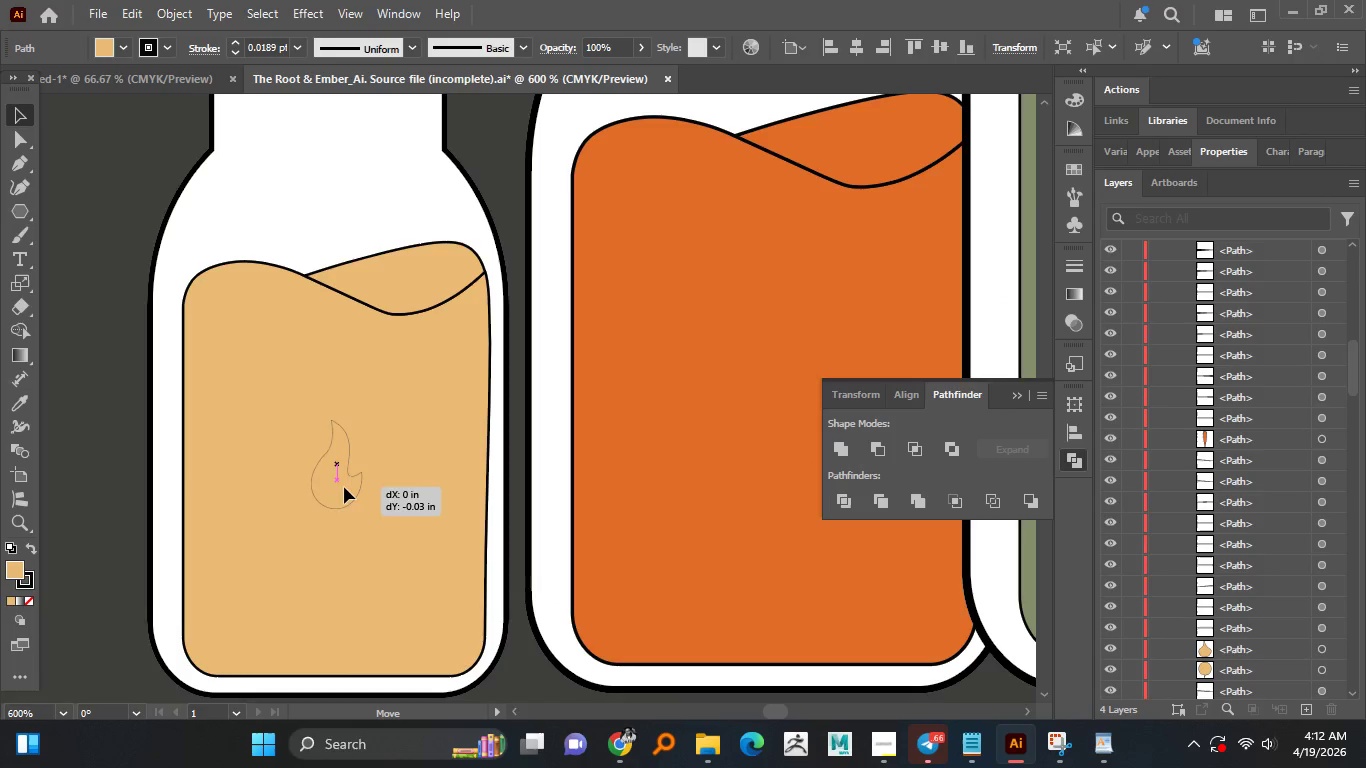 
hold_key(key=ShiftLeft, duration=1.52)
 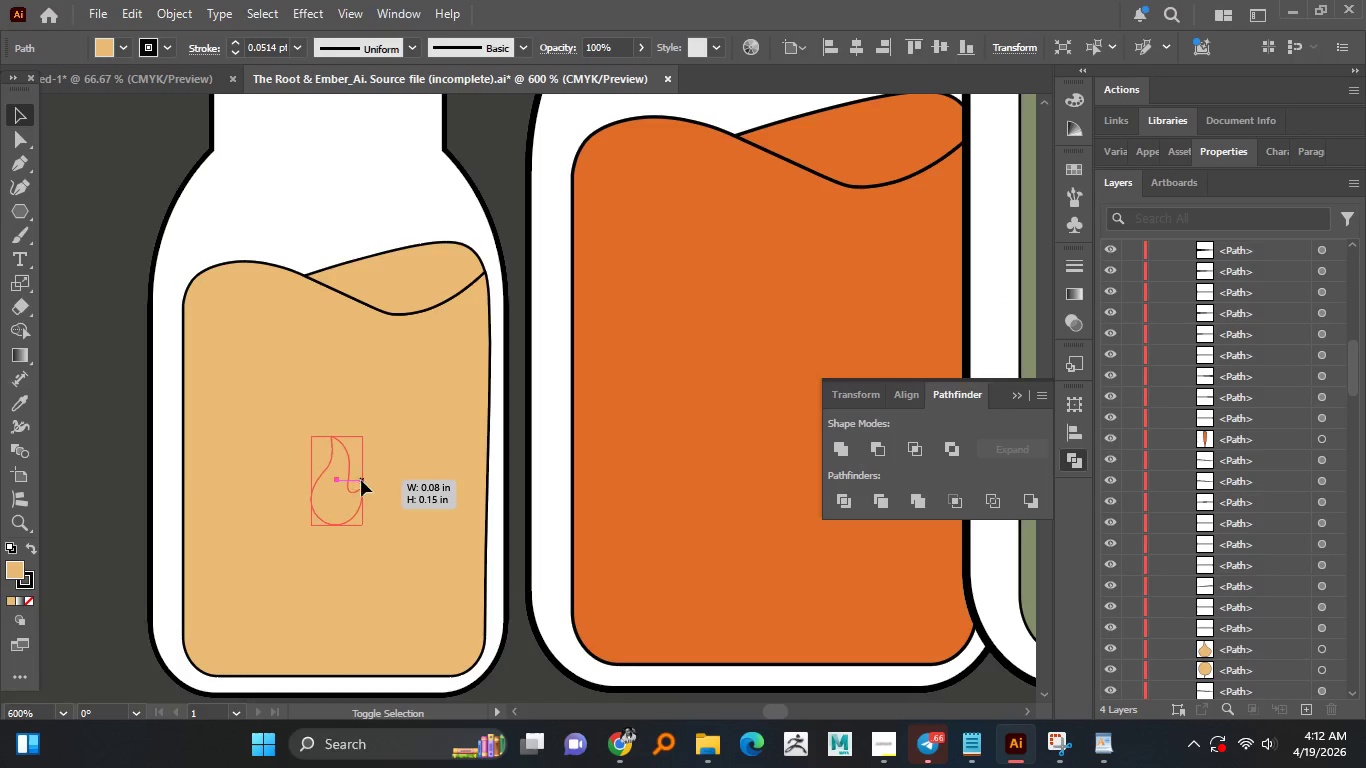 
scroll: coordinate [378, 486], scroll_direction: up, amount: 3.0
 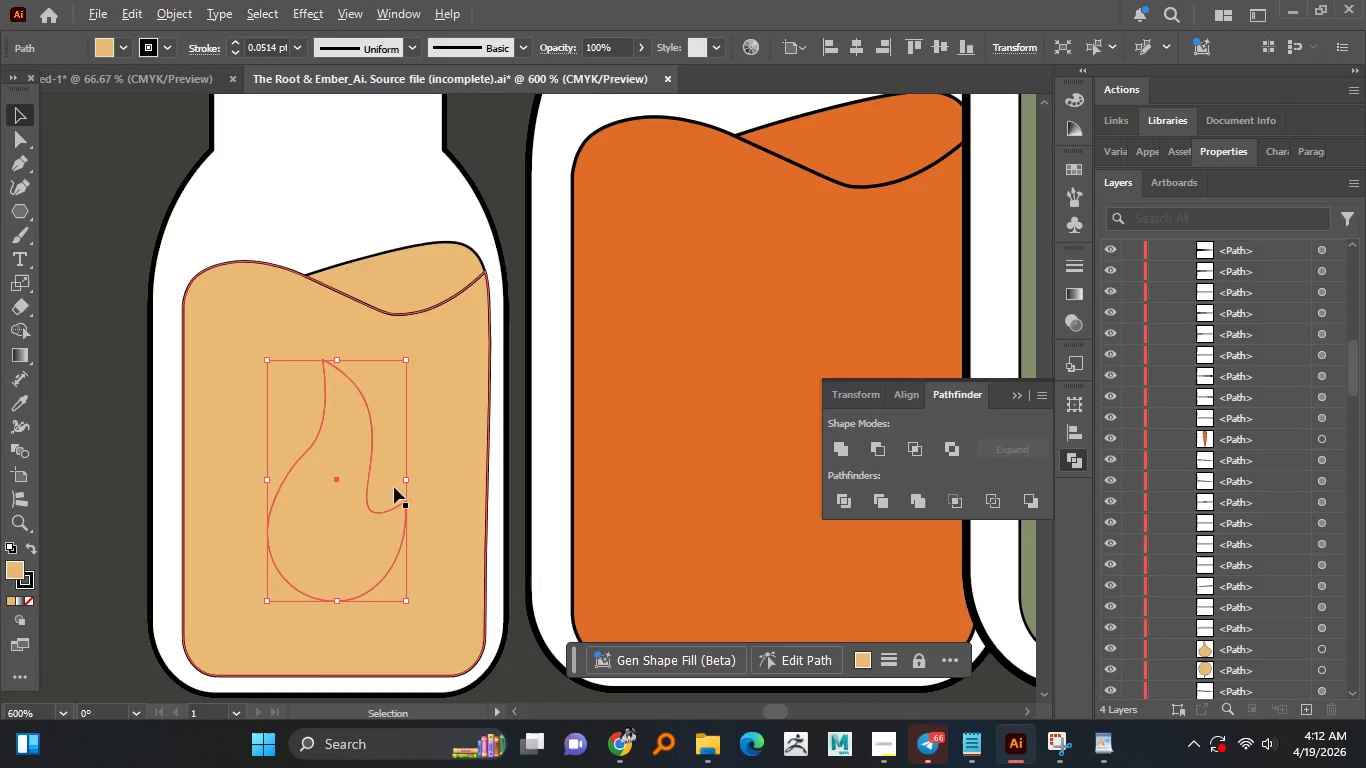 
left_click_drag(start_coordinate=[409, 480], to_coordinate=[362, 479])
 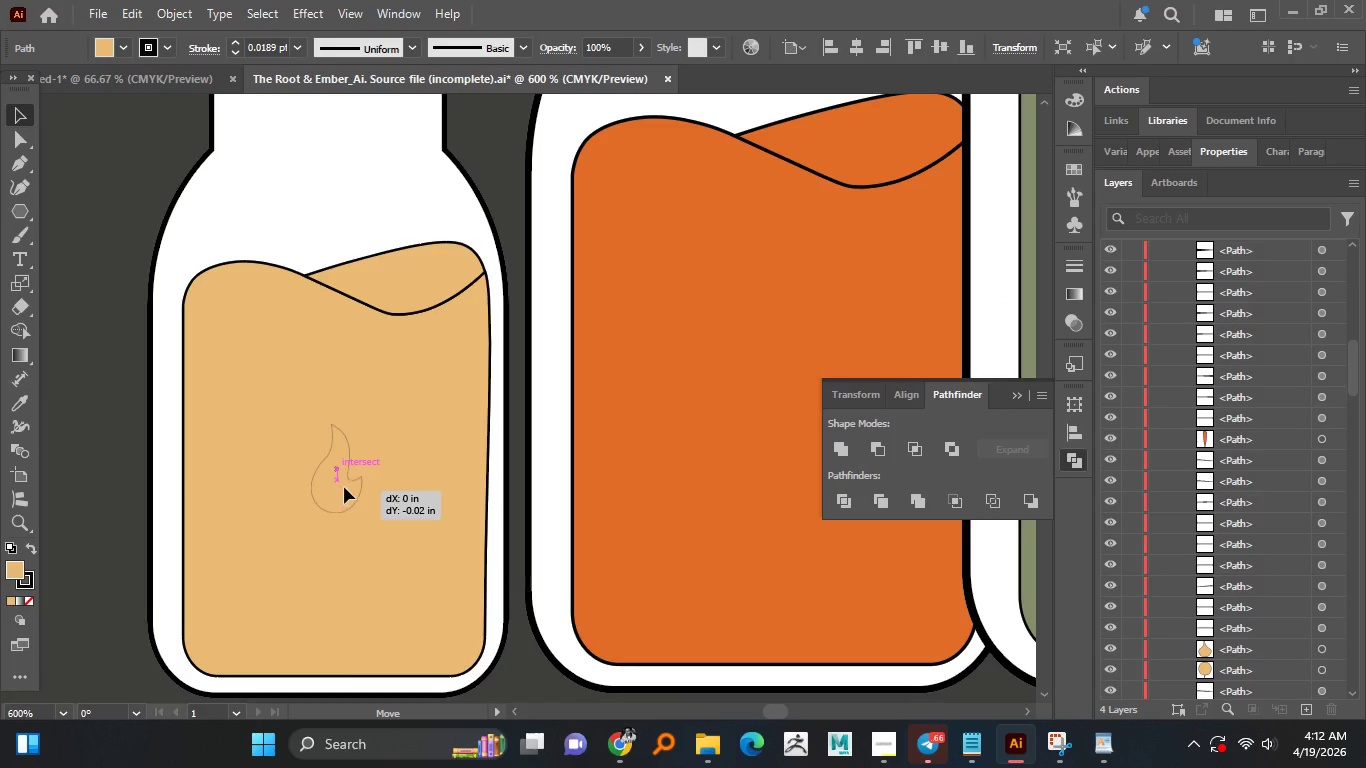 
hold_key(key=ShiftLeft, duration=0.69)
 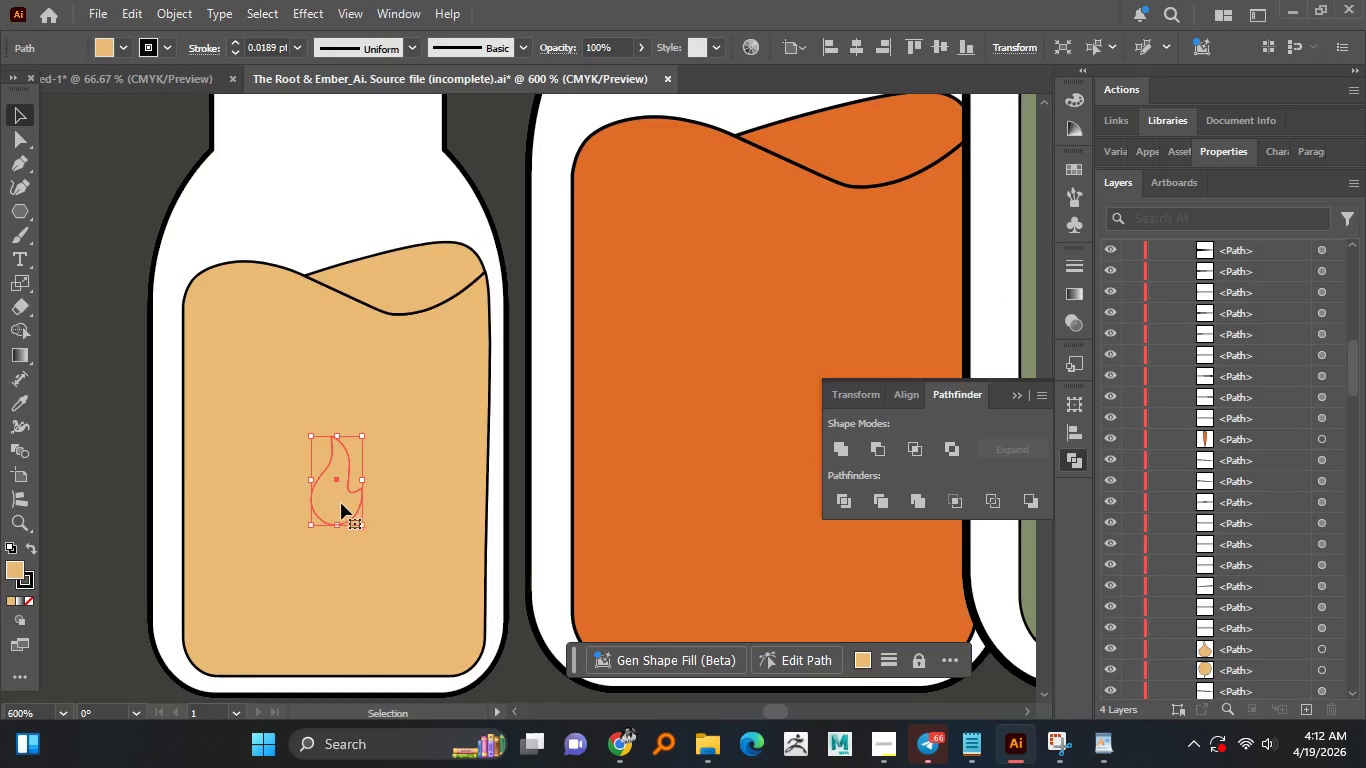 
left_click_drag(start_coordinate=[341, 503], to_coordinate=[341, 496])
 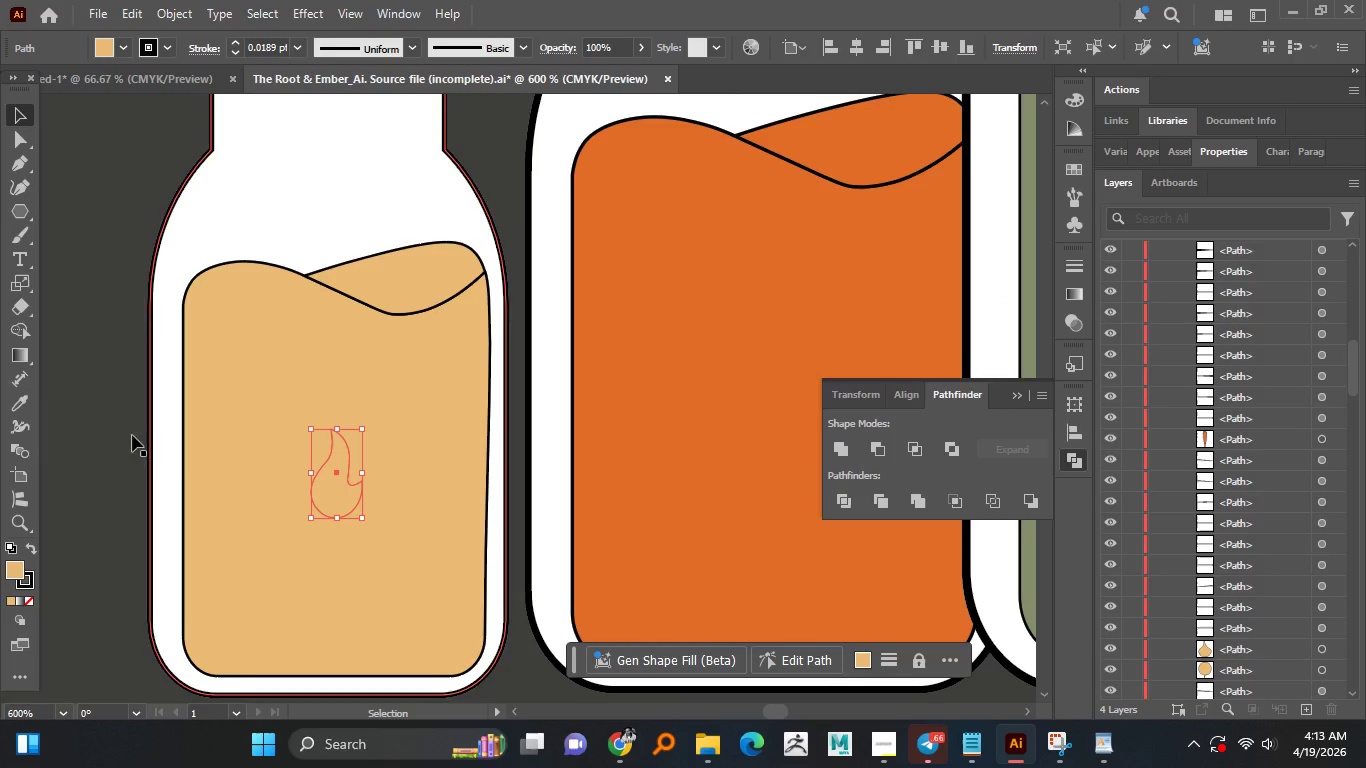 
left_click([19, 407])
 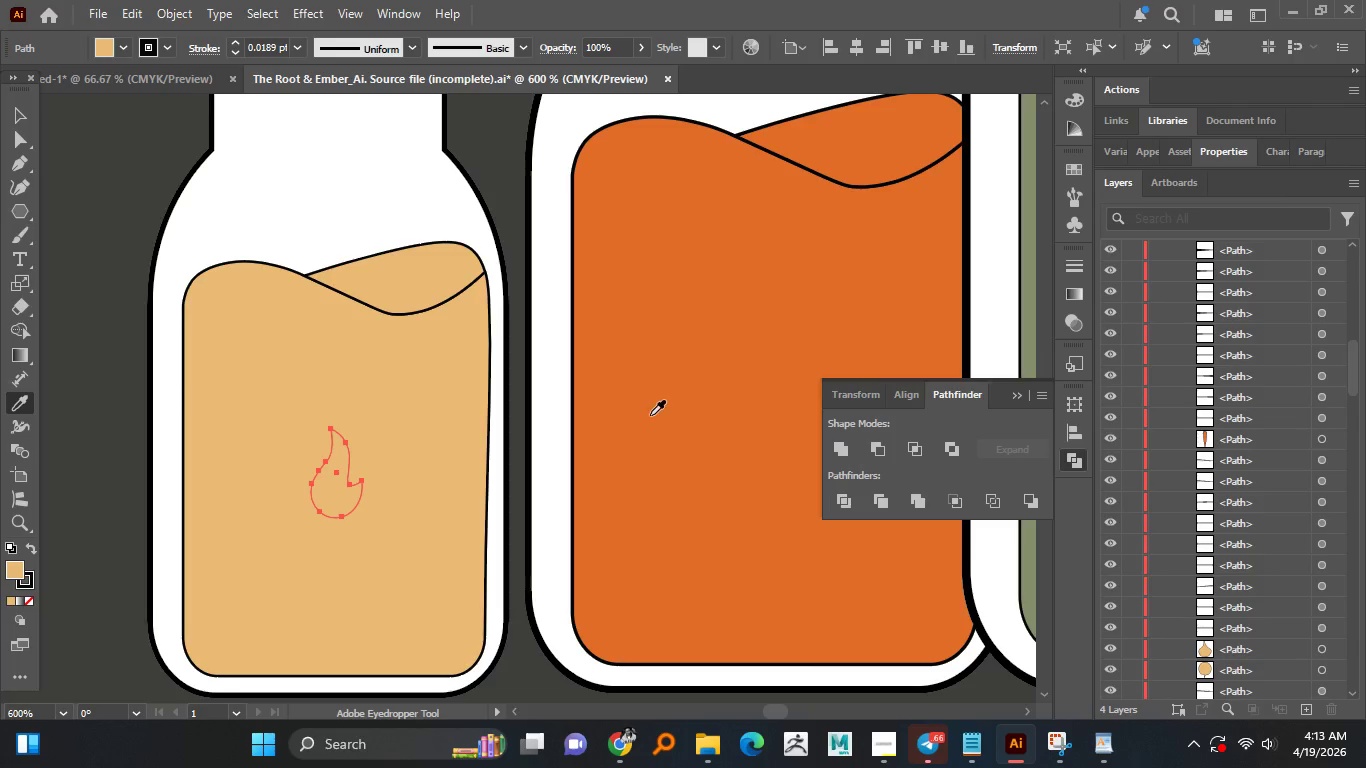 
left_click([653, 415])
 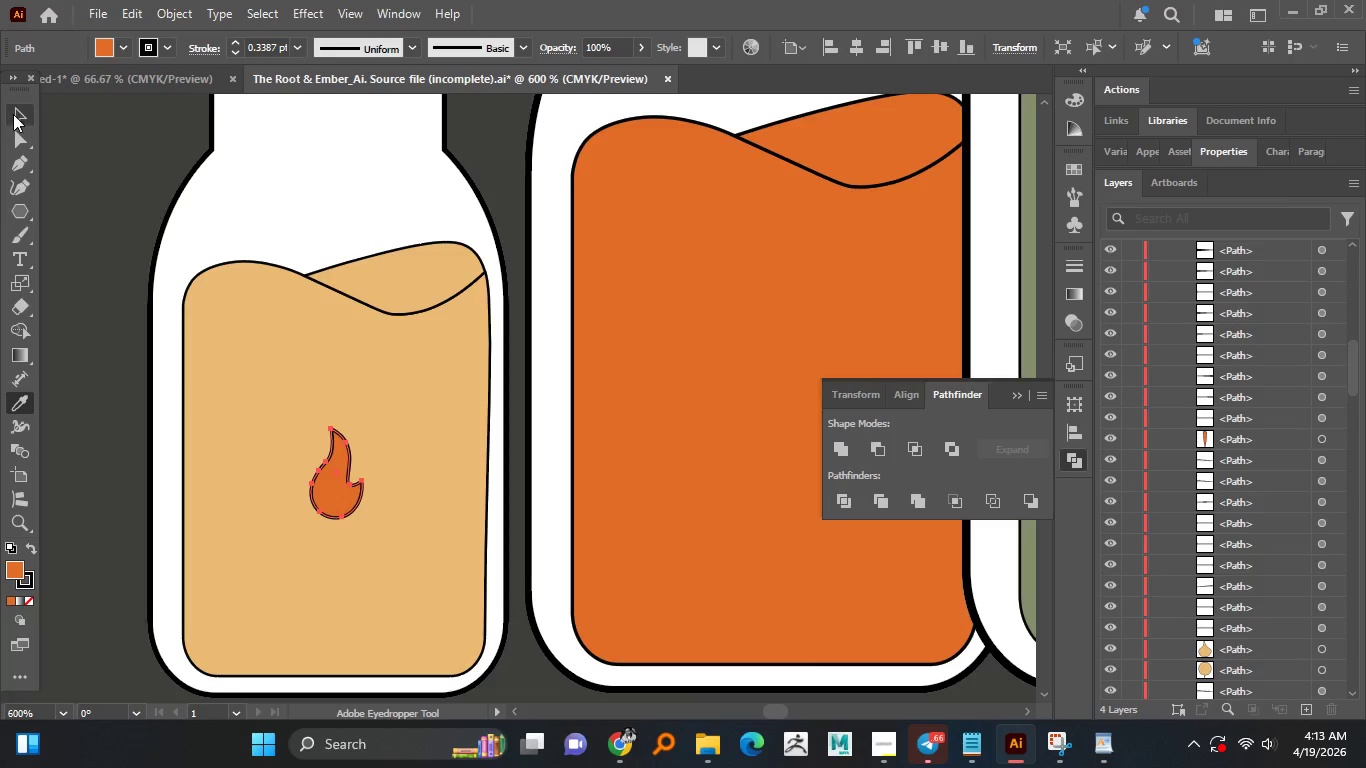 
left_click([16, 113])
 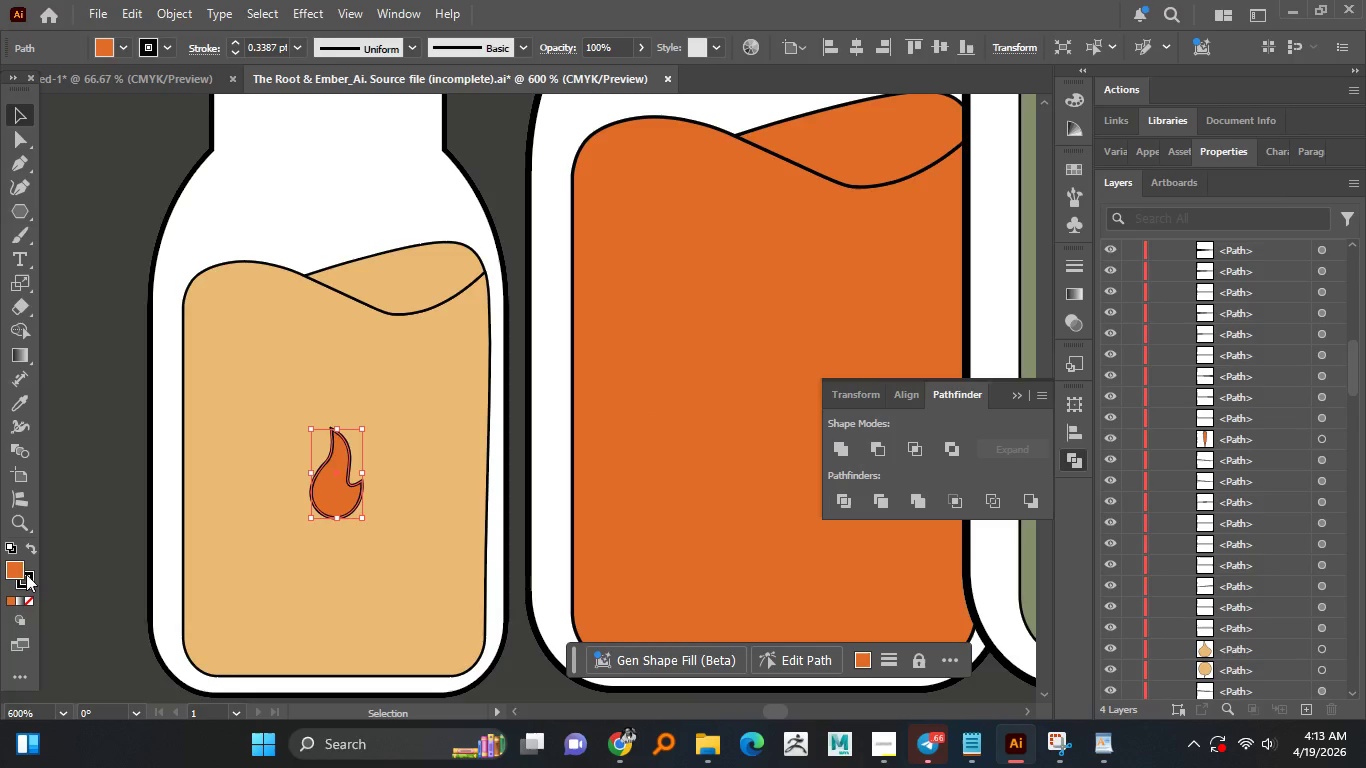 
double_click([15, 568])
 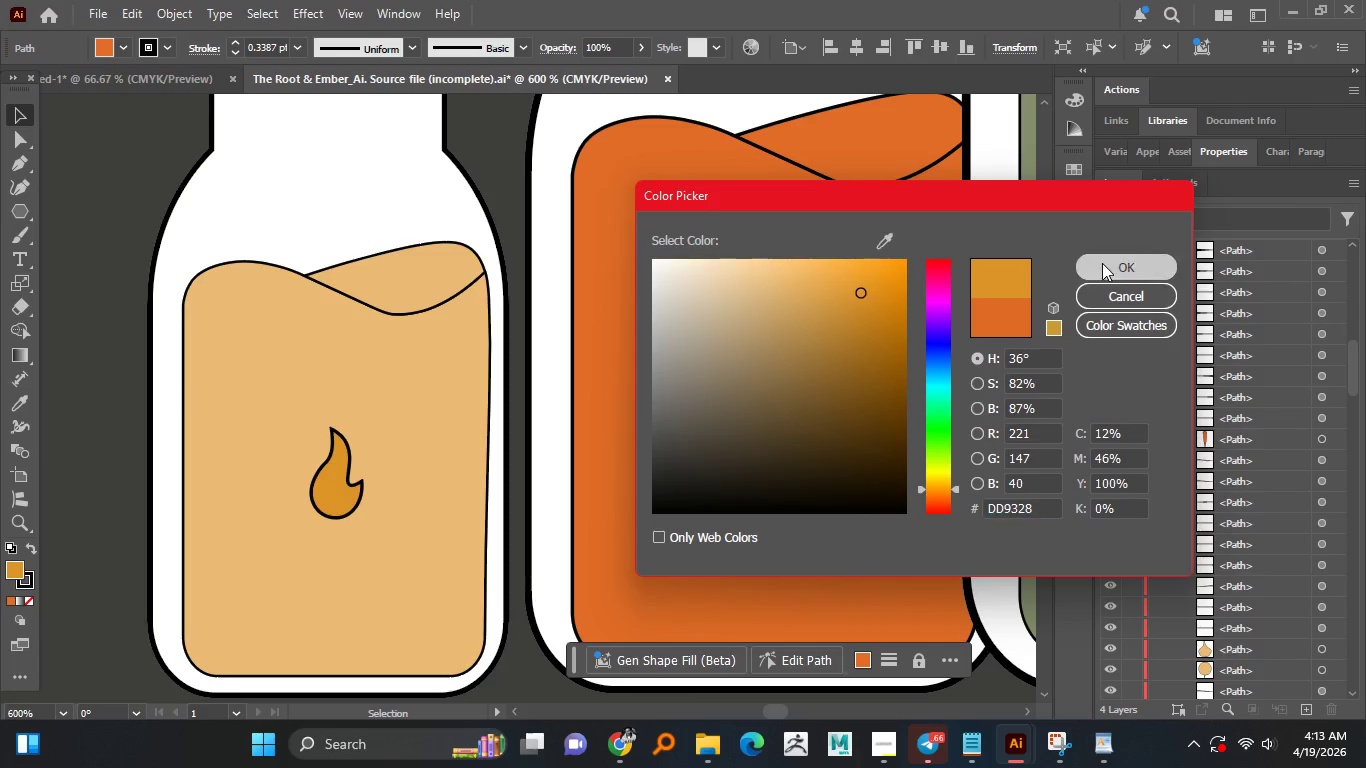 
wait(11.38)
 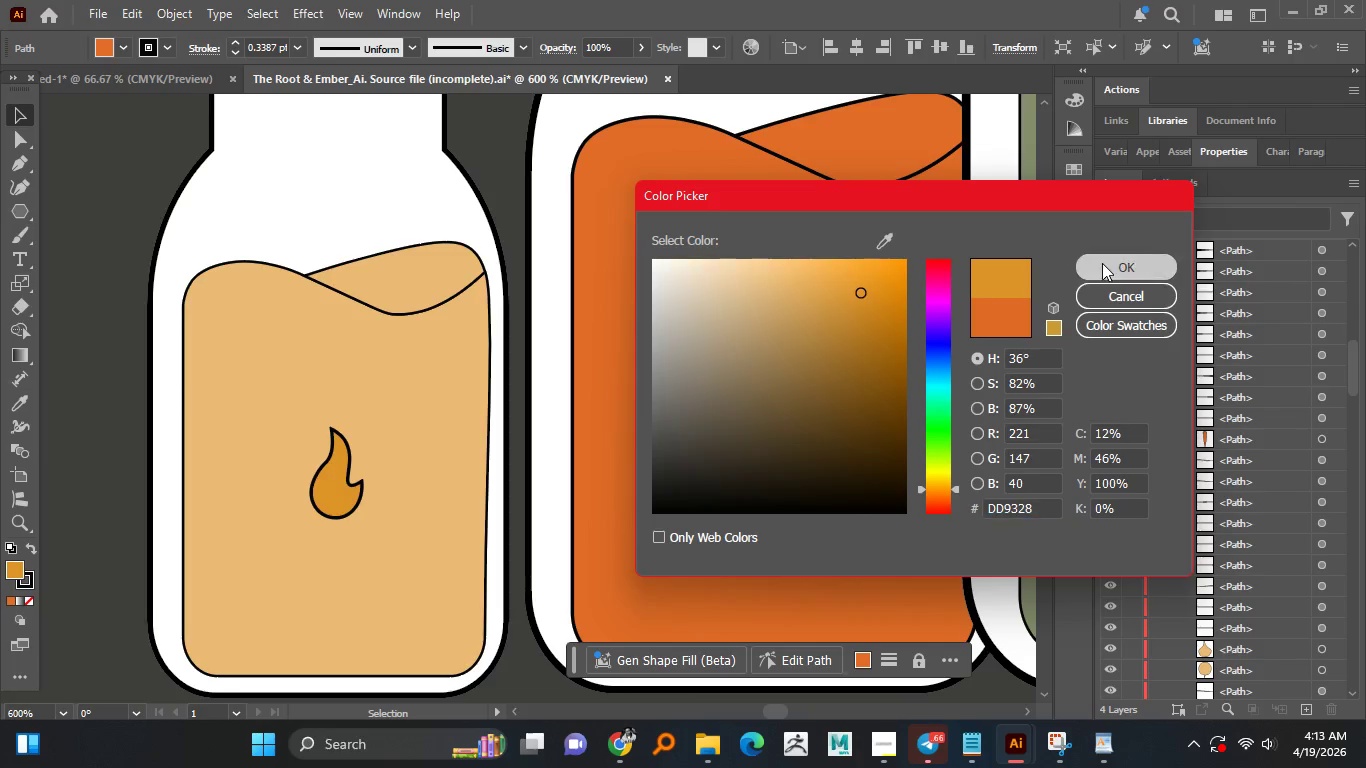 
left_click([78, 390])
 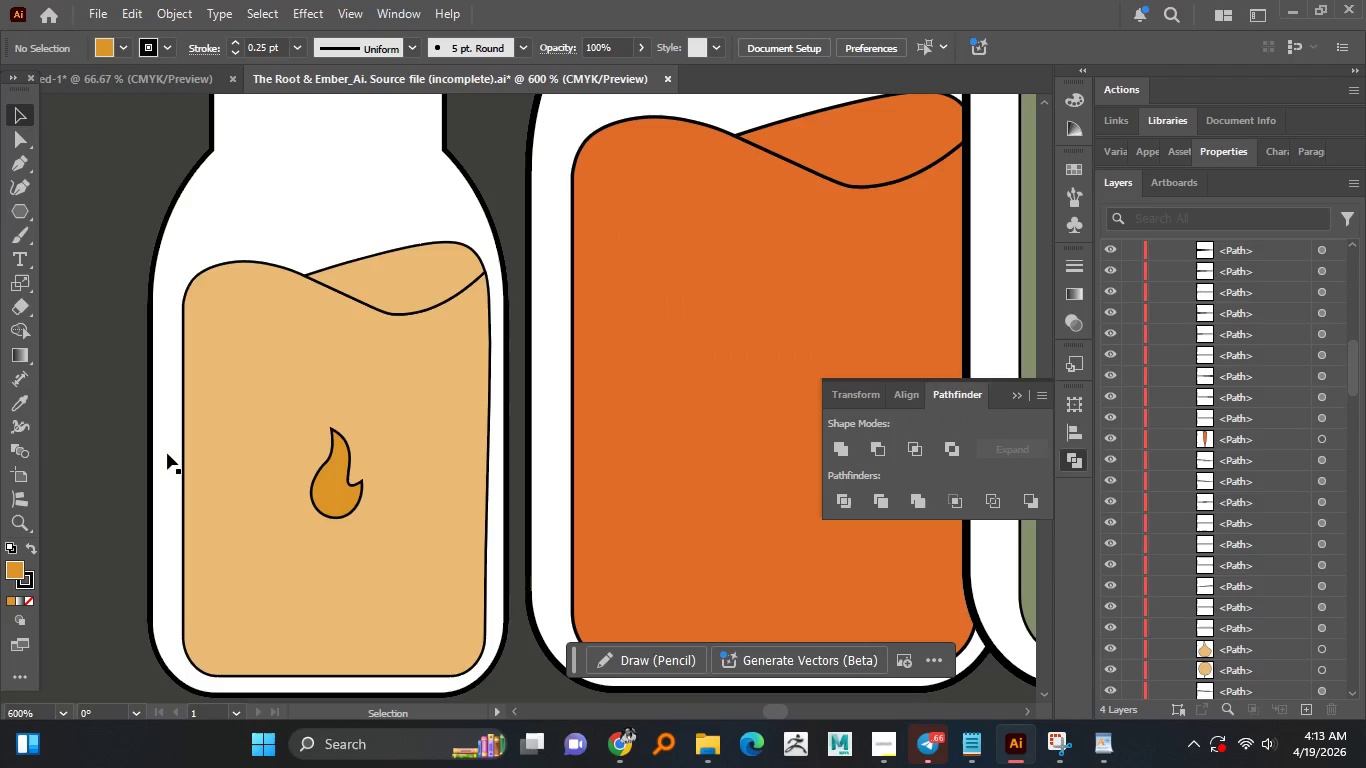 
hold_key(key=AltLeft, duration=0.64)
 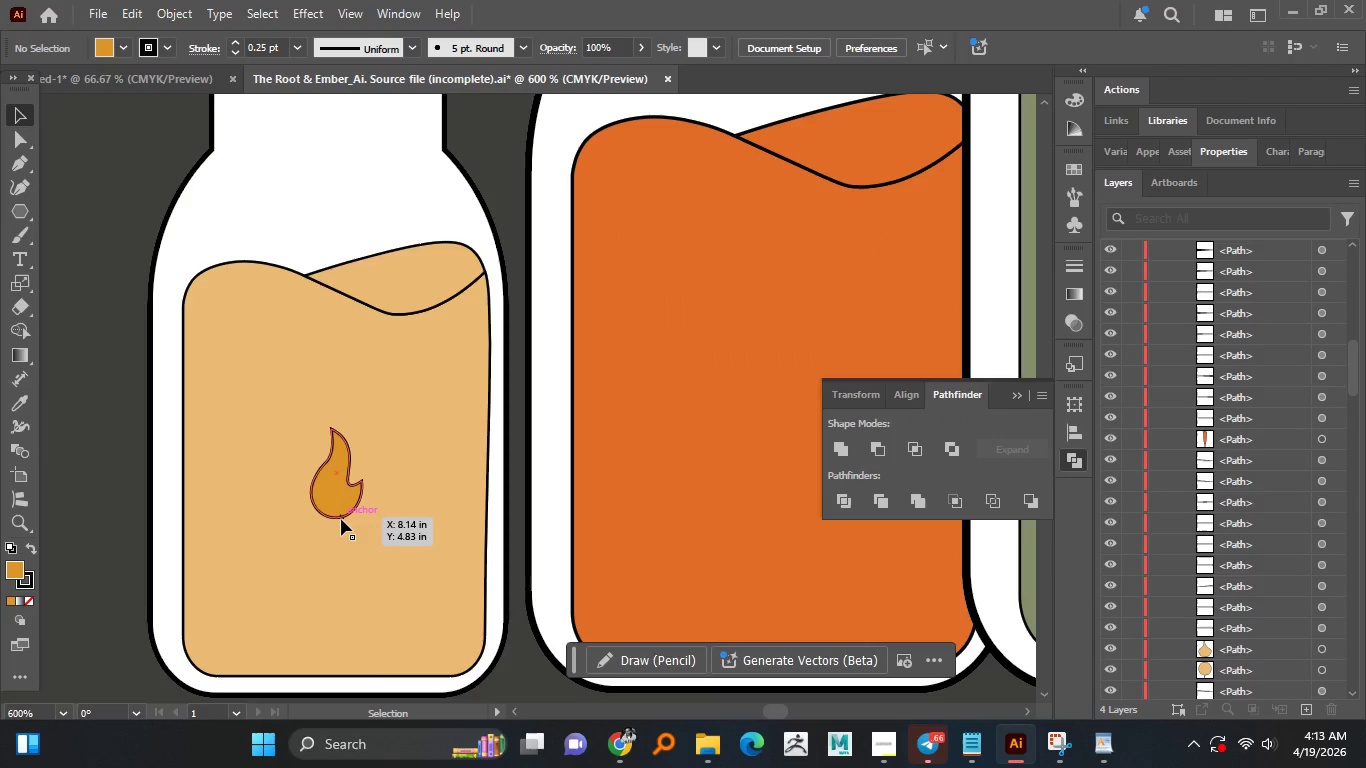 
hold_key(key=AltLeft, duration=0.58)
 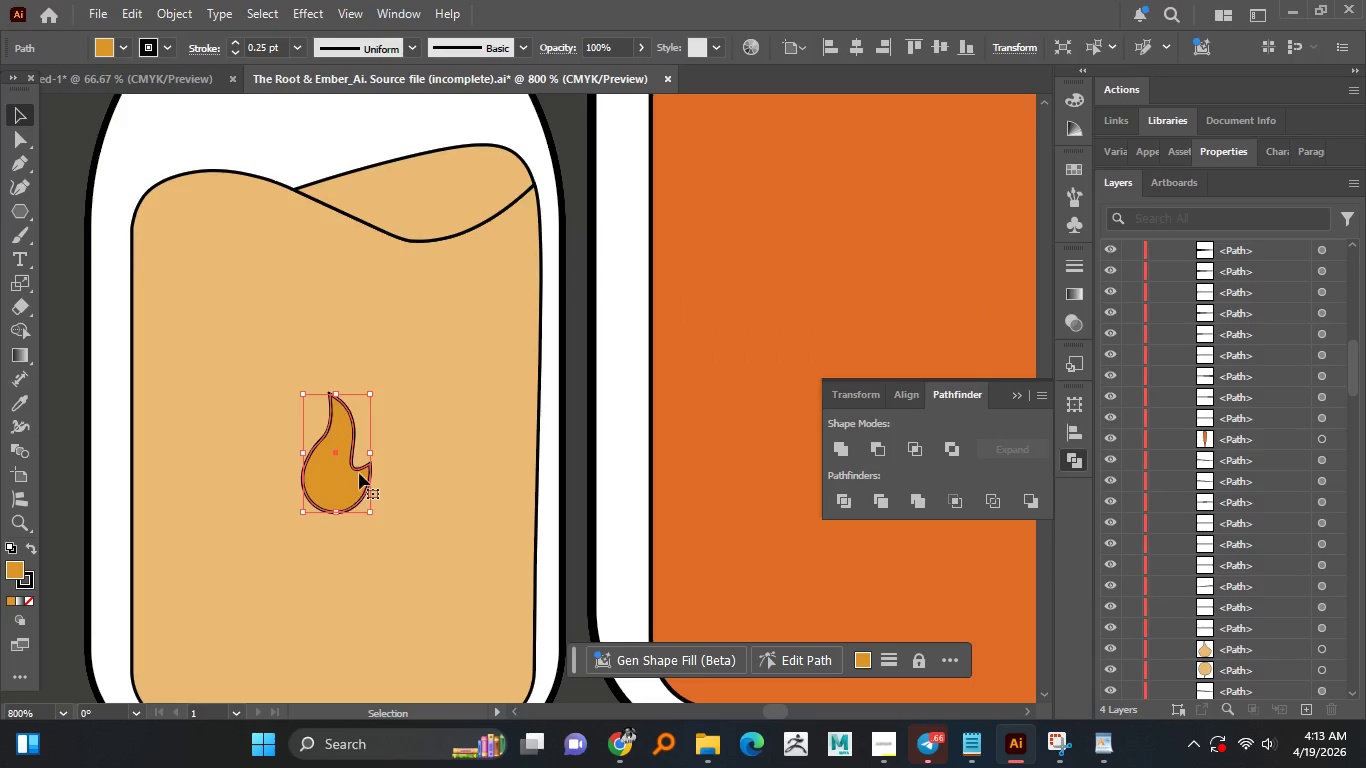 
left_click([336, 482])
 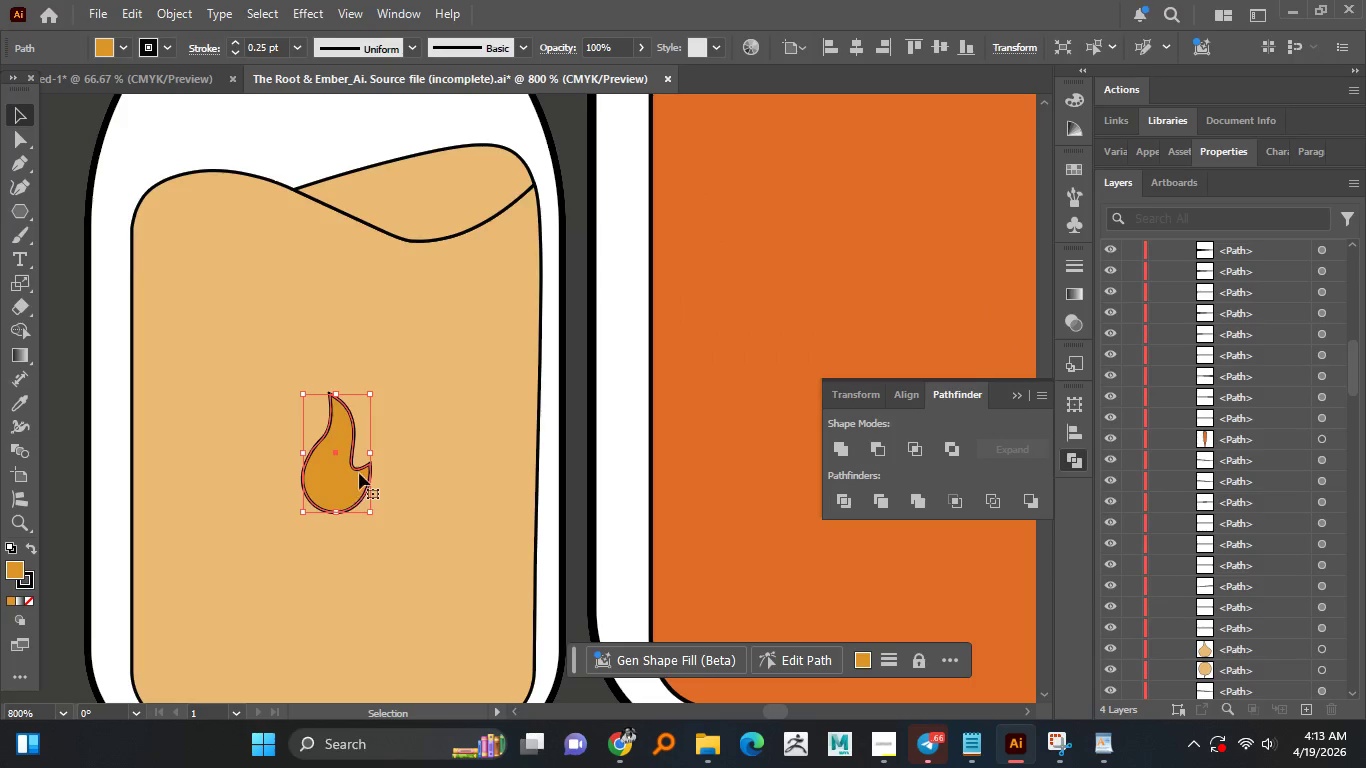 
scroll: coordinate [341, 519], scroll_direction: up, amount: 1.0
 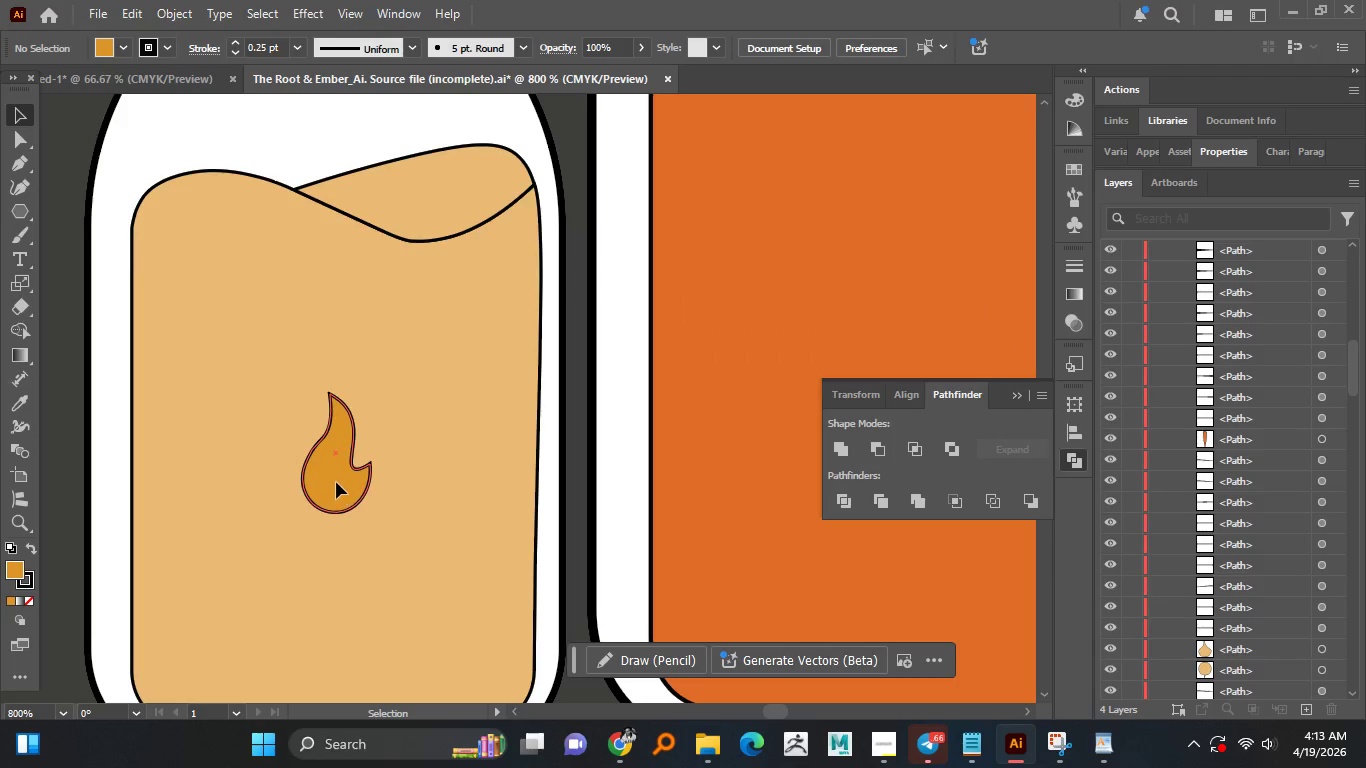 
hold_key(key=AltLeft, duration=0.44)
 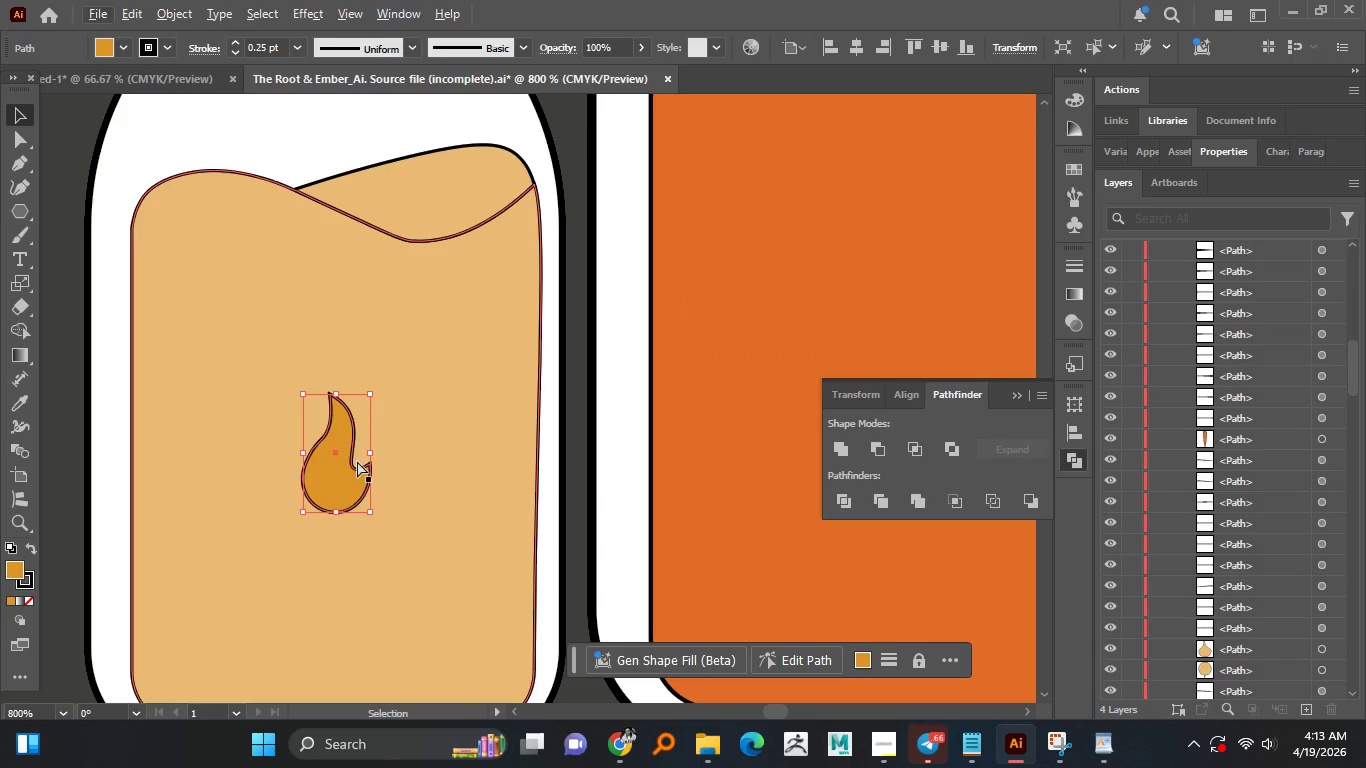 
key(Control+C)
 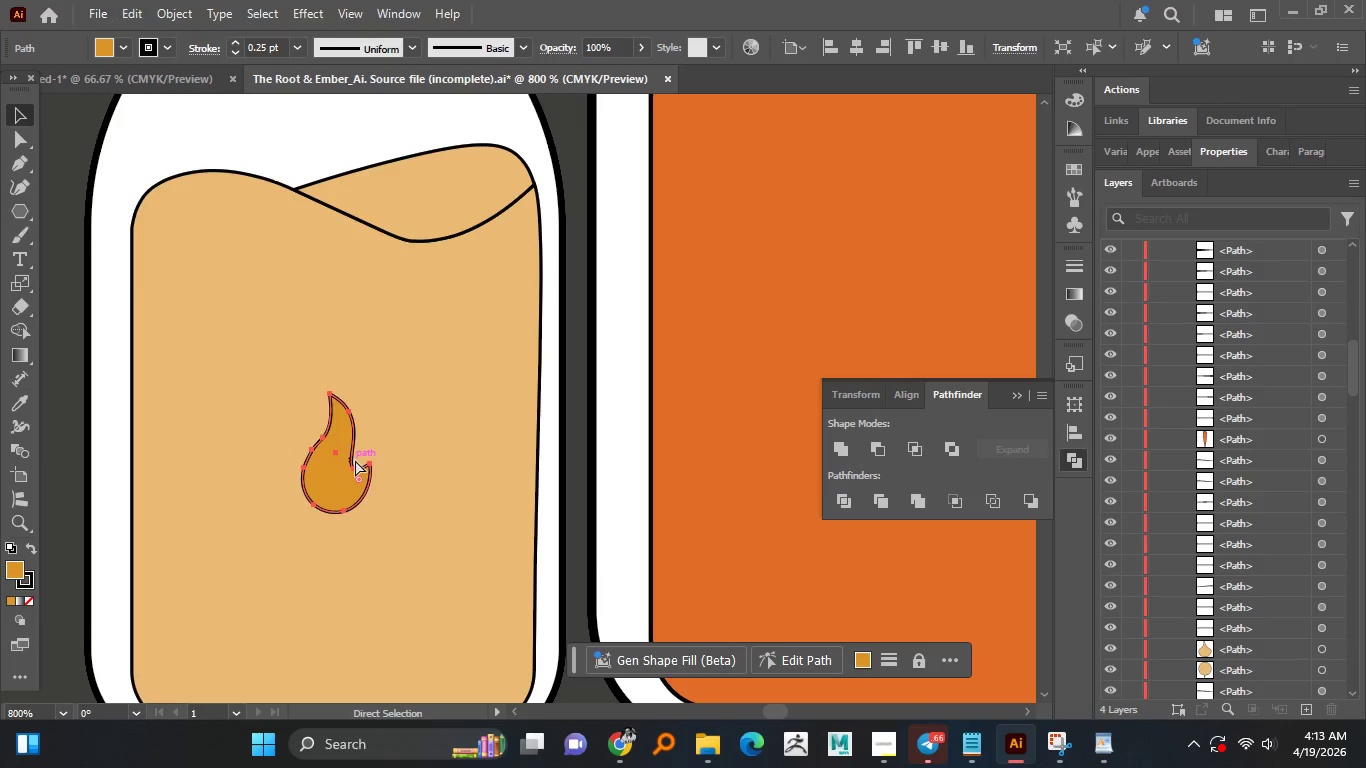 
key(Control+Shift+V)
 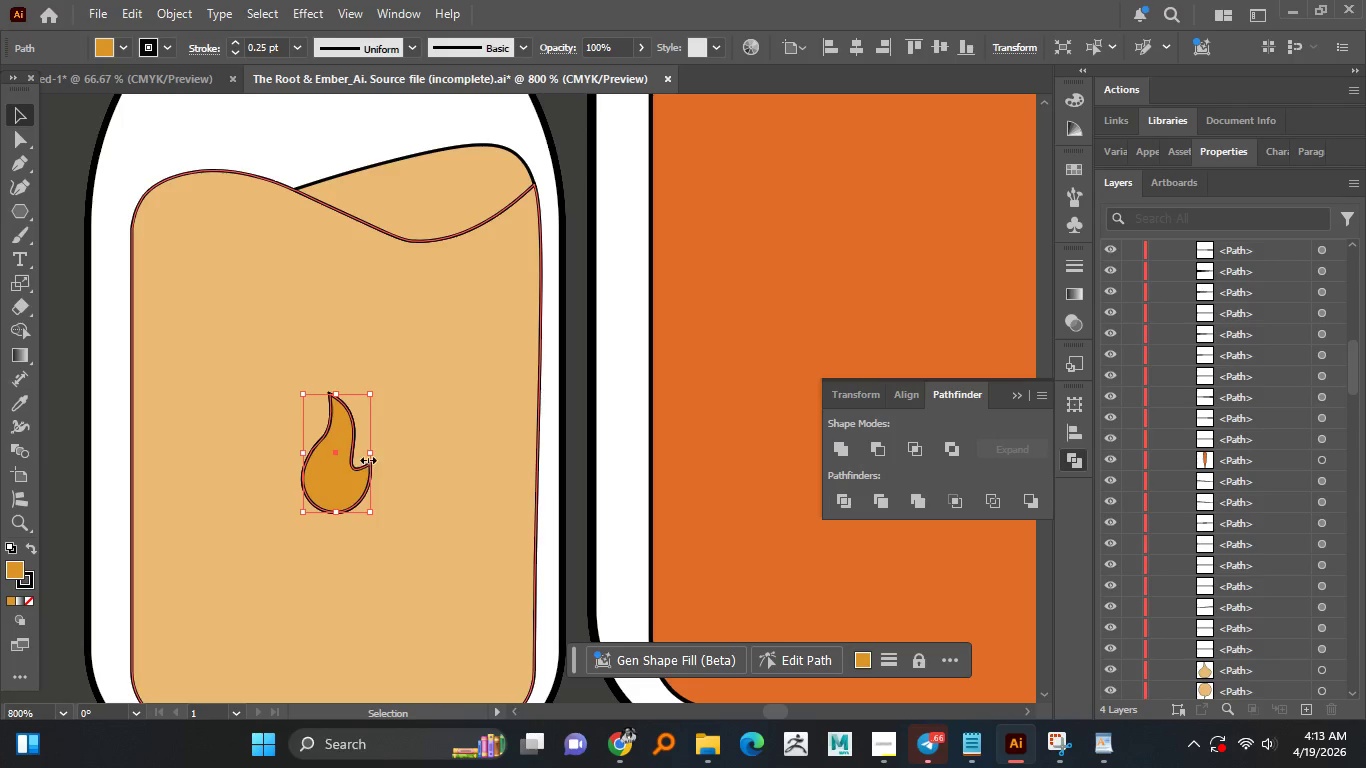 
hold_key(key=AltLeft, duration=2.83)
hold_key(key=ShiftLeft, duration=1.52)
left_click_drag(start_coordinate=[368, 453], to_coordinate=[381, 460])
 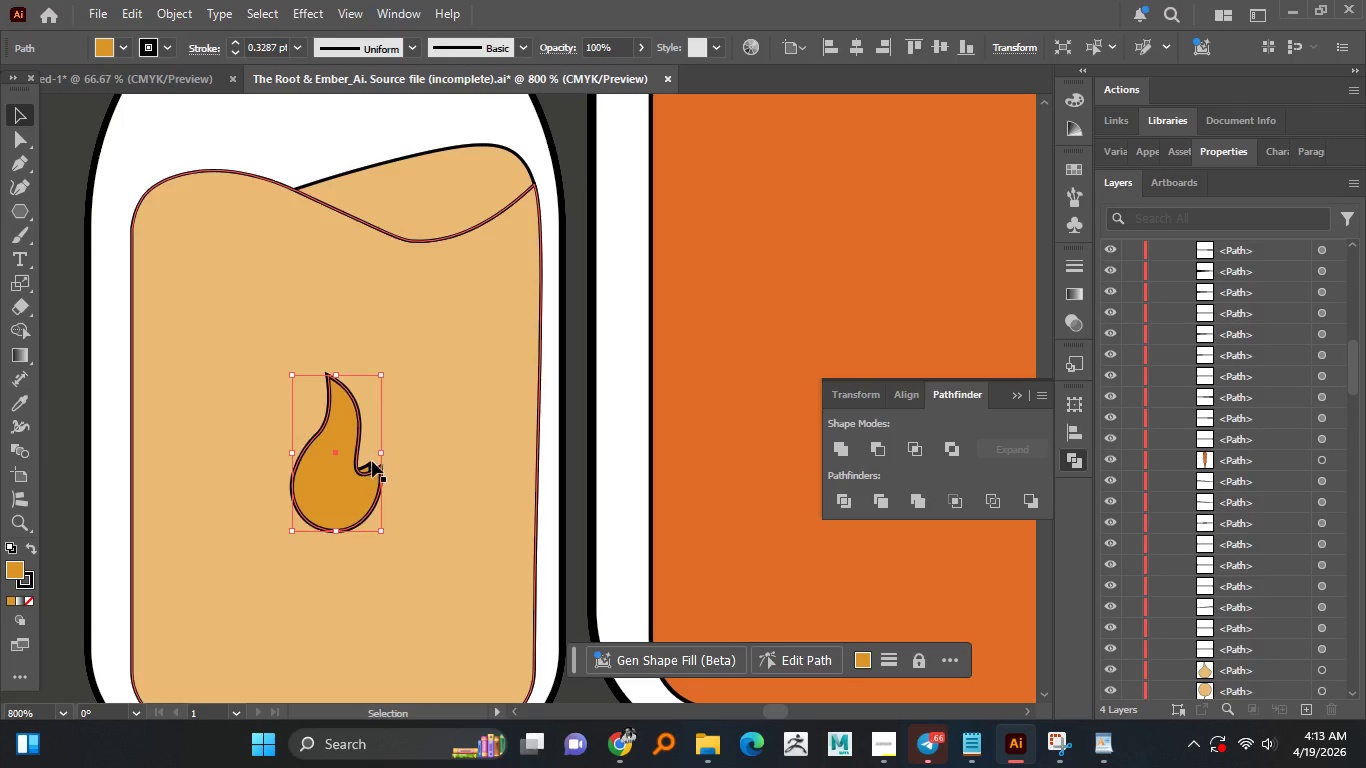 
hold_key(key=ShiftLeft, duration=1.19)
 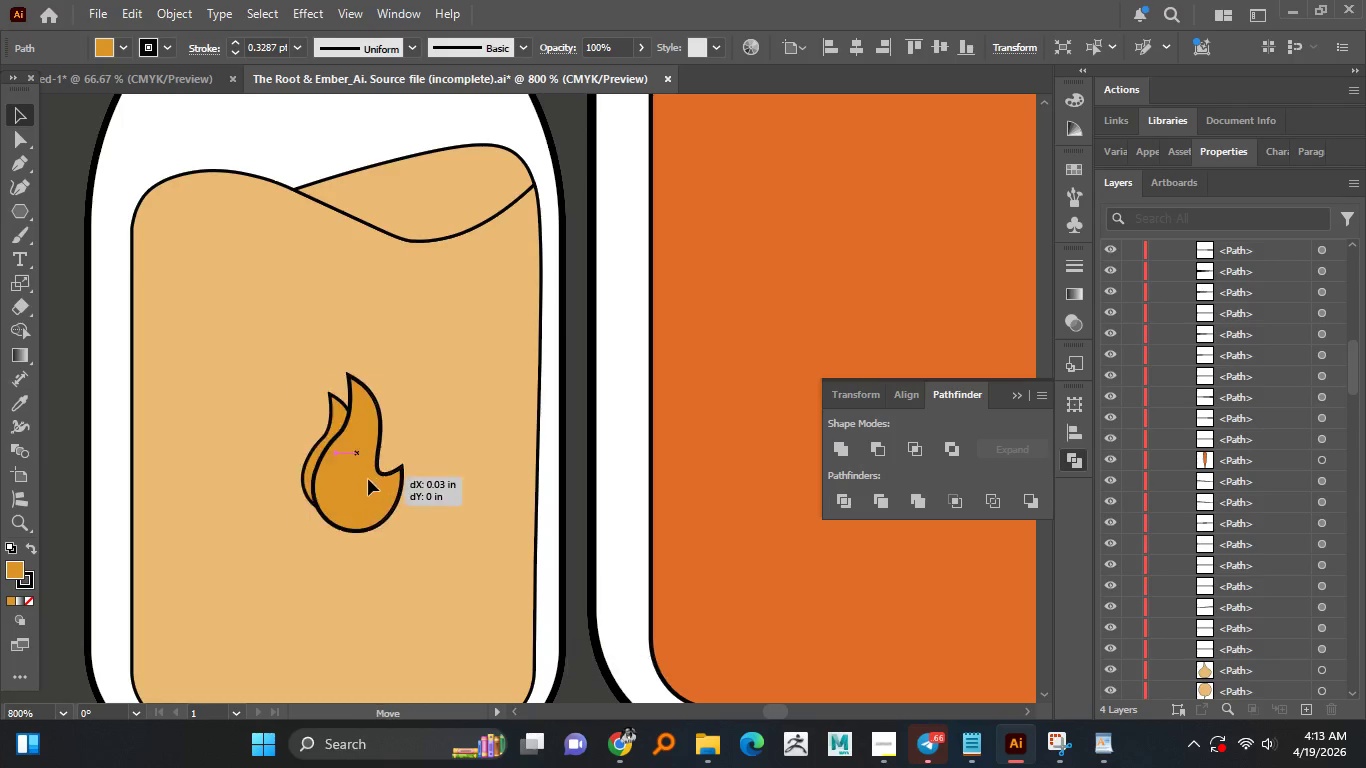 
hold_key(key=ShiftLeft, duration=9.84)
left_click_drag(start_coordinate=[344, 477], to_coordinate=[374, 479])
 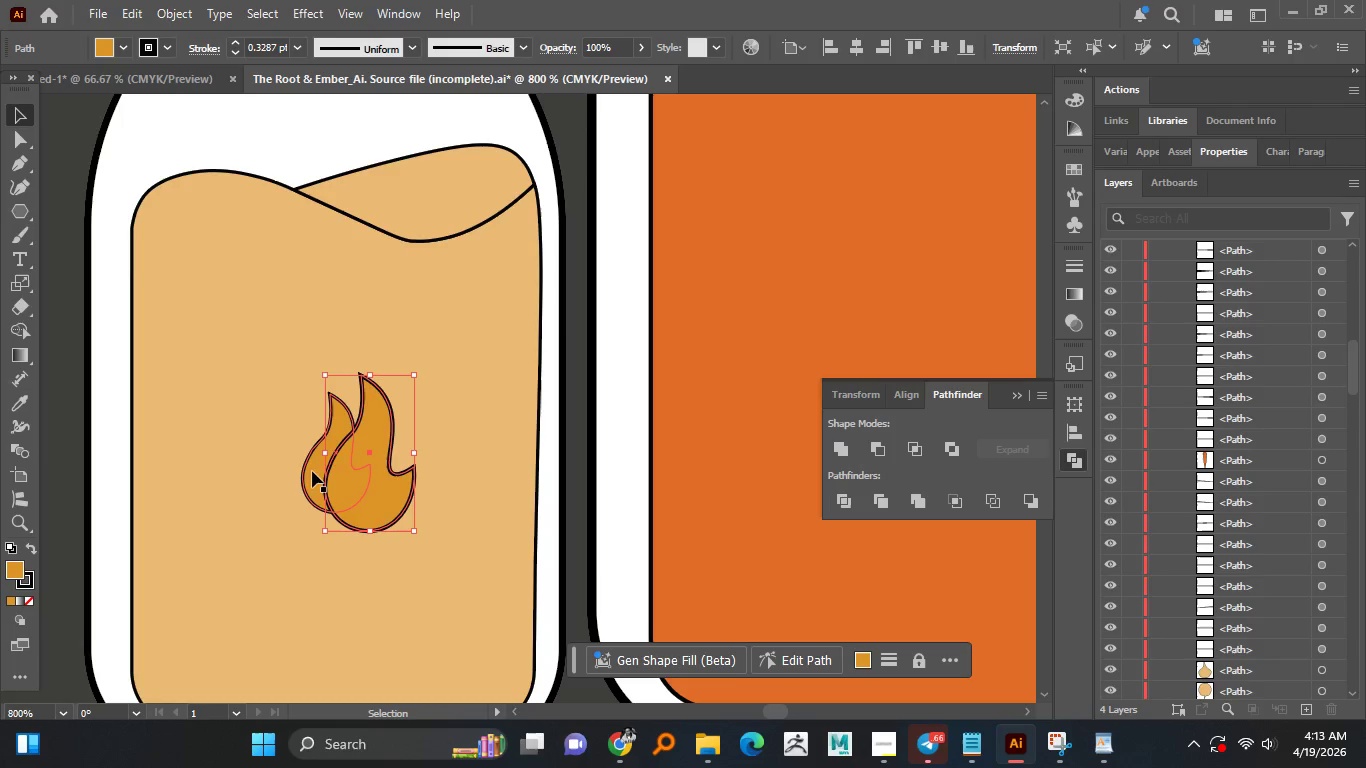 
left_click([311, 471])
 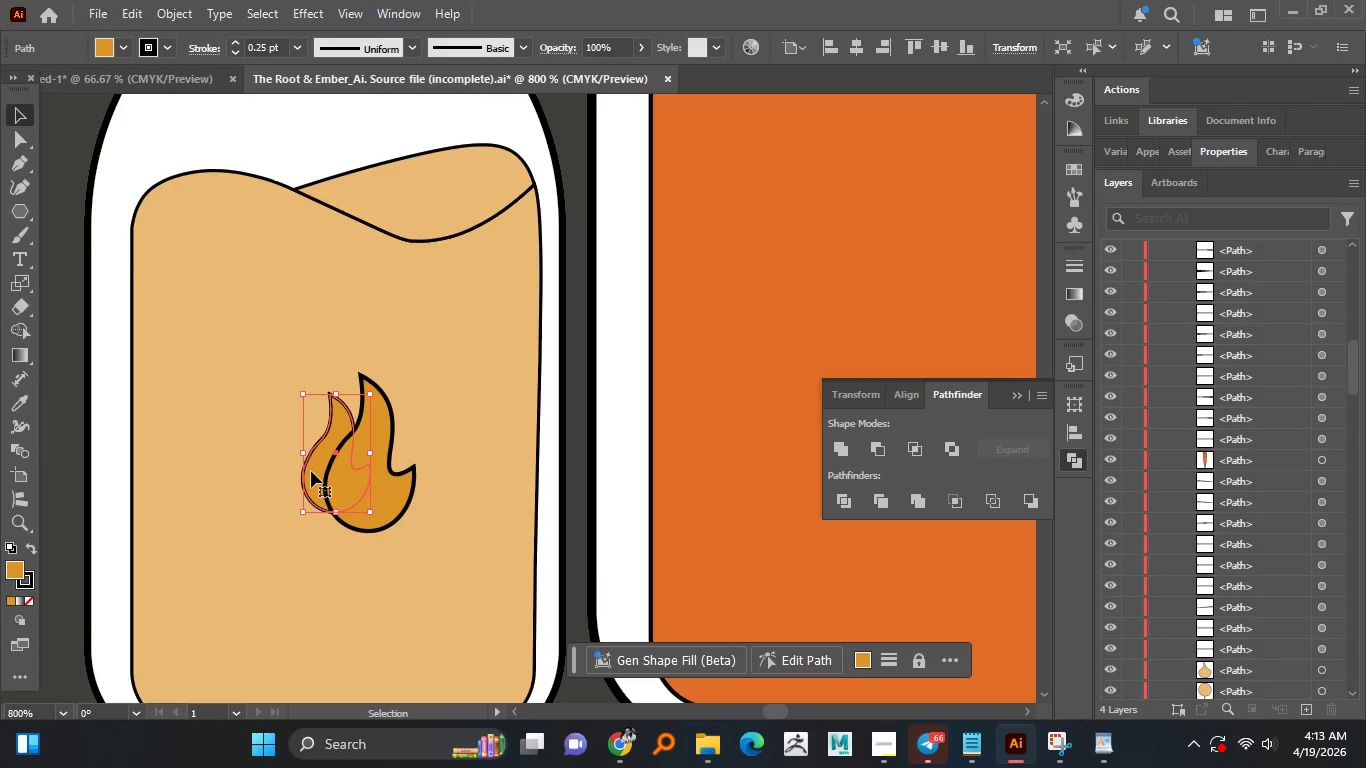 
right_click([311, 471])
 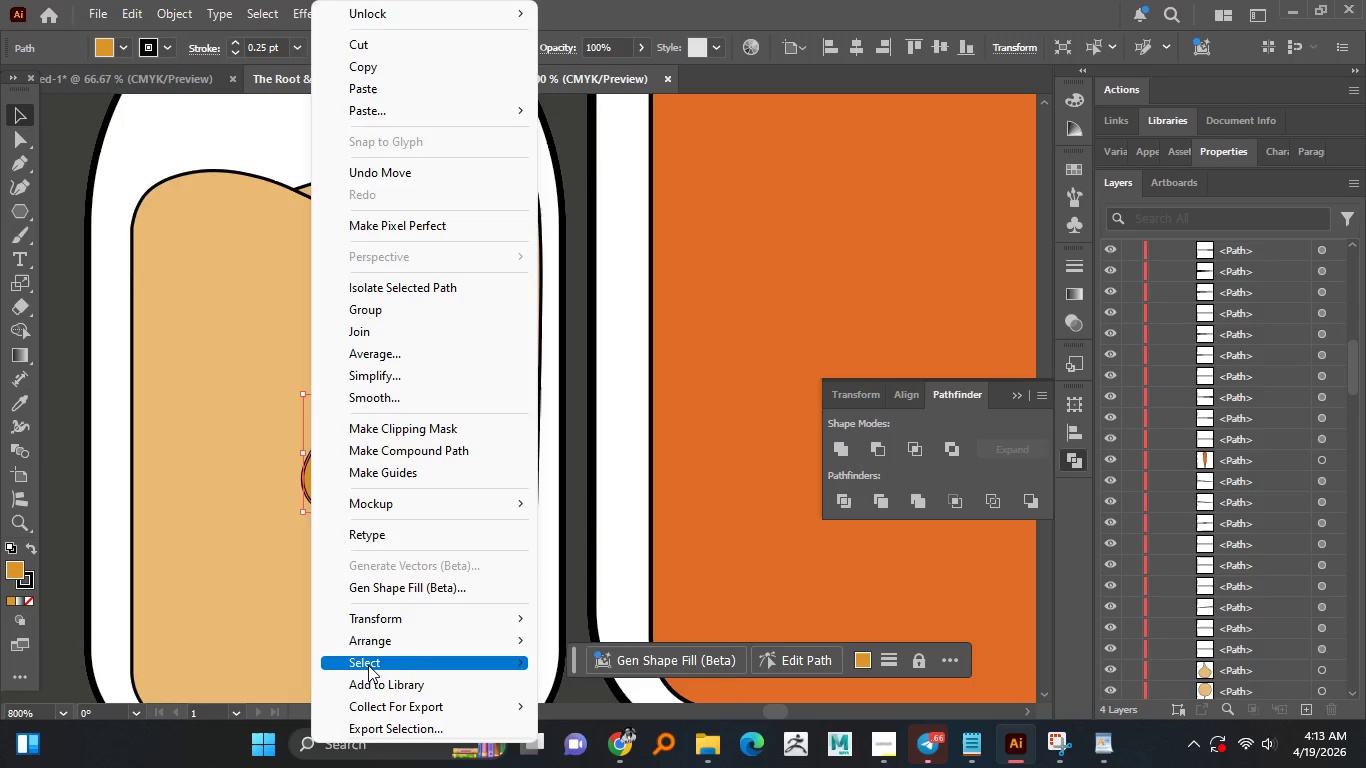 
left_click([368, 665])
 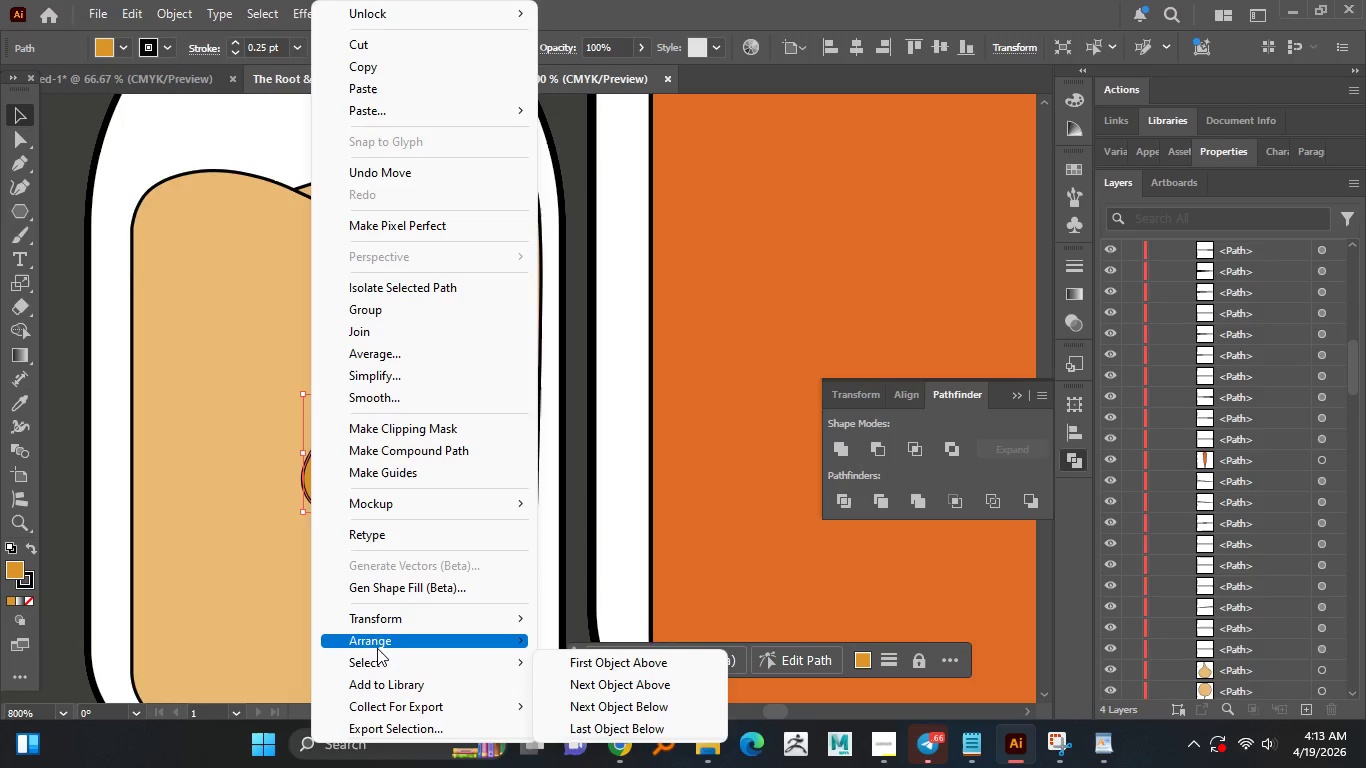 
left_click([377, 648])
 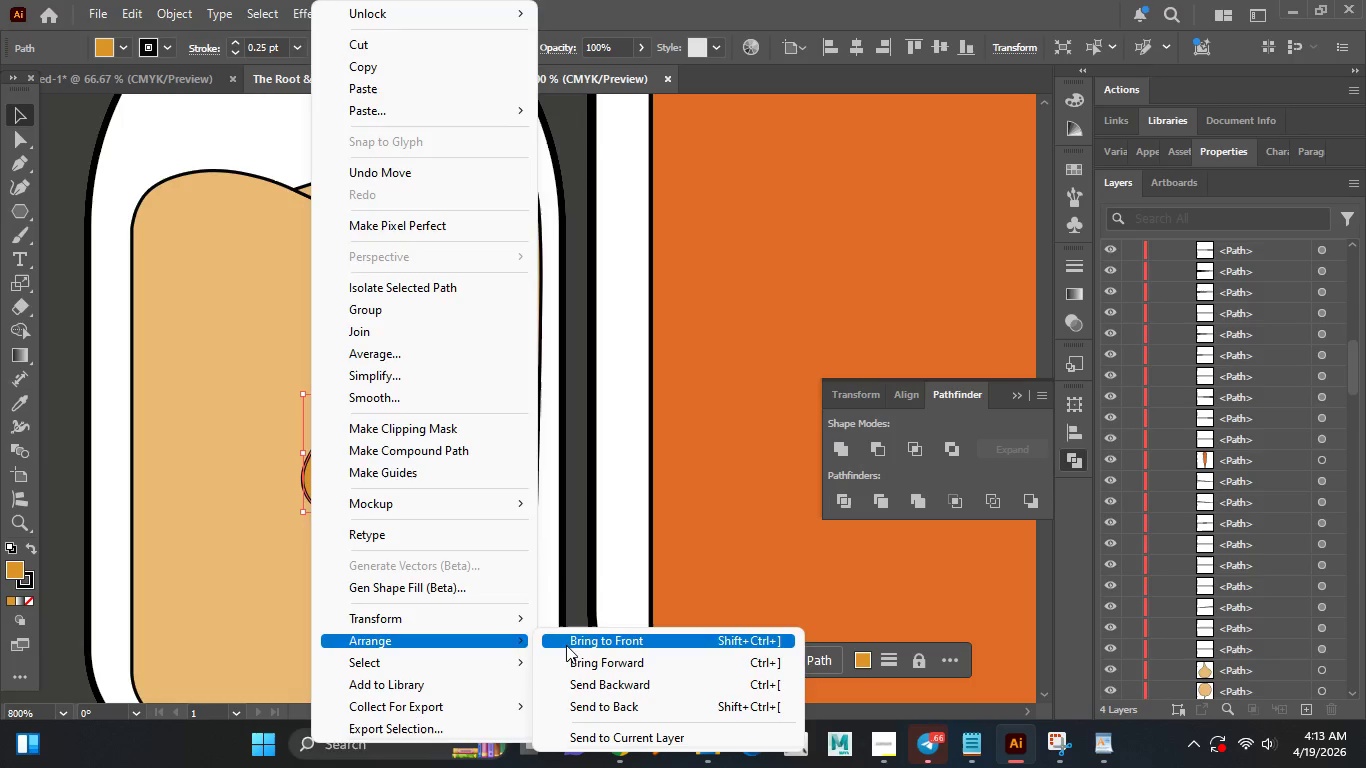 
left_click([571, 645])
 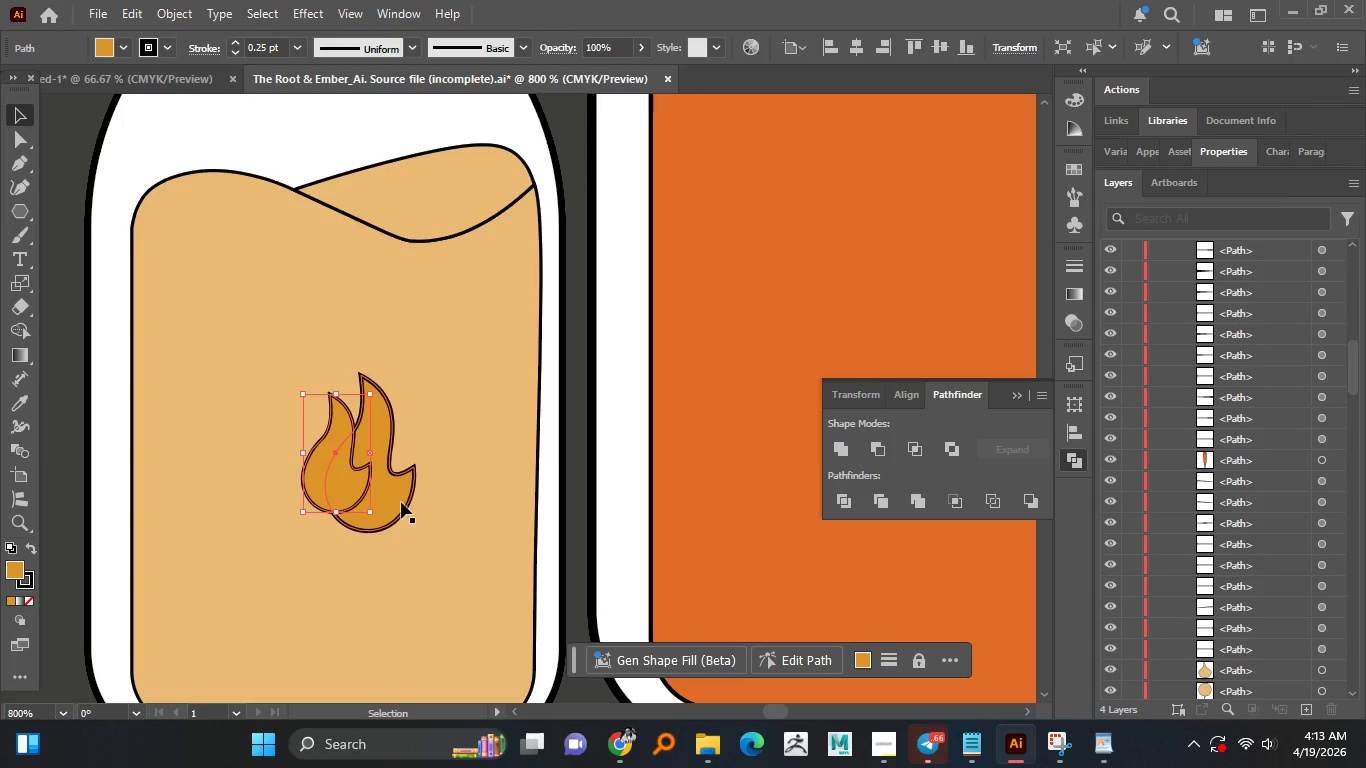 
left_click_drag(start_coordinate=[401, 502], to_coordinate=[368, 491])
 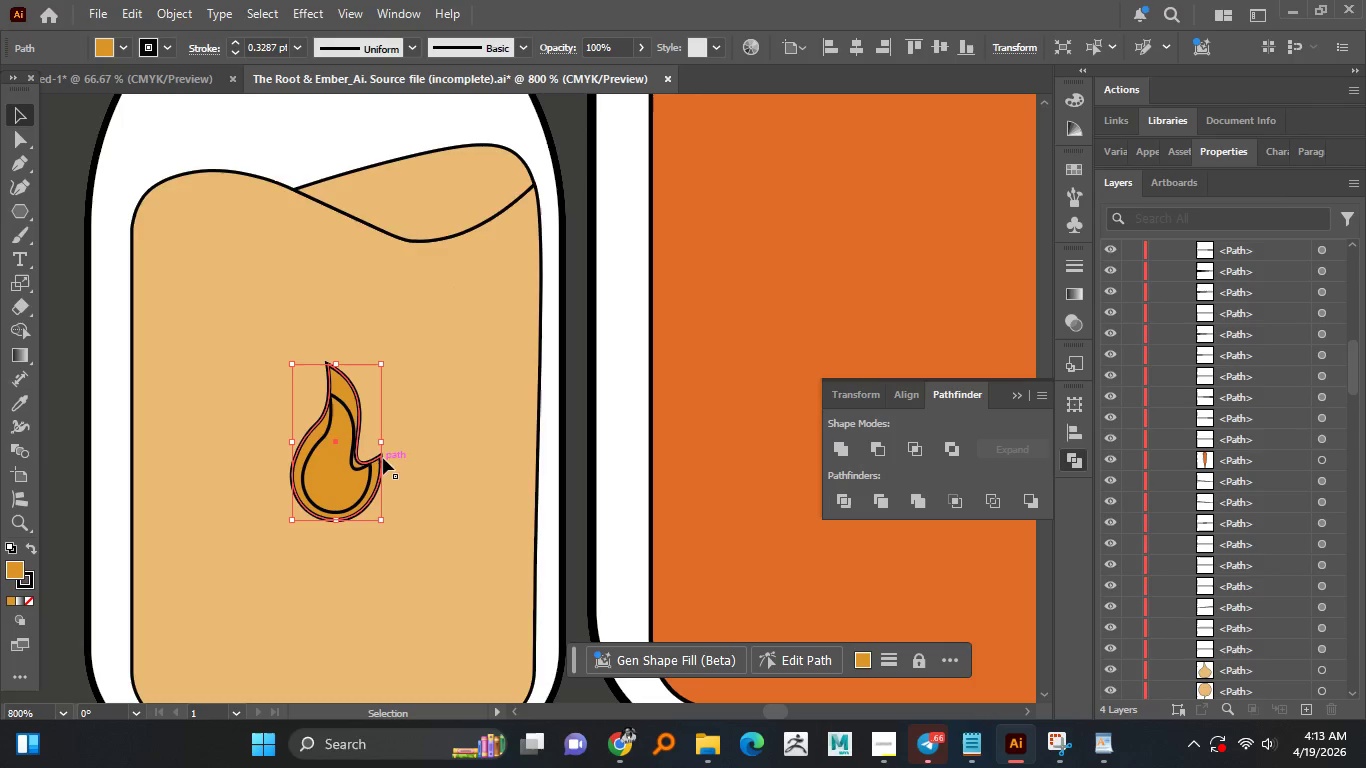 
hold_key(key=AltLeft, duration=1.22)
hold_key(key=ShiftLeft, duration=0.92)
left_click_drag(start_coordinate=[381, 444], to_coordinate=[397, 452])
 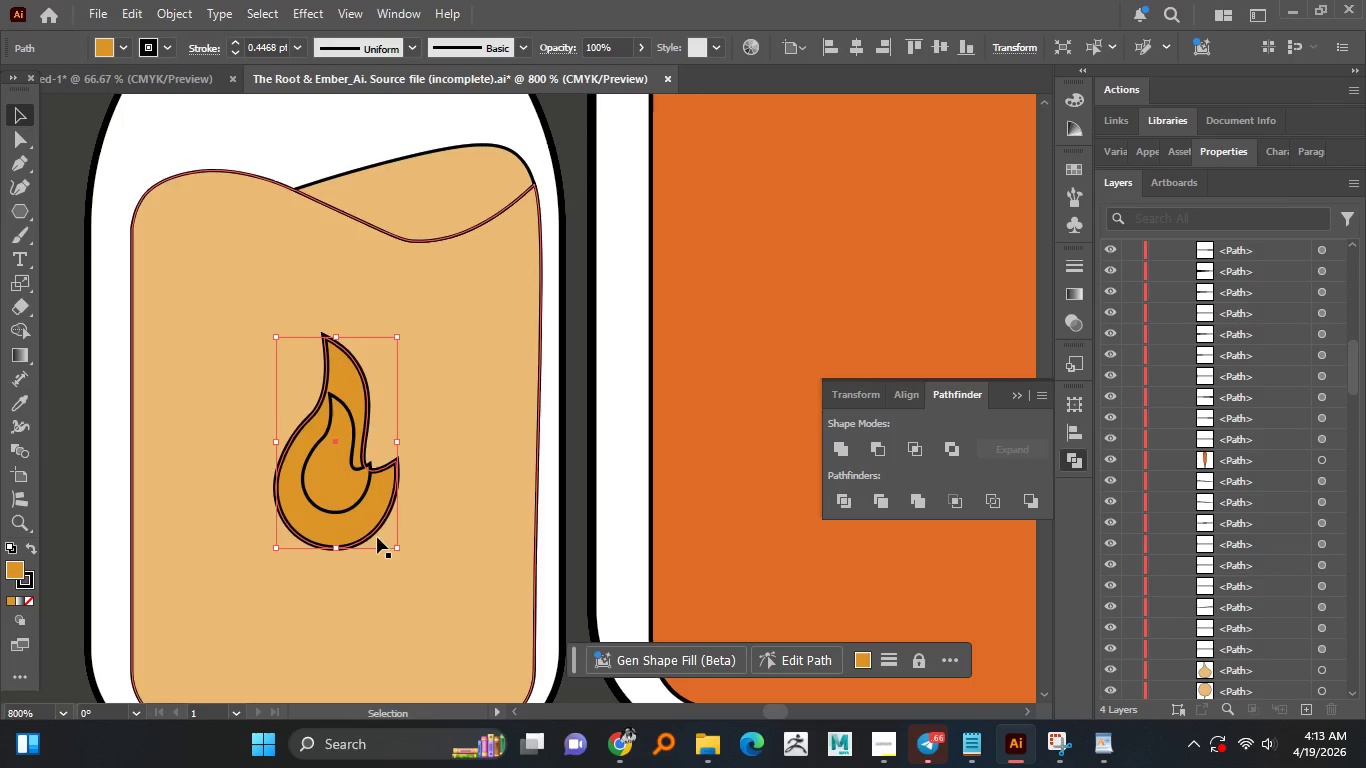 
left_click_drag(start_coordinate=[377, 534], to_coordinate=[377, 498])
 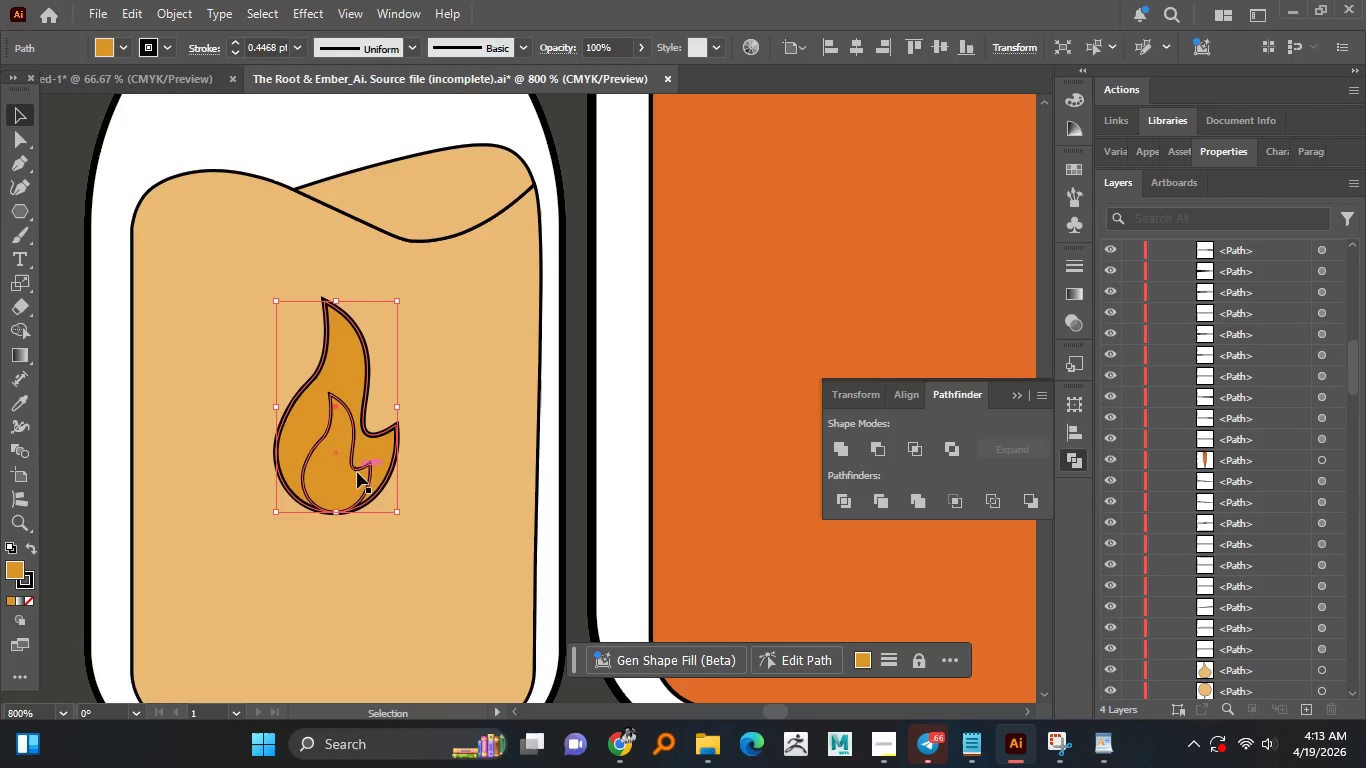 
left_click([357, 472])
 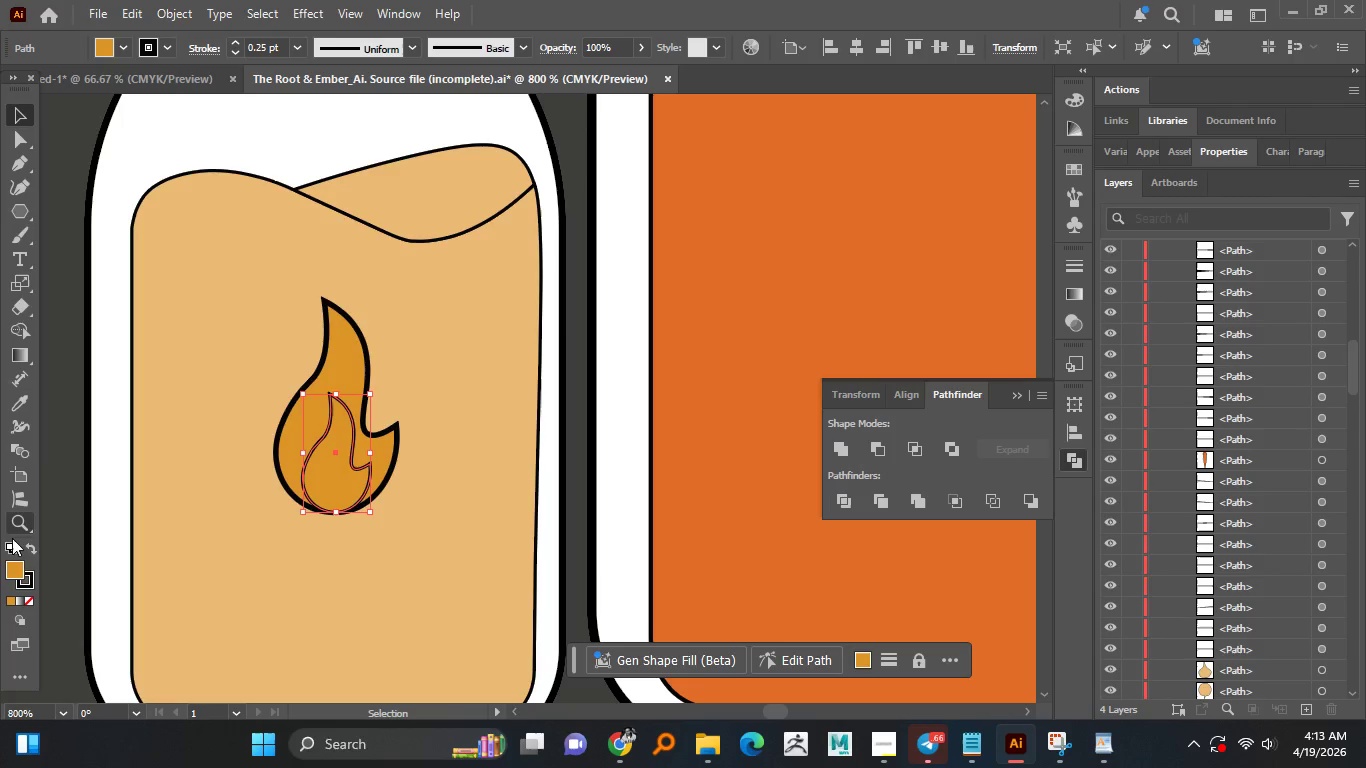 
left_click([12, 567])
 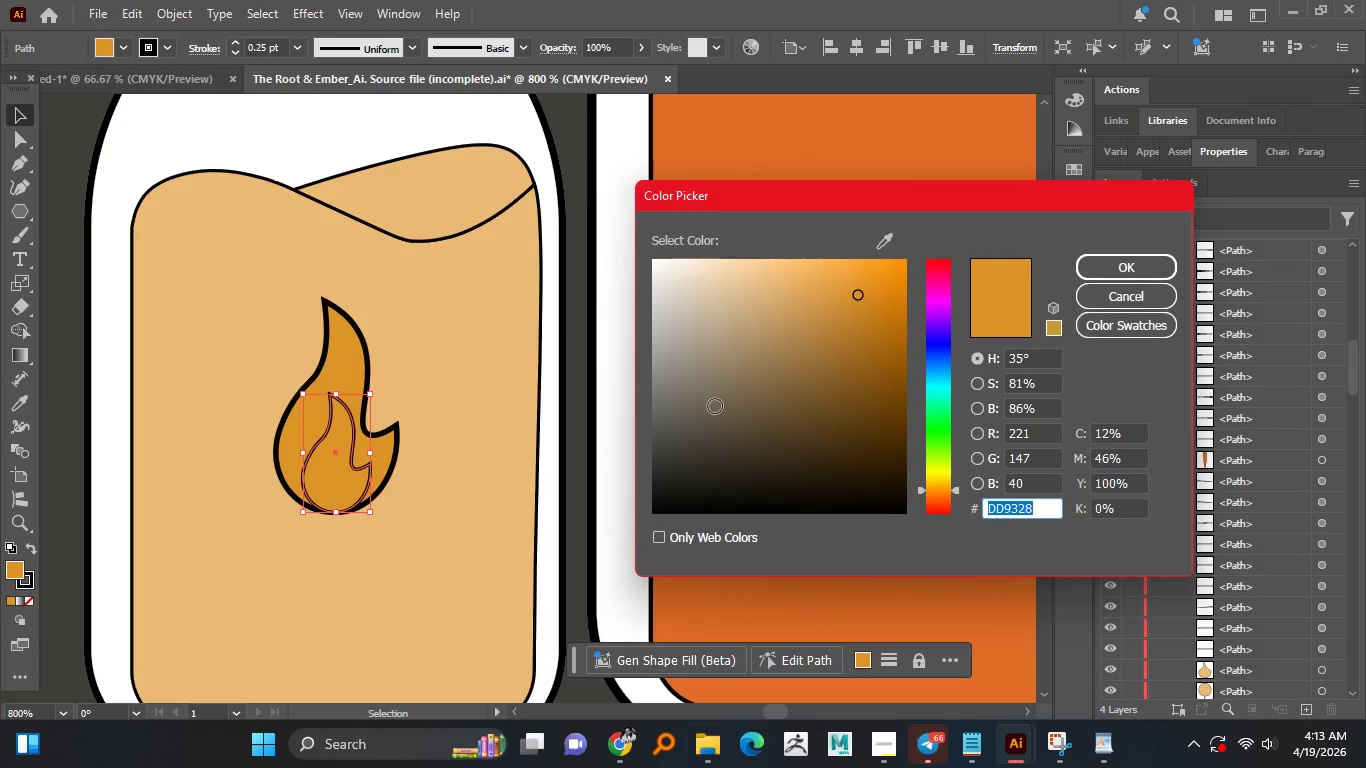 
left_click_drag(start_coordinate=[676, 403], to_coordinate=[625, 409])
 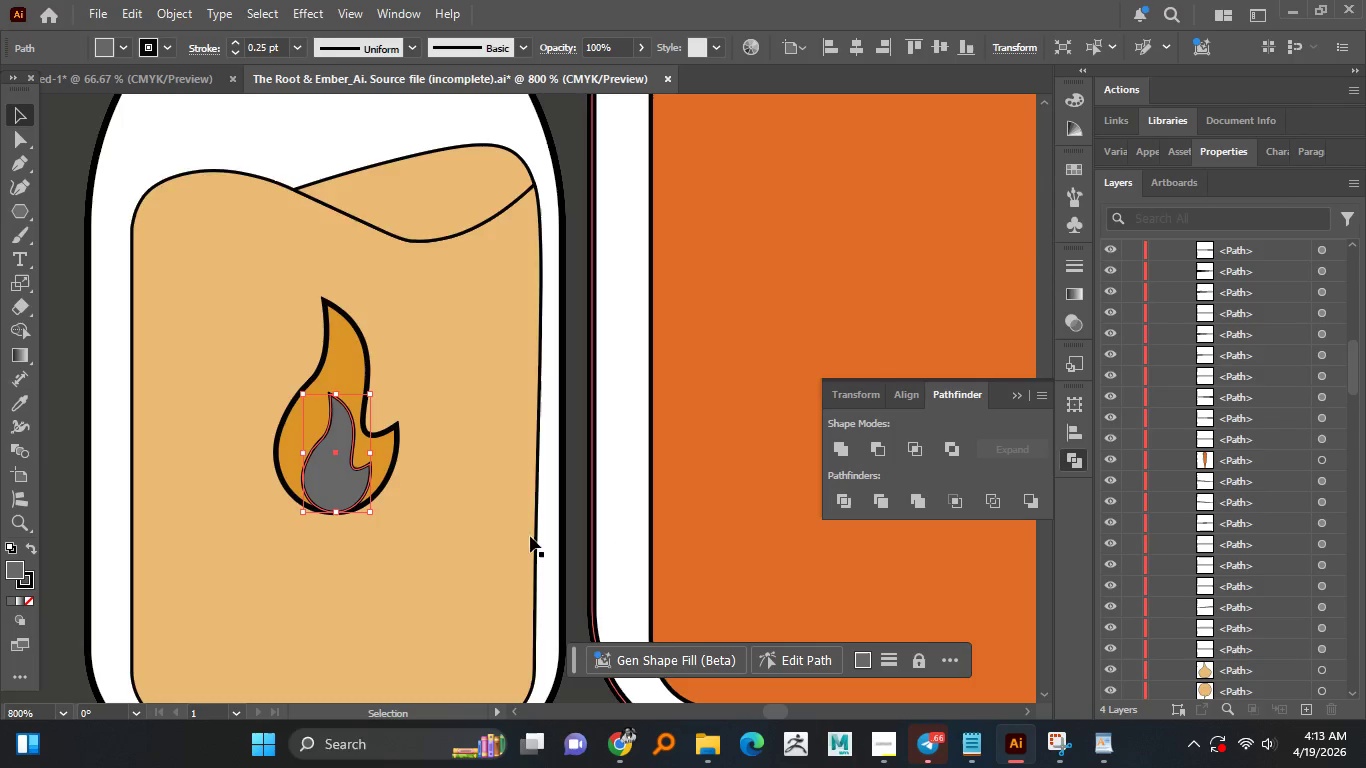 
hold_key(key=AltLeft, duration=0.86)
scroll: coordinate [372, 459], scroll_direction: up, amount: 2.0
 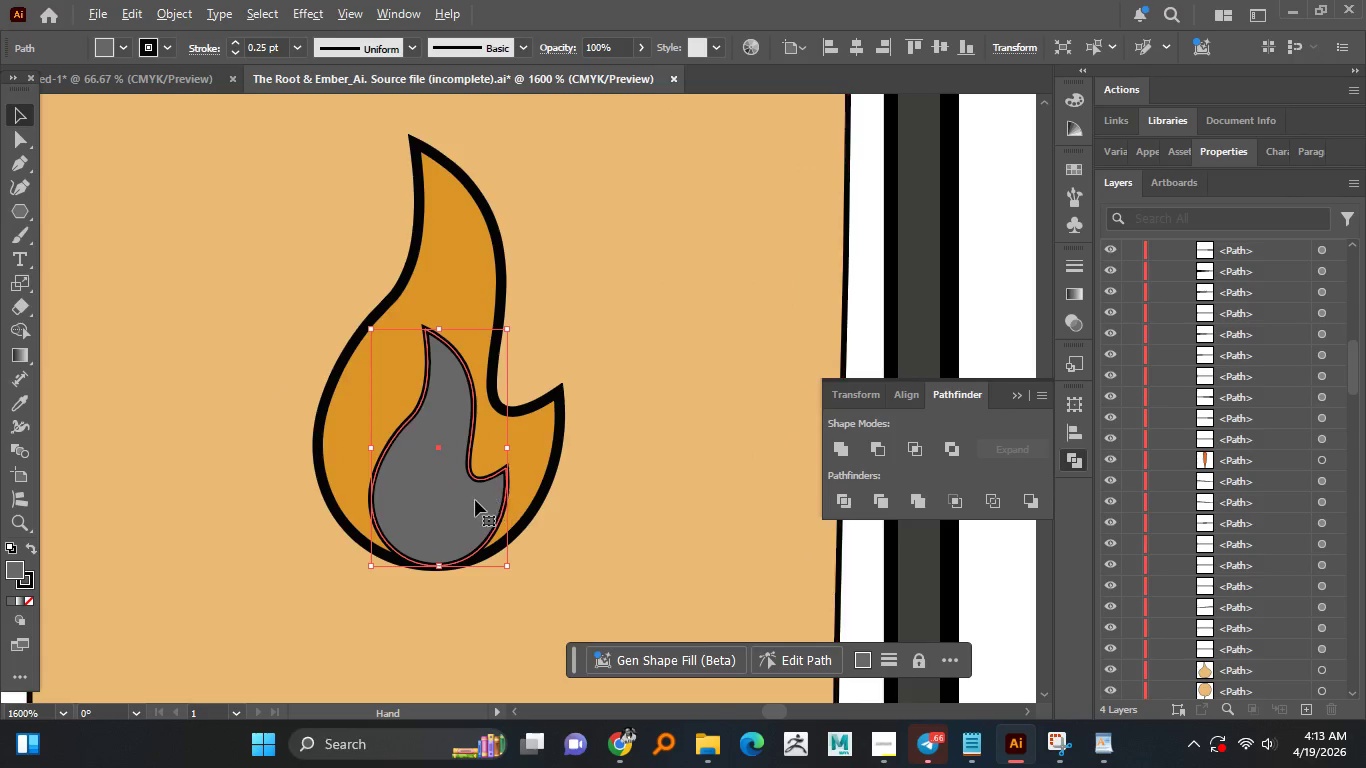 
left_click_drag(start_coordinate=[470, 503], to_coordinate=[462, 501])
 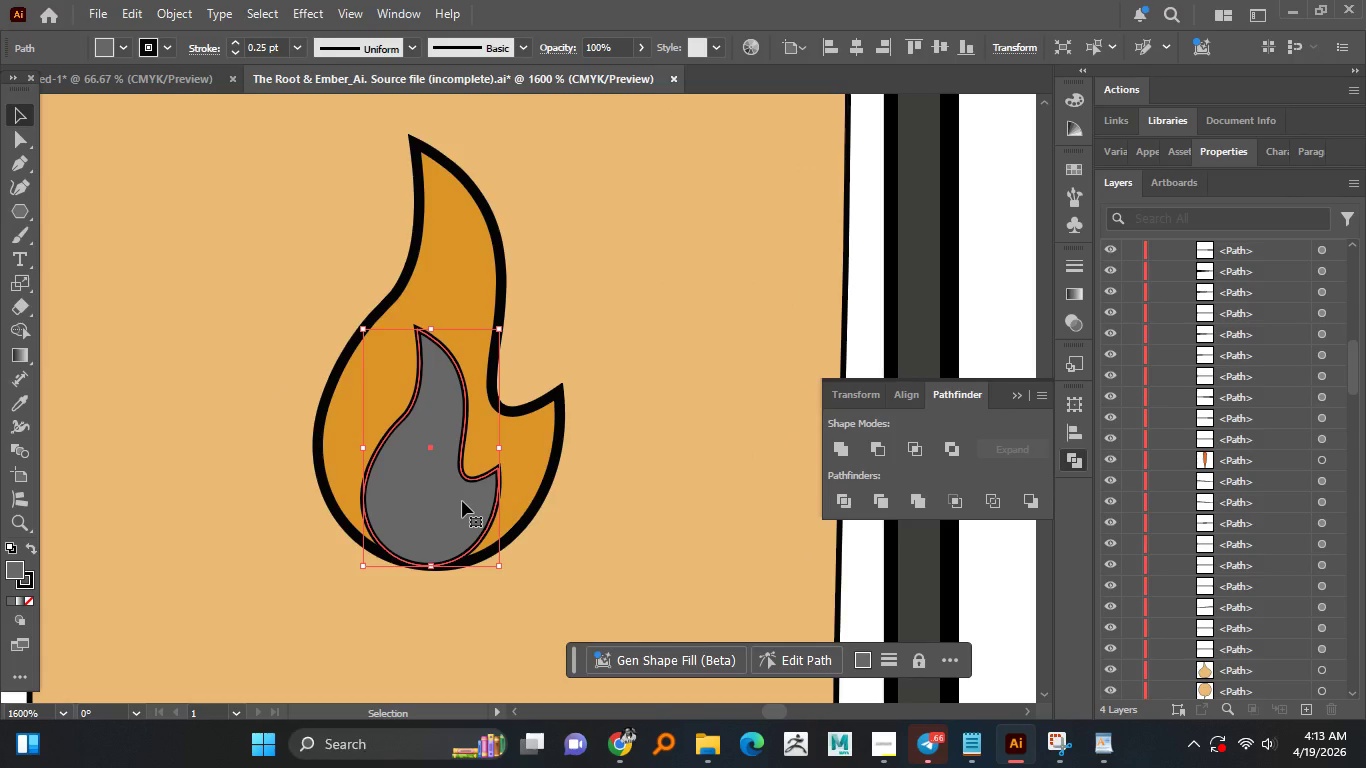 
hold_key(key=AltLeft, duration=1.5)
scroll: coordinate [456, 477], scroll_direction: up, amount: 1.0
 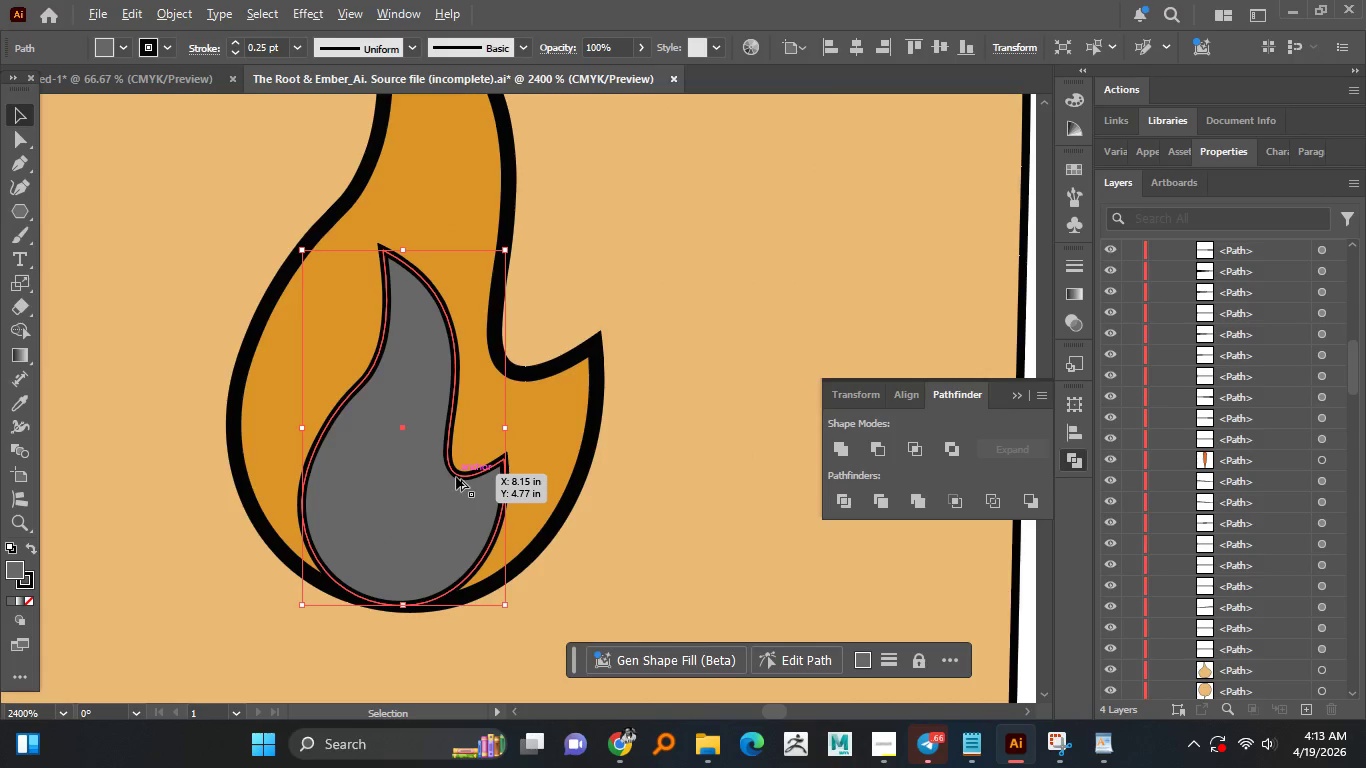 
scroll: coordinate [456, 477], scroll_direction: down, amount: 1.0
 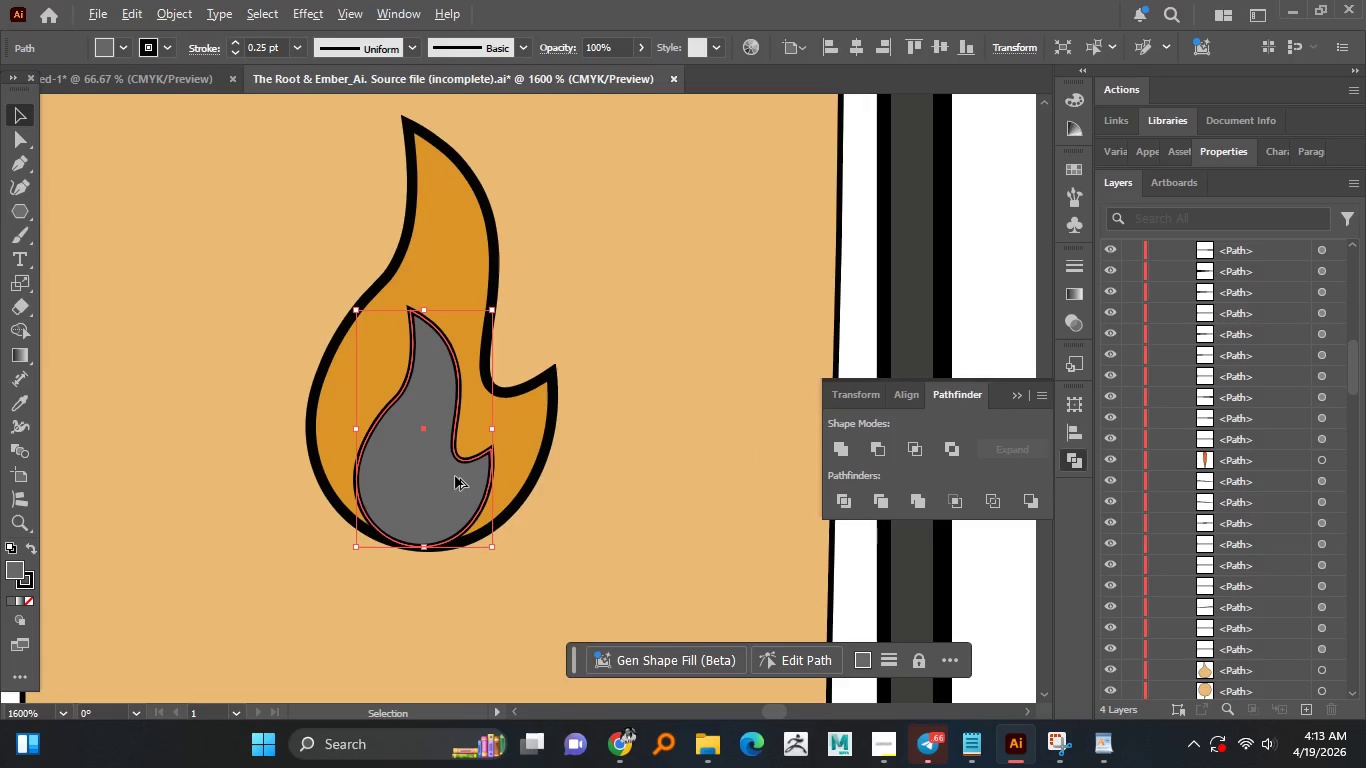 
hold_key(key=AltLeft, duration=0.61)
 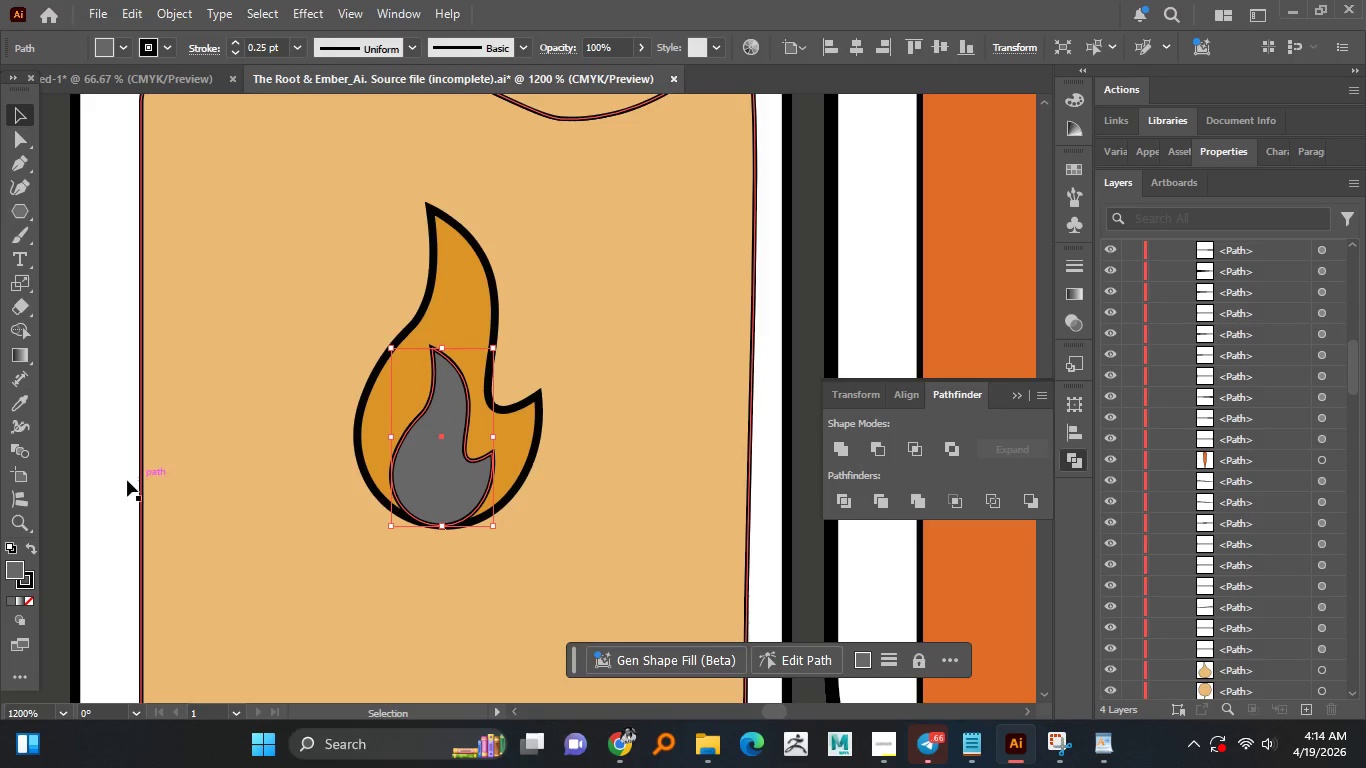 
scroll: coordinate [455, 476], scroll_direction: down, amount: 1.0
 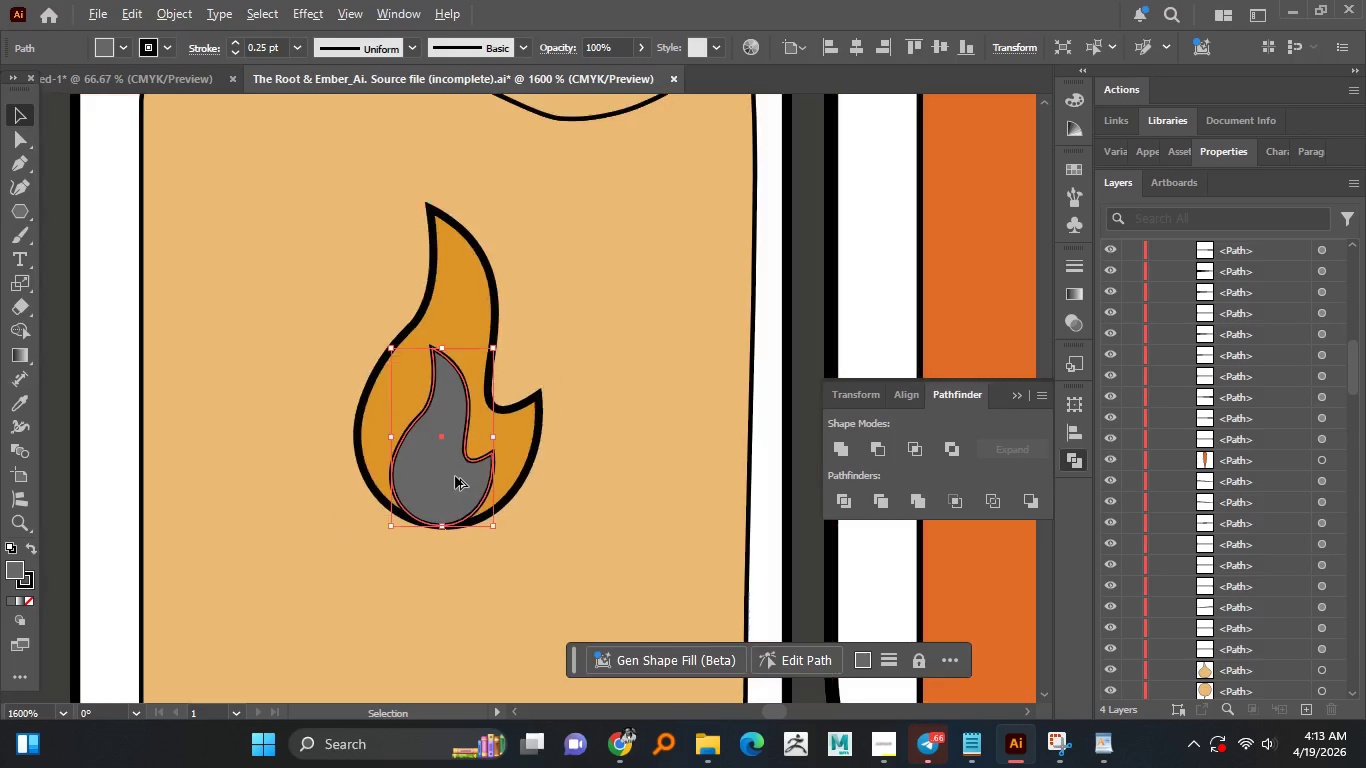 
left_click([121, 481])
 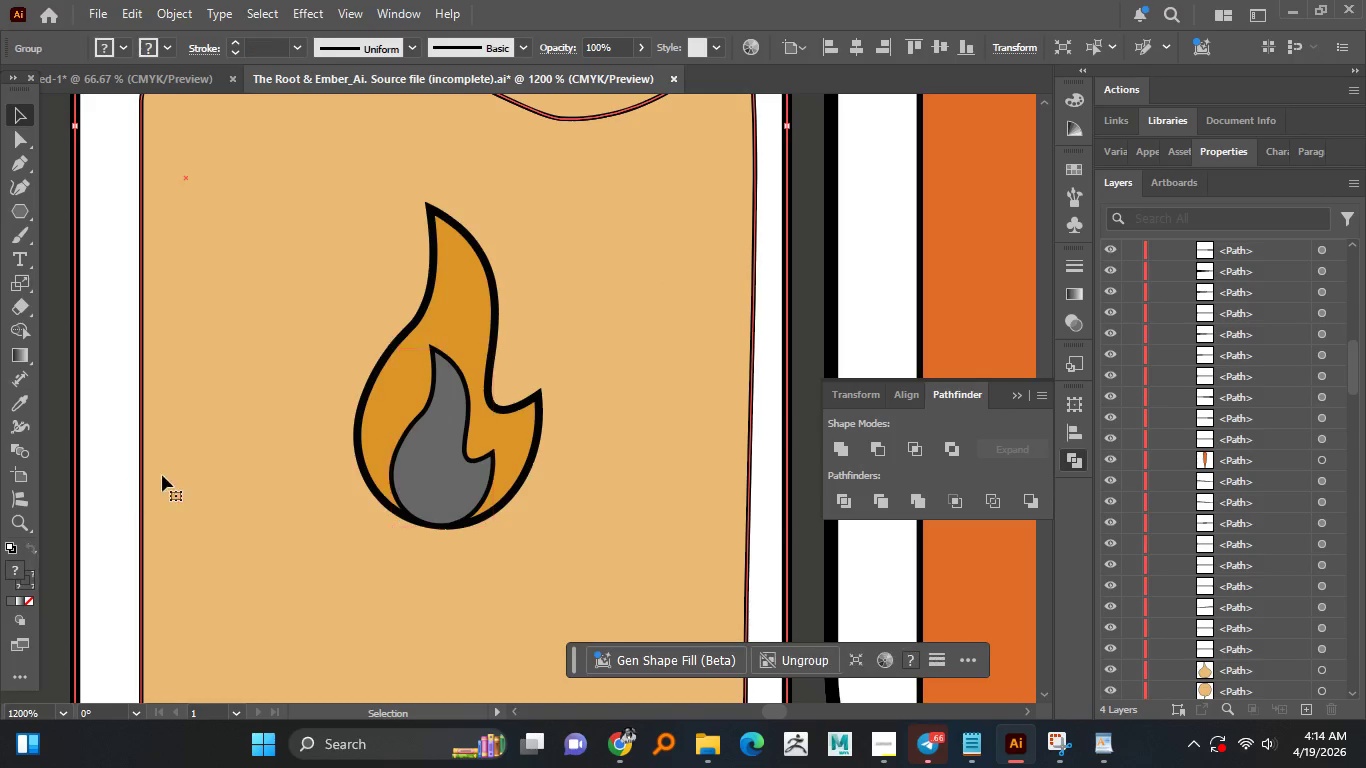 
hold_key(key=AltLeft, duration=0.83)
scroll: coordinate [278, 469], scroll_direction: down, amount: 3.0
 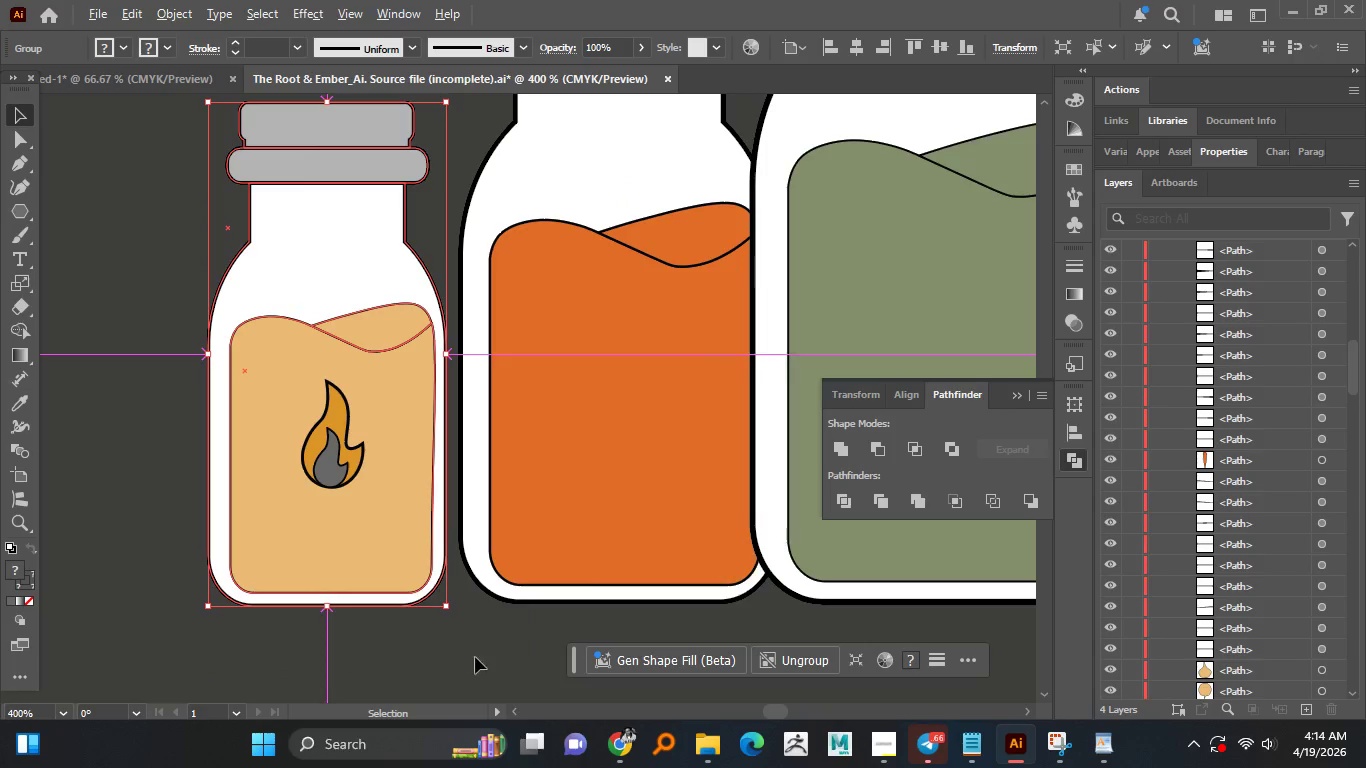 
left_click([507, 647])
 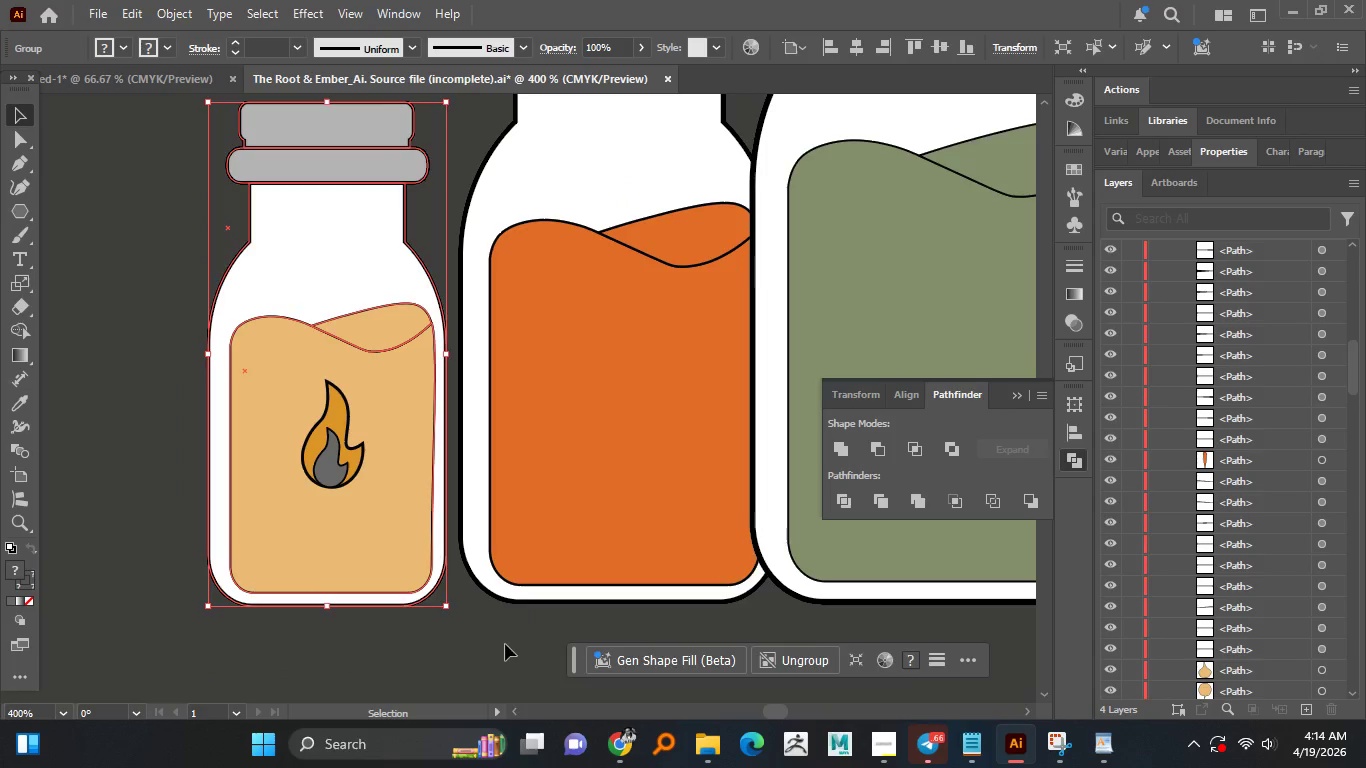 
hold_key(key=AltLeft, duration=1.28)
scroll: coordinate [354, 492], scroll_direction: down, amount: 1.0
 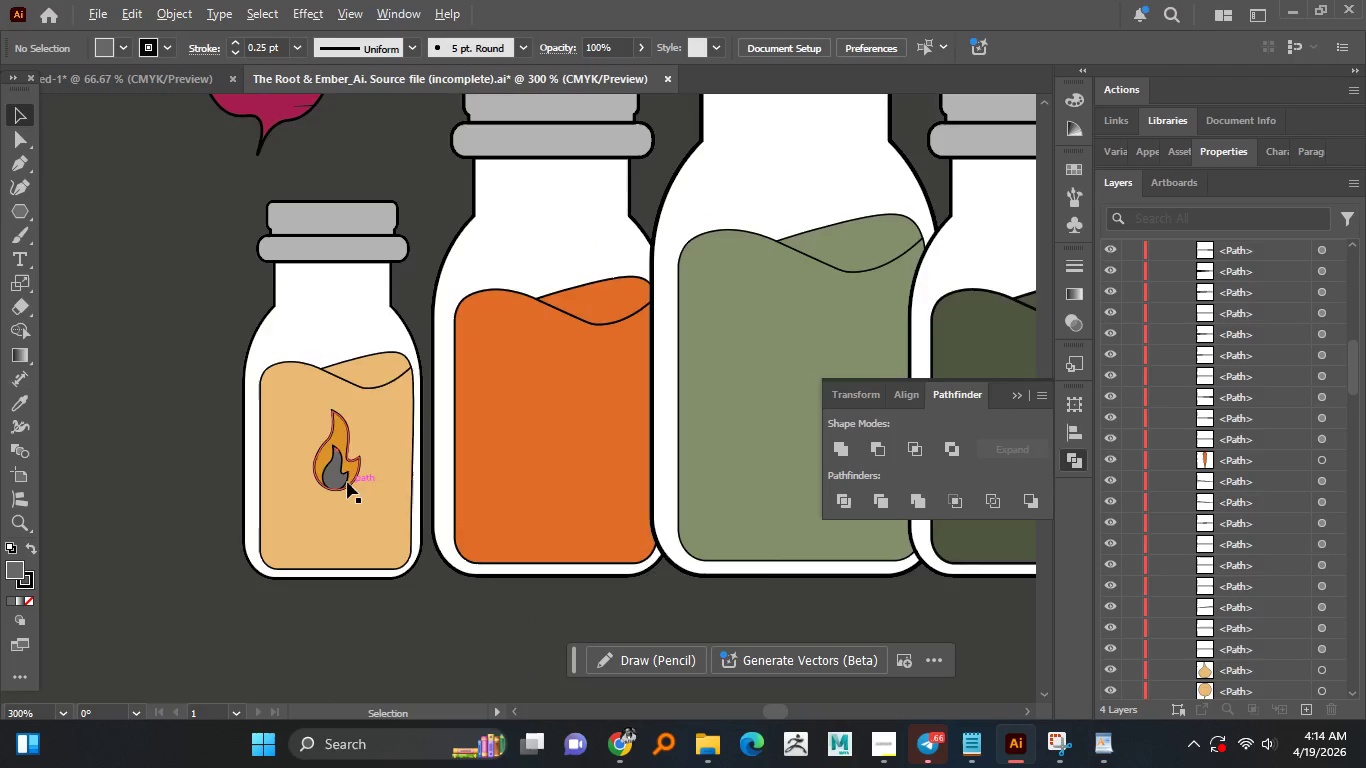 
scroll: coordinate [343, 480], scroll_direction: up, amount: 2.0
 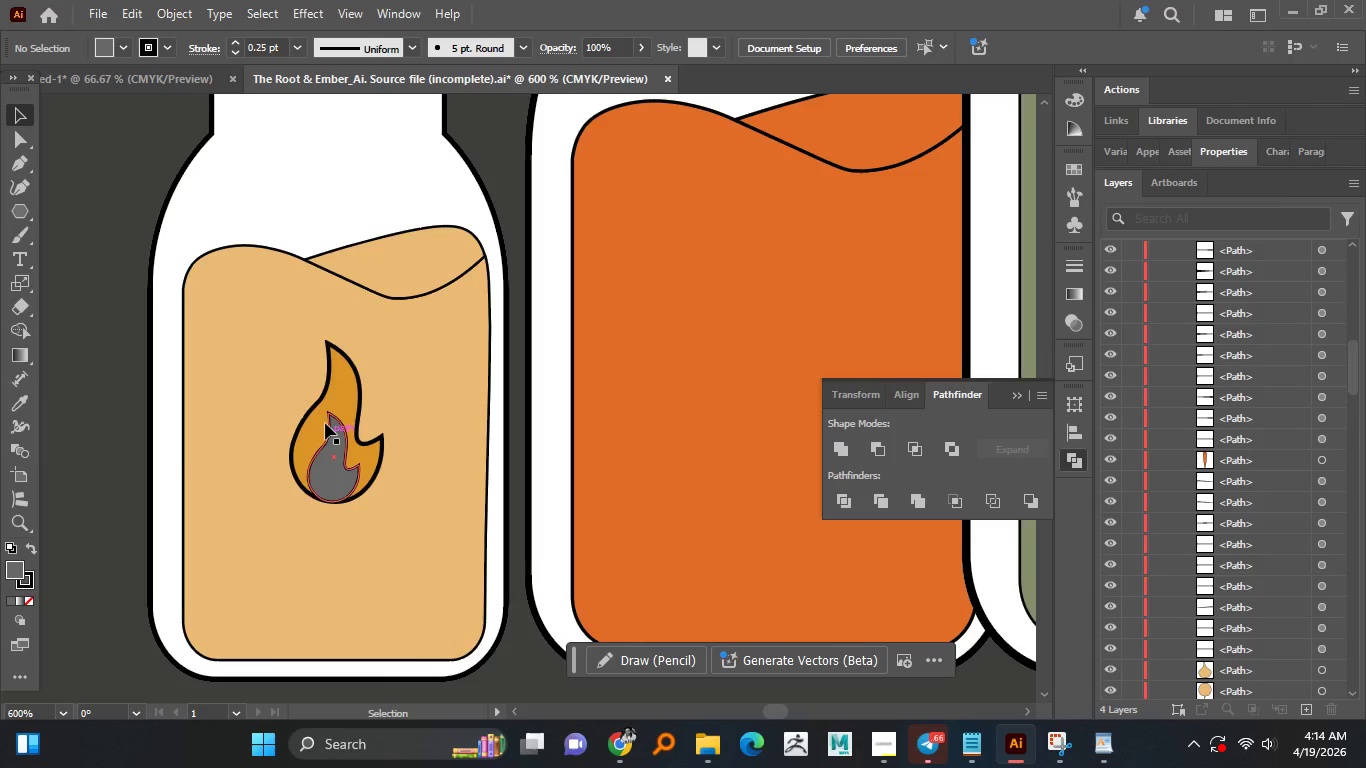 
key(Alt+AltLeft)
 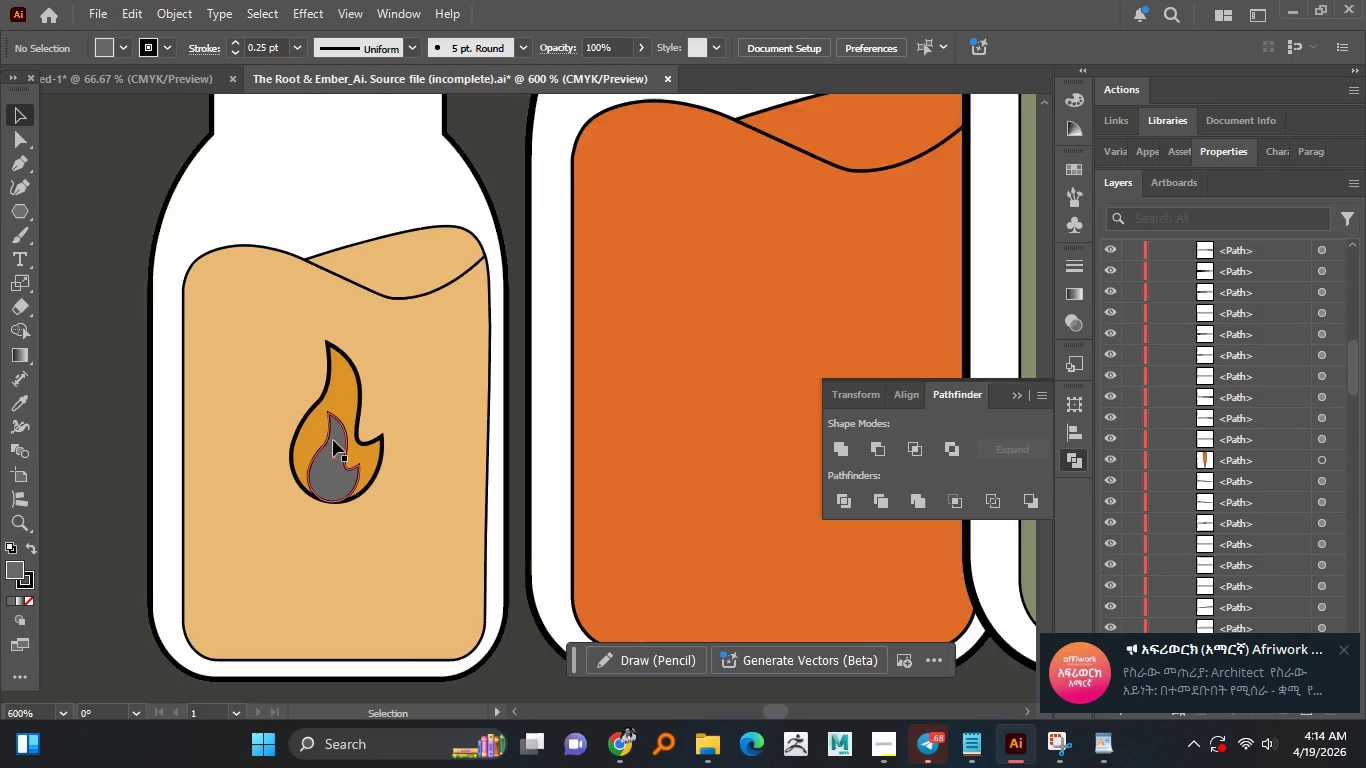 
scroll: coordinate [333, 440], scroll_direction: up, amount: 1.0
 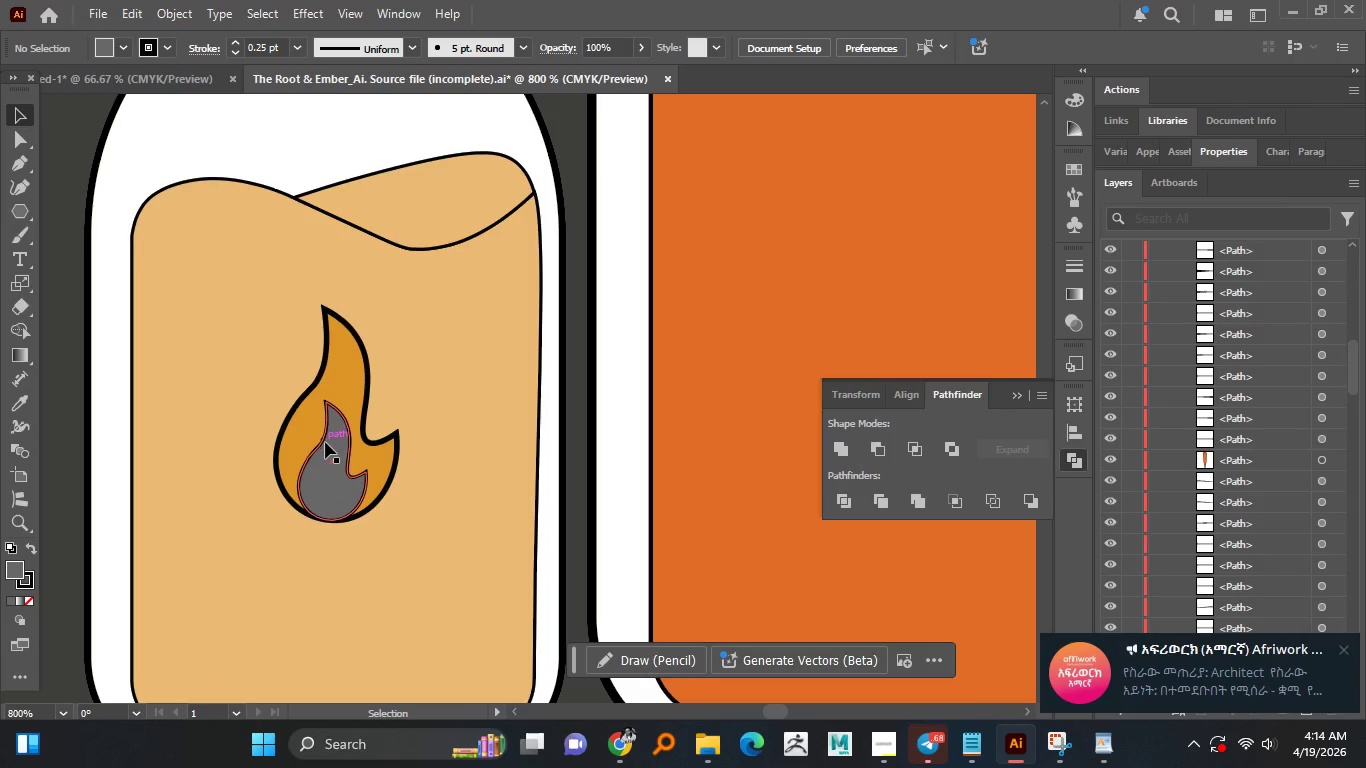 
left_click([328, 444])
 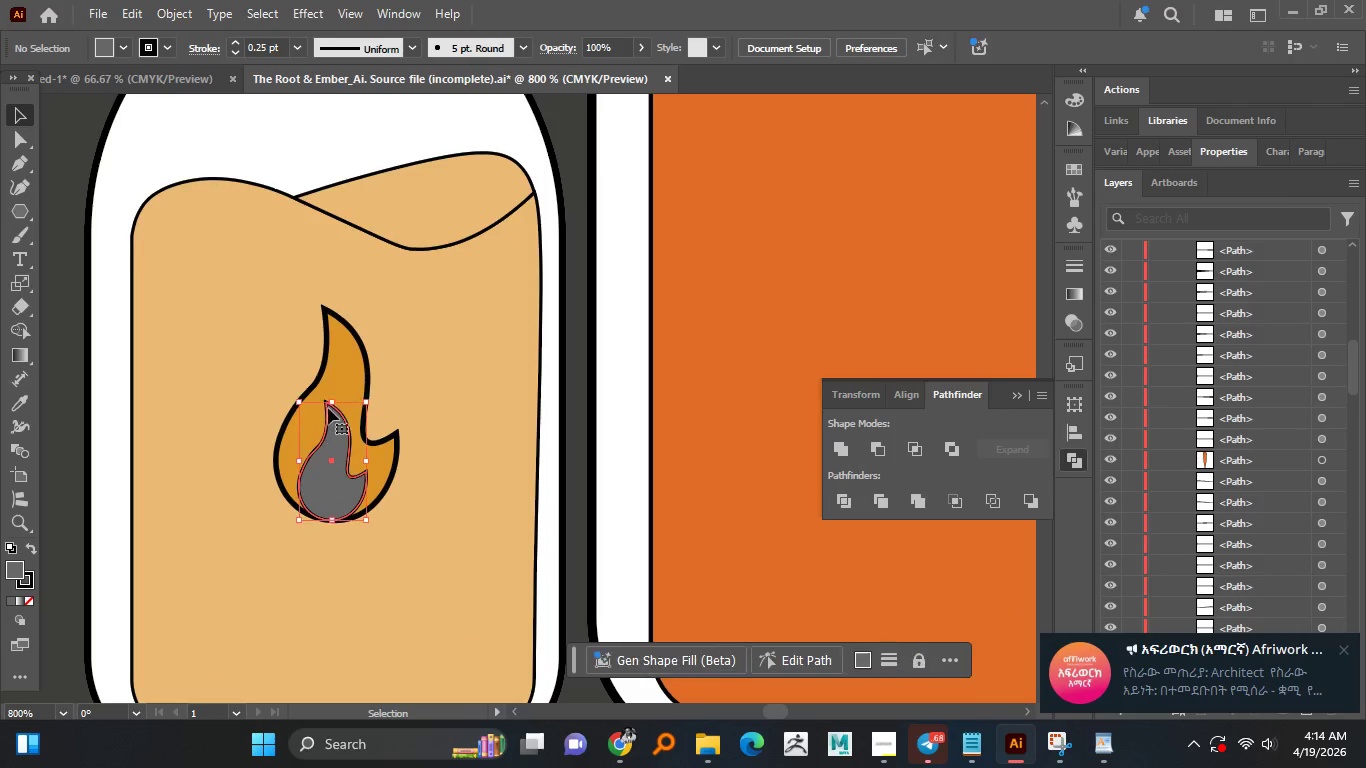 
hold_key(key=ShiftLeft, duration=0.67)
left_click([328, 373])
 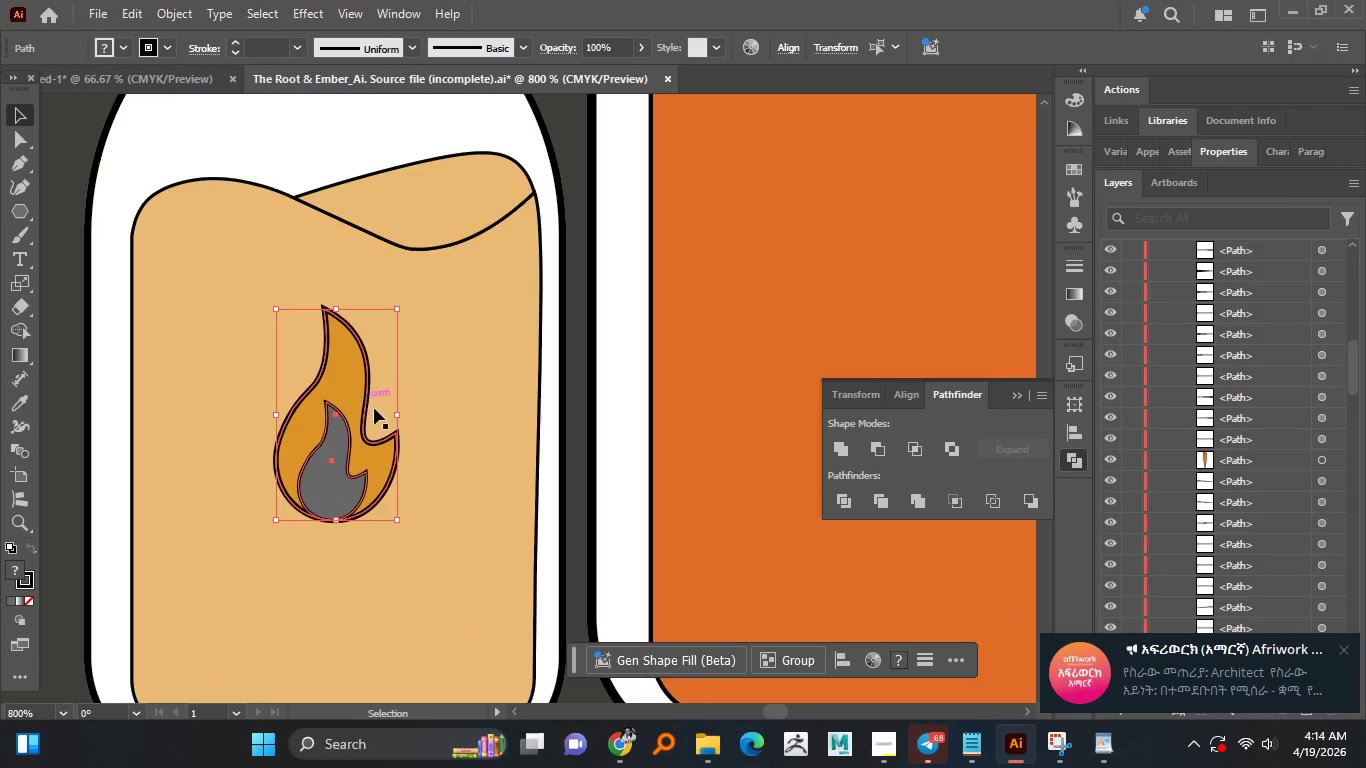 
hold_key(key=AltLeft, duration=1.58)
hold_key(key=ShiftLeft, duration=8.2)
left_click_drag(start_coordinate=[397, 419], to_coordinate=[378, 418])
 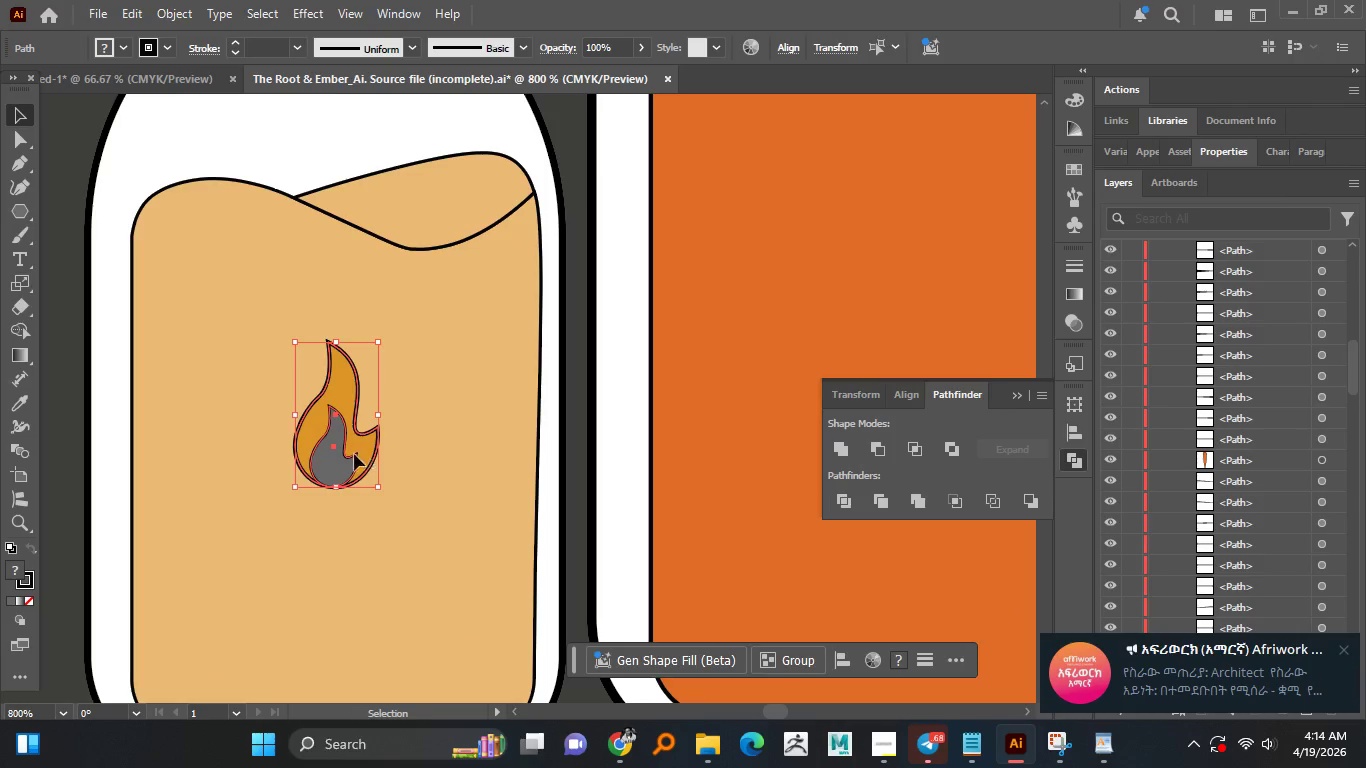 
left_click_drag(start_coordinate=[354, 449], to_coordinate=[350, 525])
 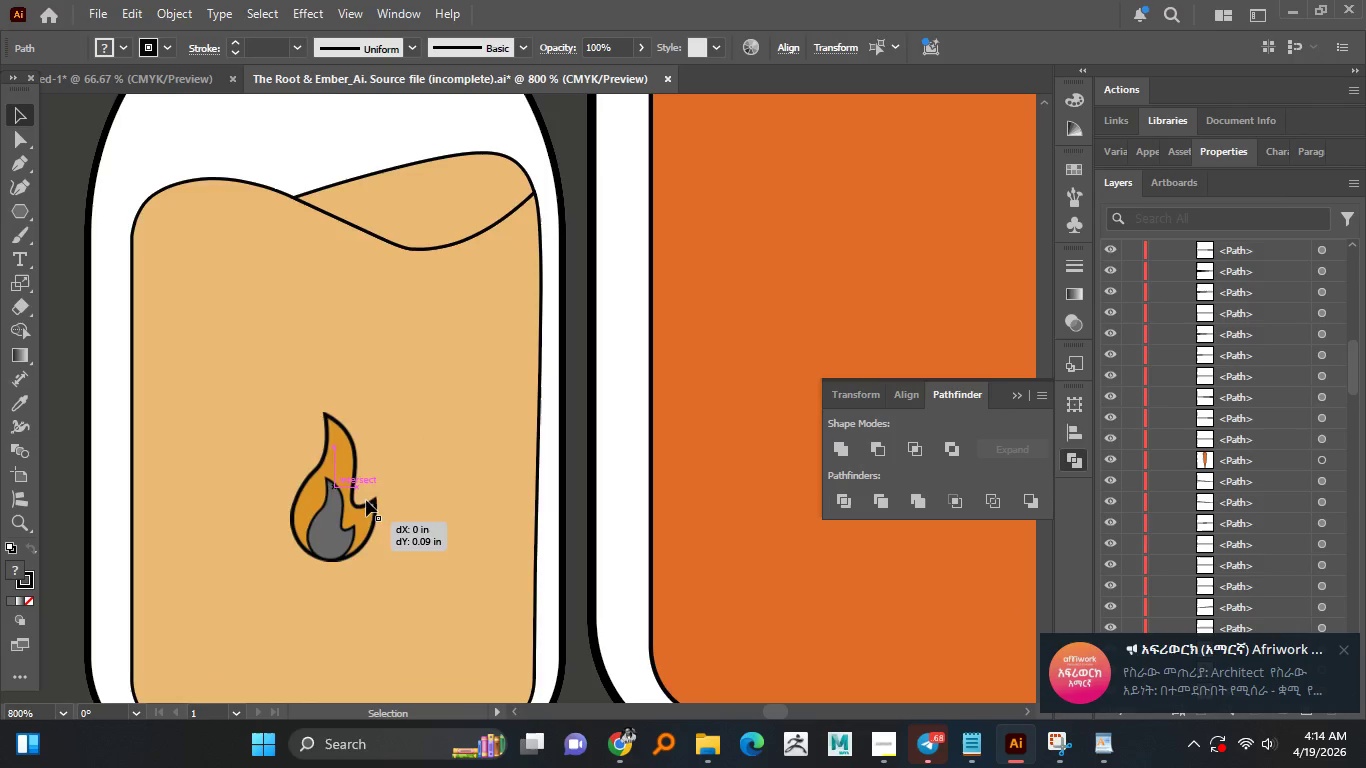 
hold_key(key=AltLeft, duration=1.52)
scroll: coordinate [402, 463], scroll_direction: down, amount: 2.0
 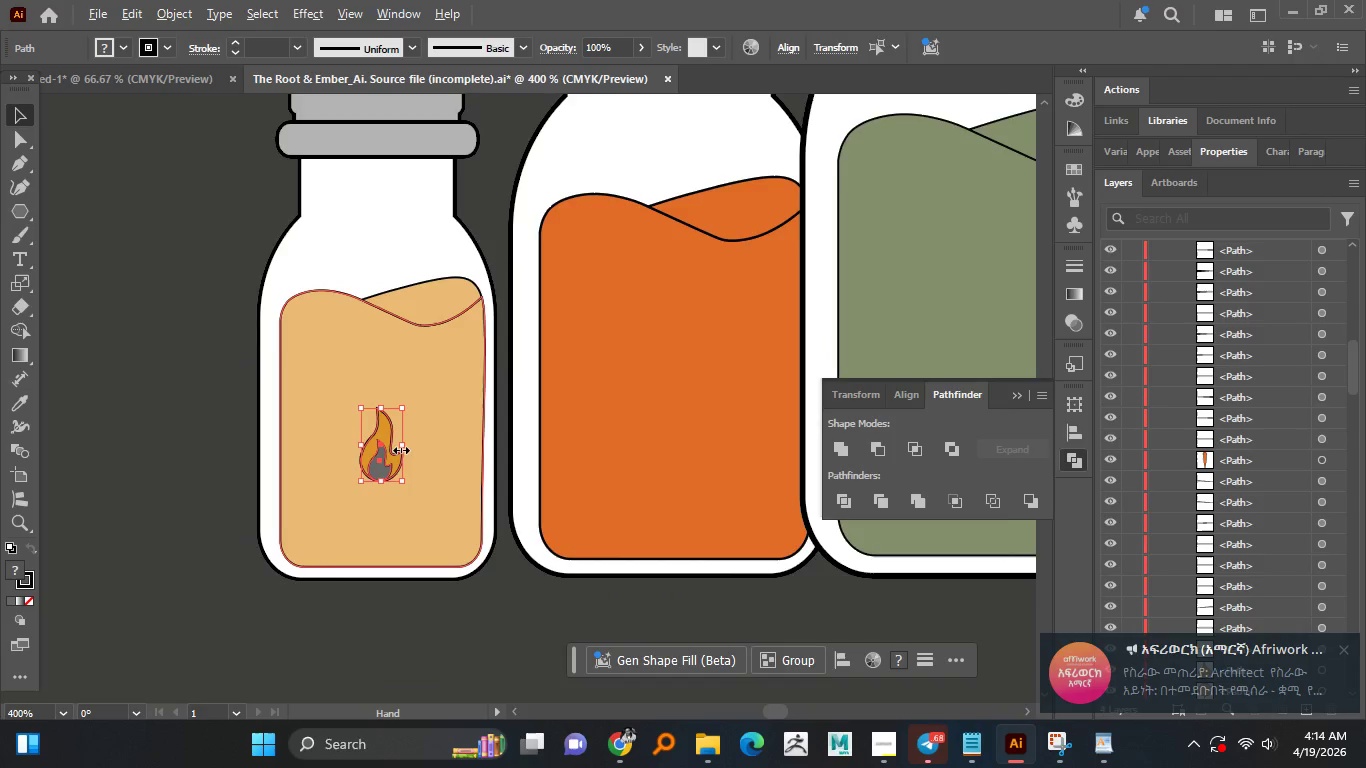 
hold_key(key=AltLeft, duration=0.67)
 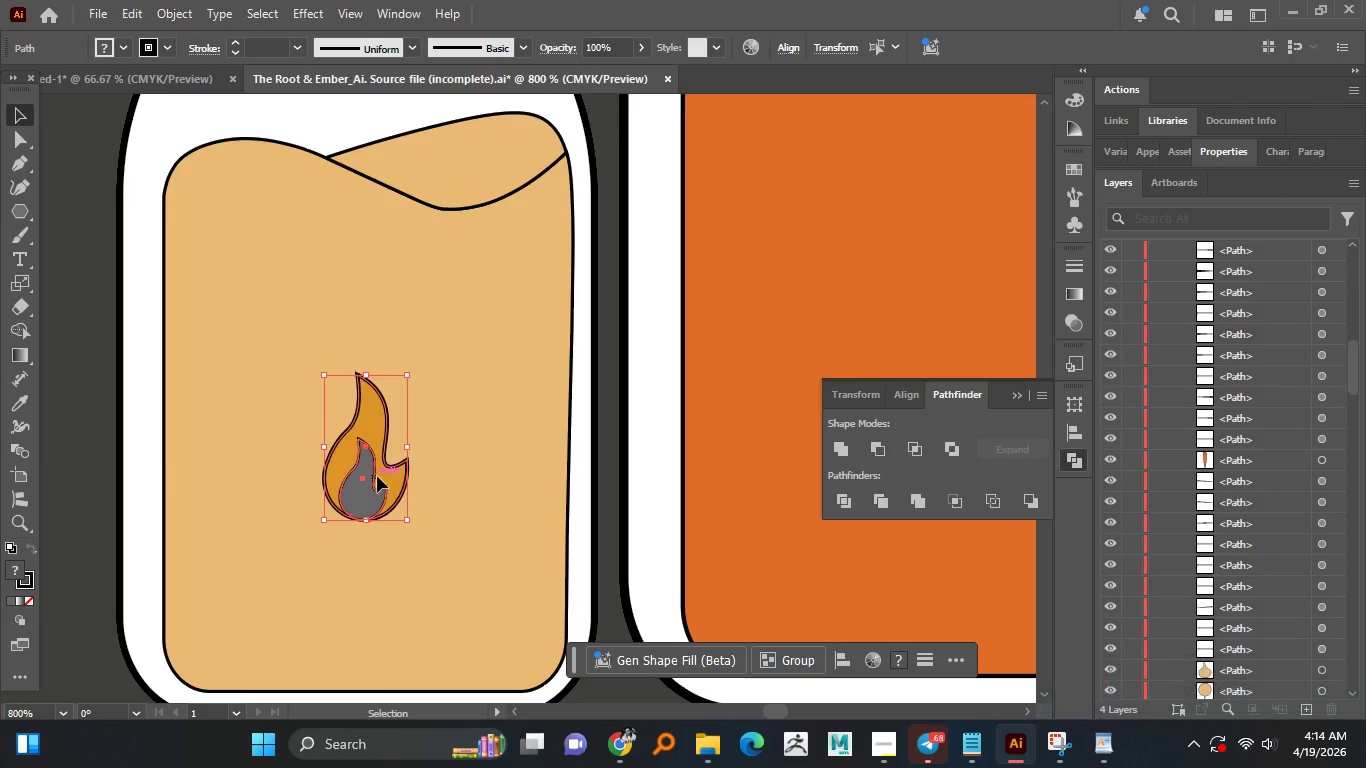 
scroll: coordinate [395, 450], scroll_direction: up, amount: 2.0
 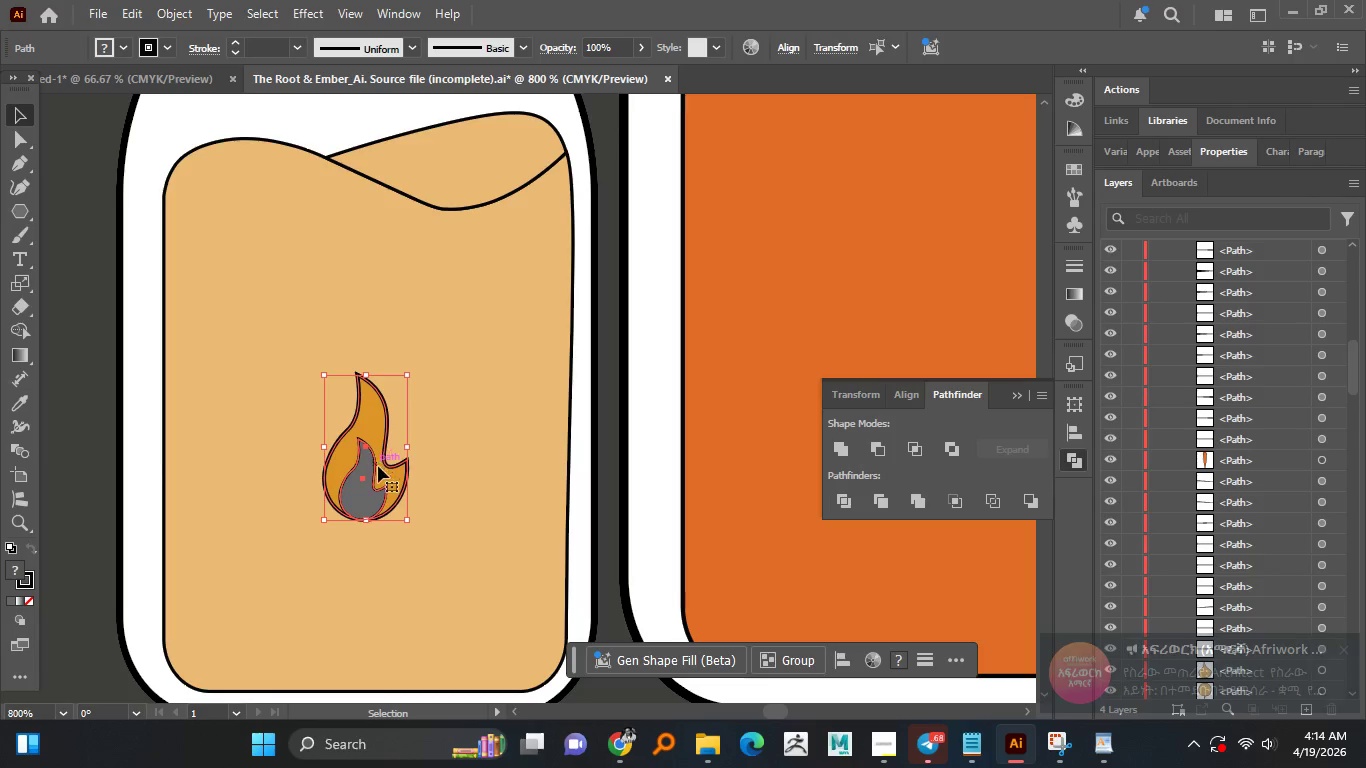 
left_click_drag(start_coordinate=[377, 477], to_coordinate=[377, 461])
 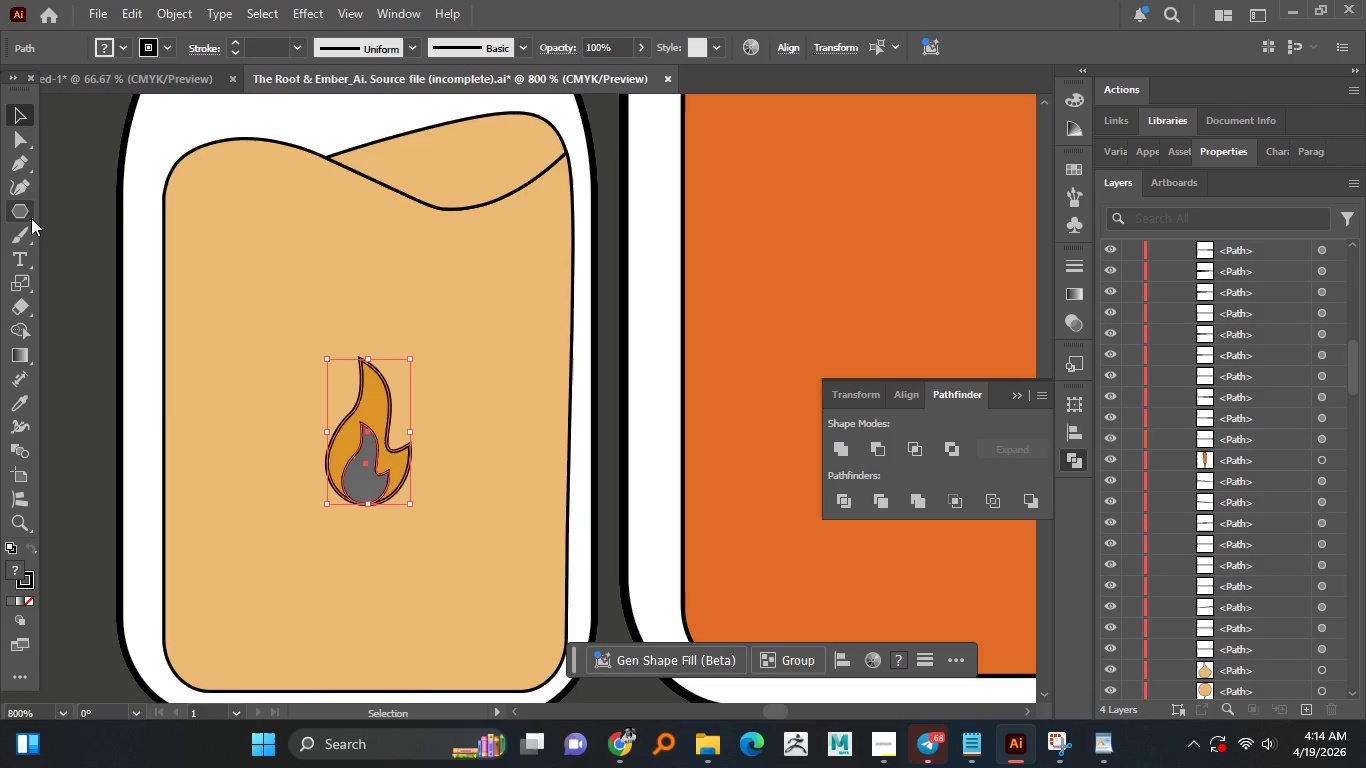 
right_click([28, 213])
 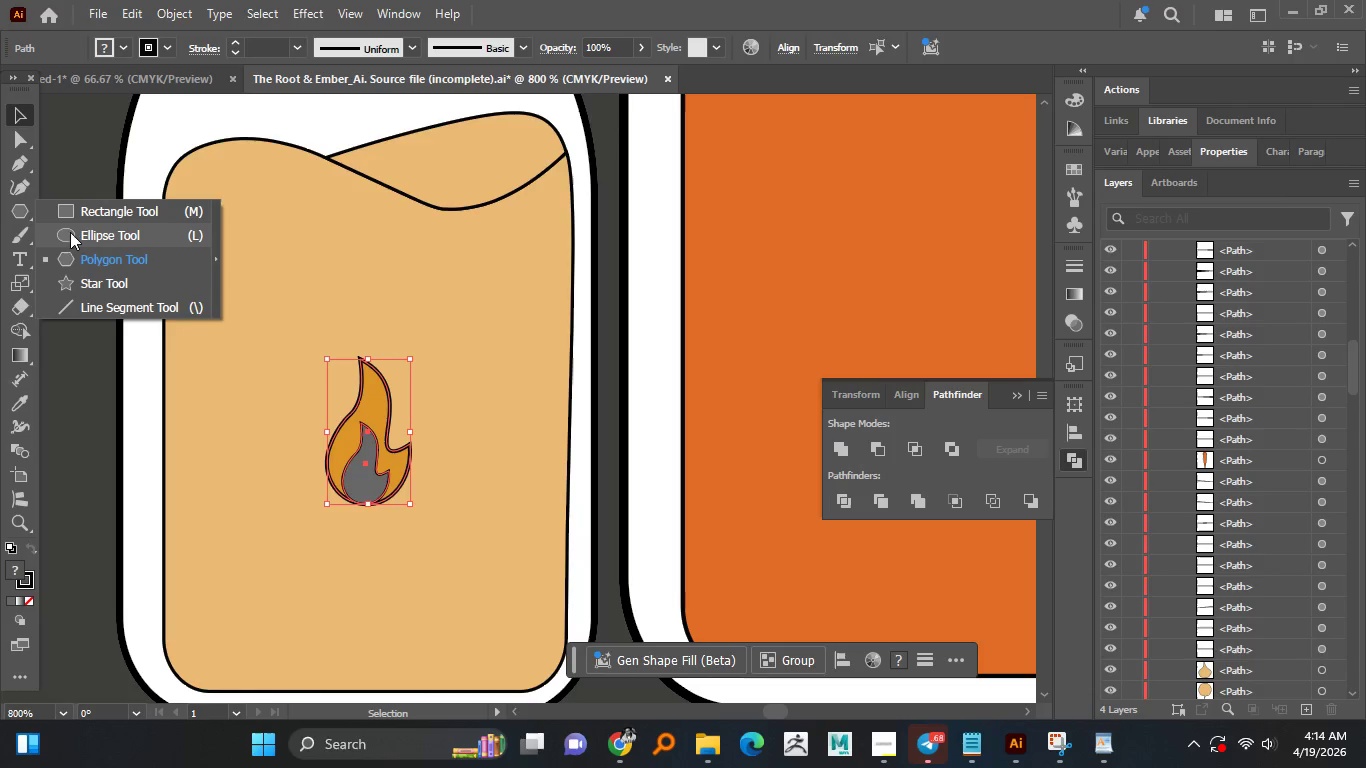 
left_click([71, 238])
 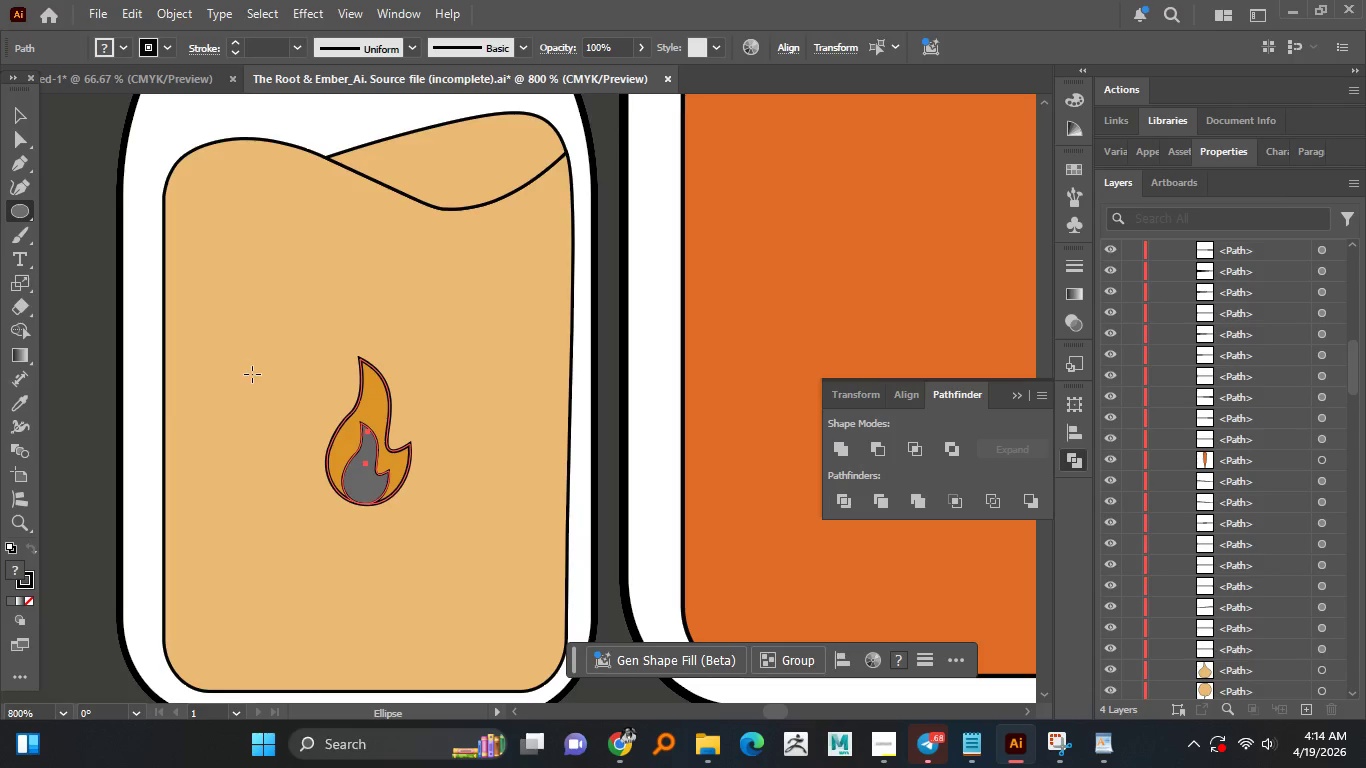 
hold_key(key=ShiftLeft, duration=1.52)
left_click_drag(start_coordinate=[259, 331], to_coordinate=[395, 528])
 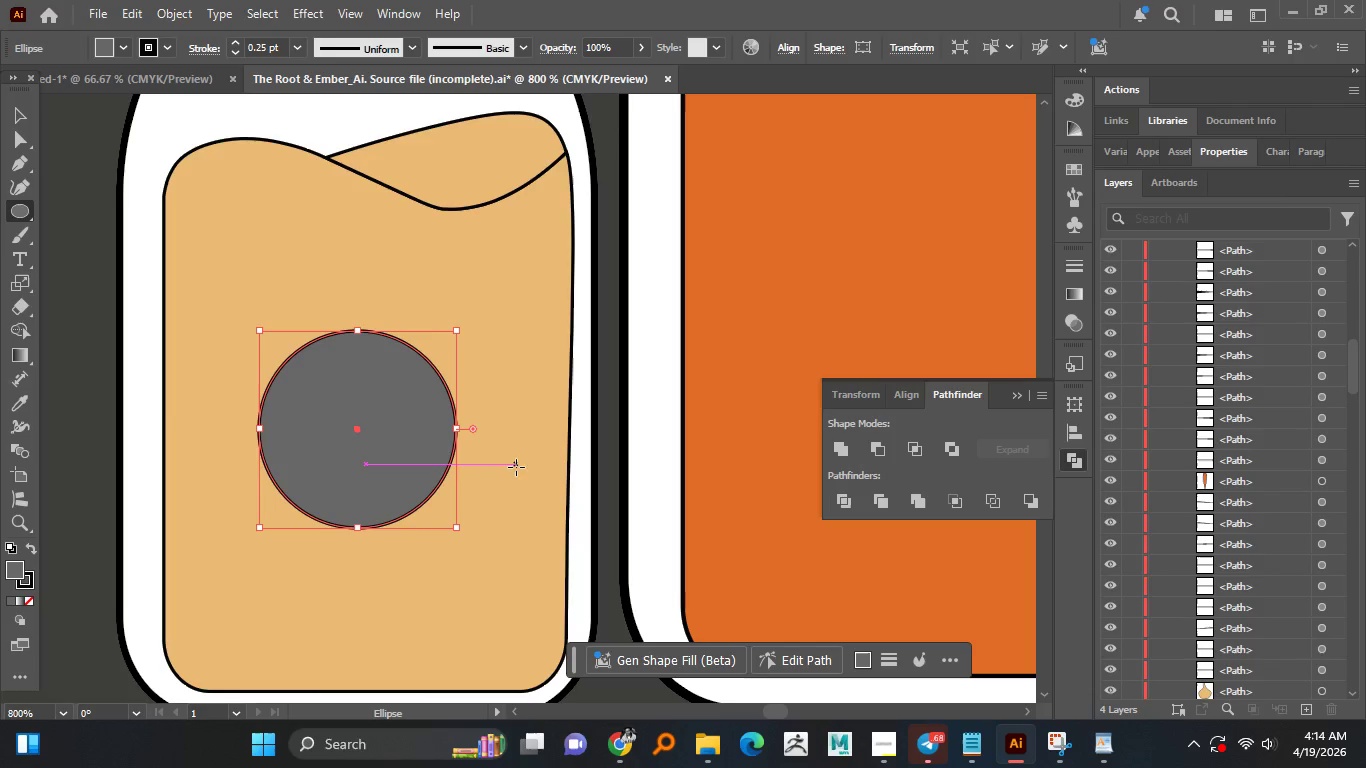 
hold_key(key=ShiftLeft, duration=0.8)
 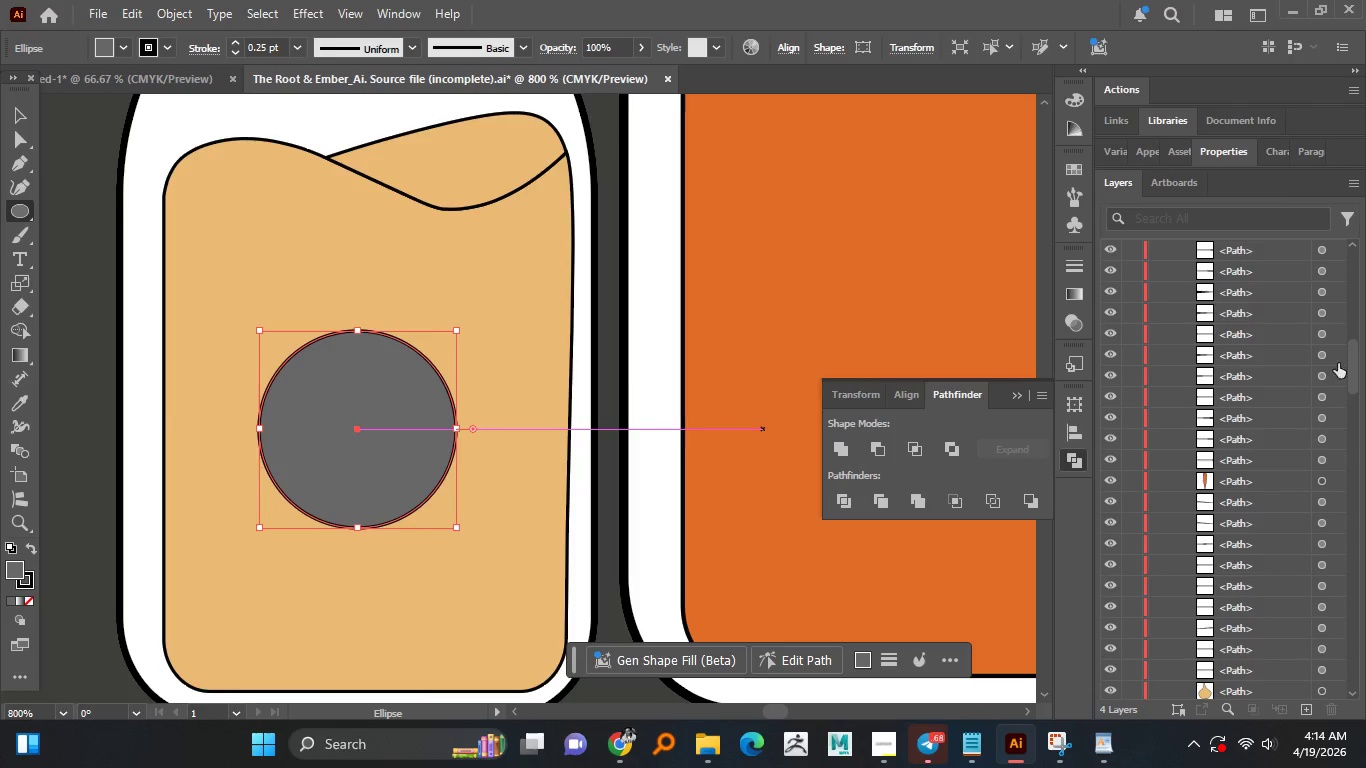 
left_click_drag(start_coordinate=[1355, 382], to_coordinate=[1352, 265])
 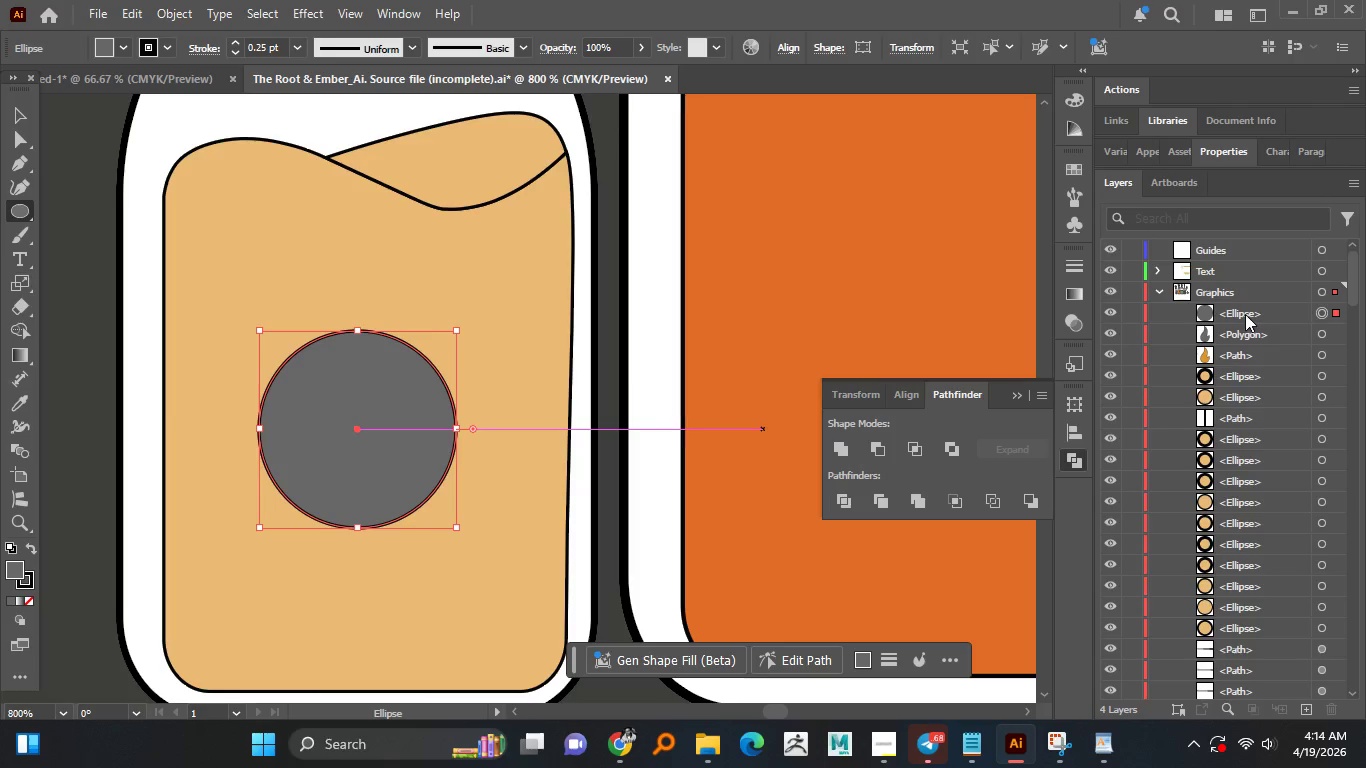 
left_click_drag(start_coordinate=[1246, 311], to_coordinate=[1255, 367])
 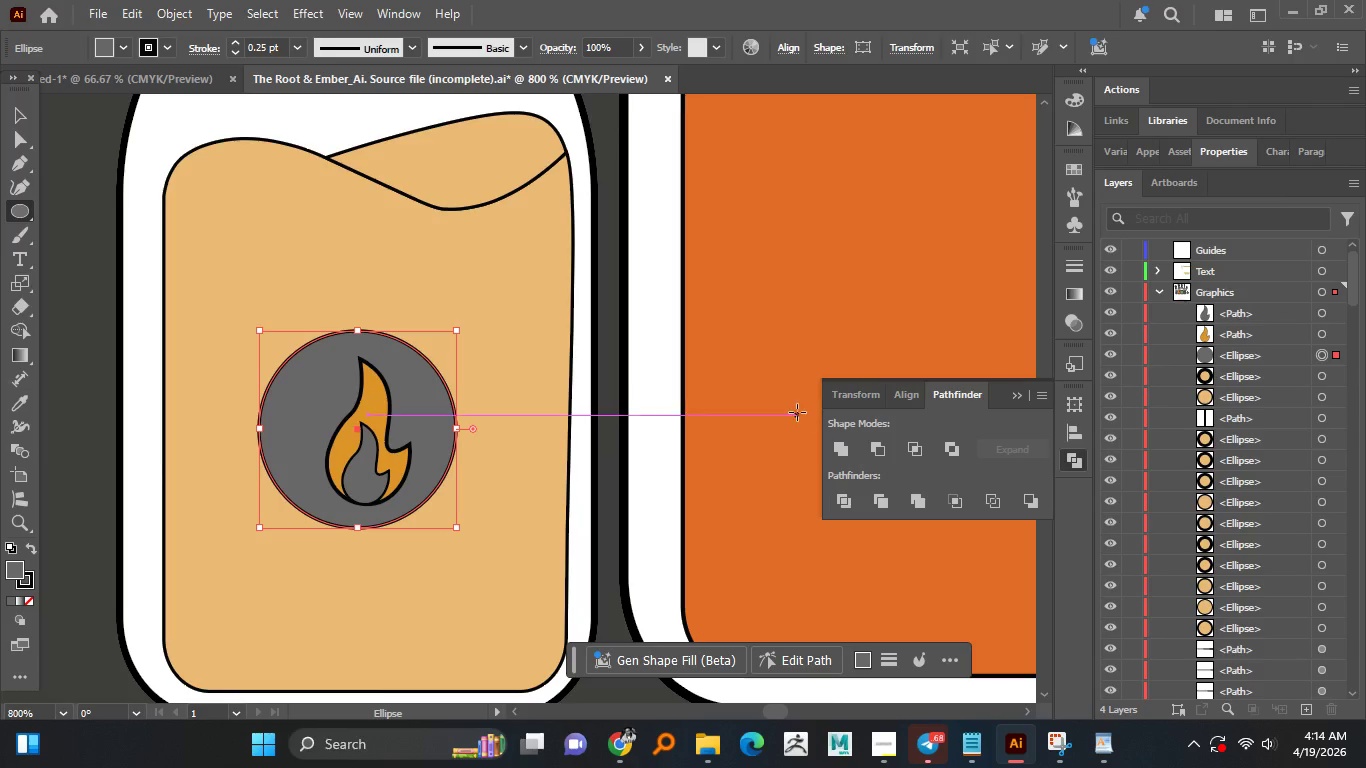 
hold_key(key=AltLeft, duration=0.56)
 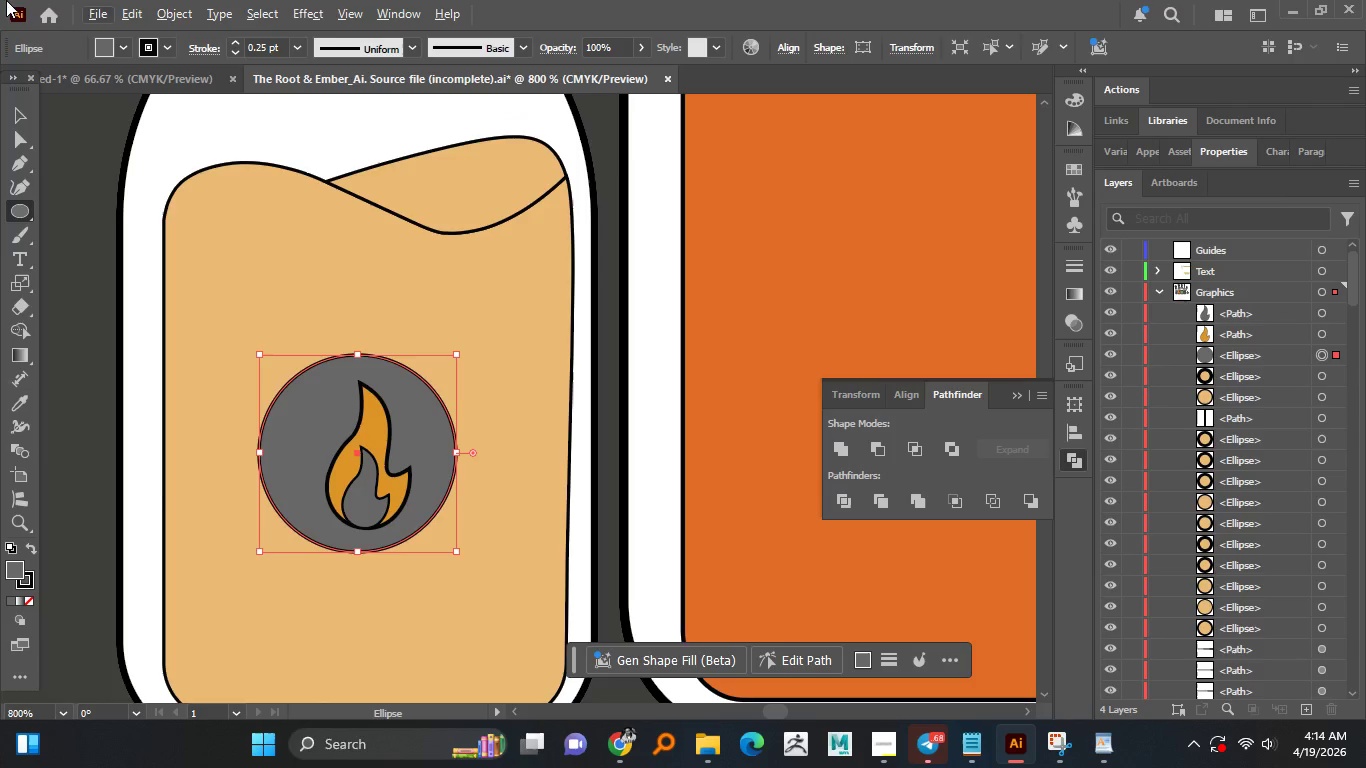 
hold_key(key=AltLeft, duration=2.61)
scroll: coordinate [425, 408], scroll_direction: up, amount: 1.0
 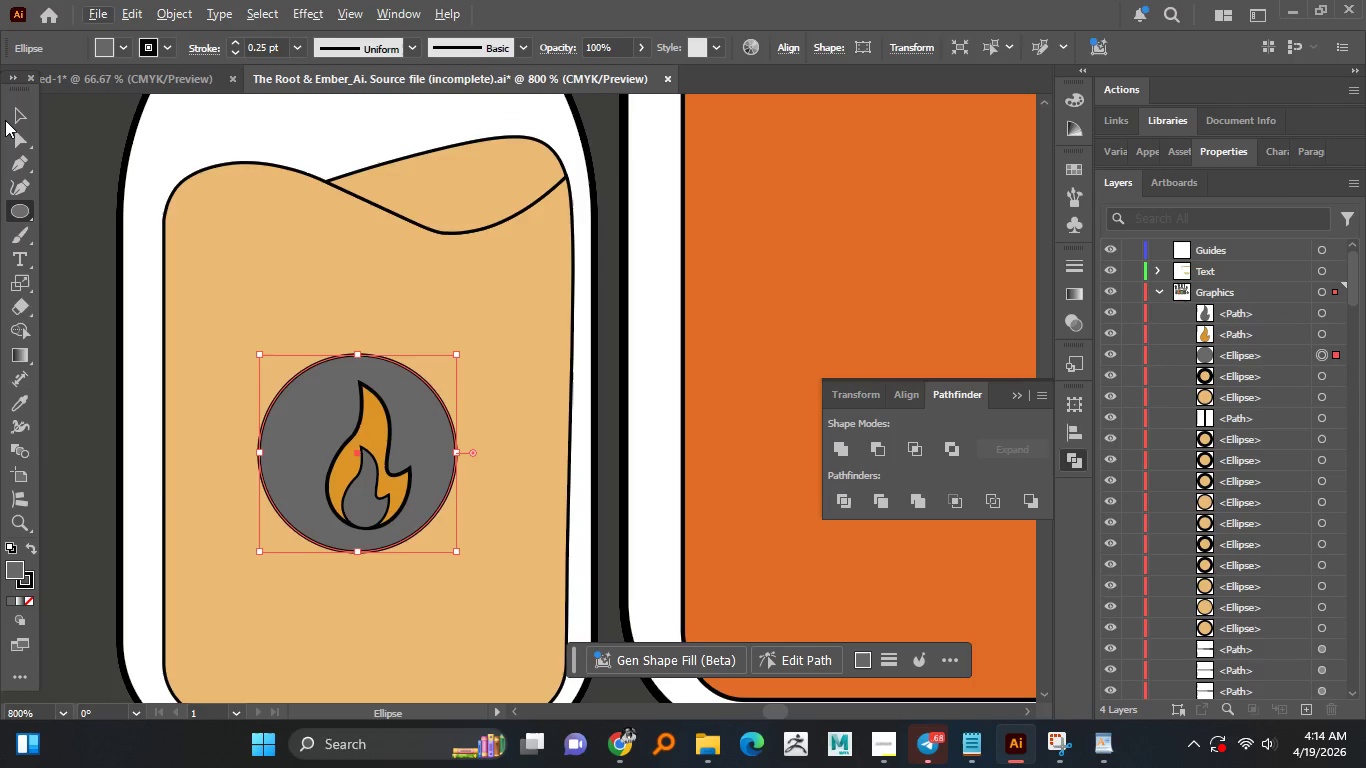 
left_click([24, 108])
 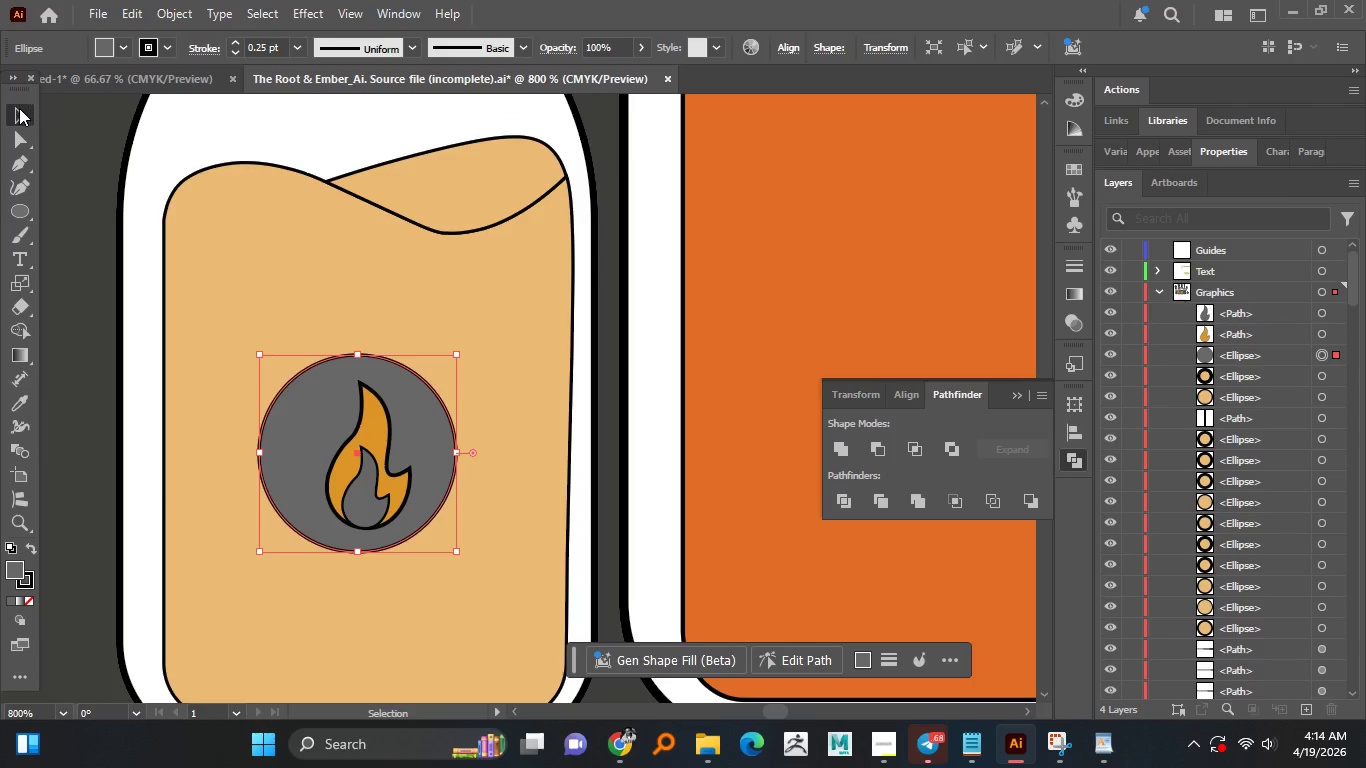 
left_click([14, 112])
 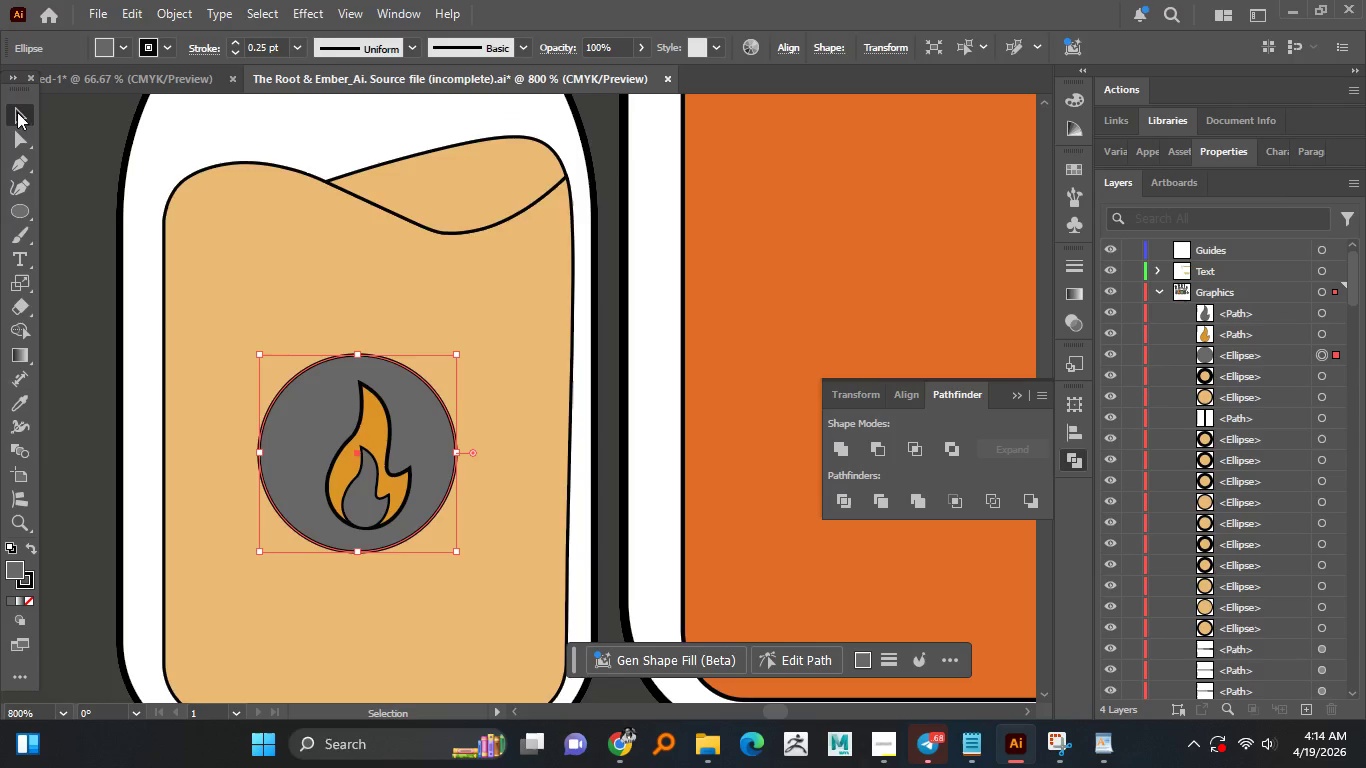 
hold_key(key=AltLeft, duration=1.14)
scroll: coordinate [340, 457], scroll_direction: up, amount: 2.0
 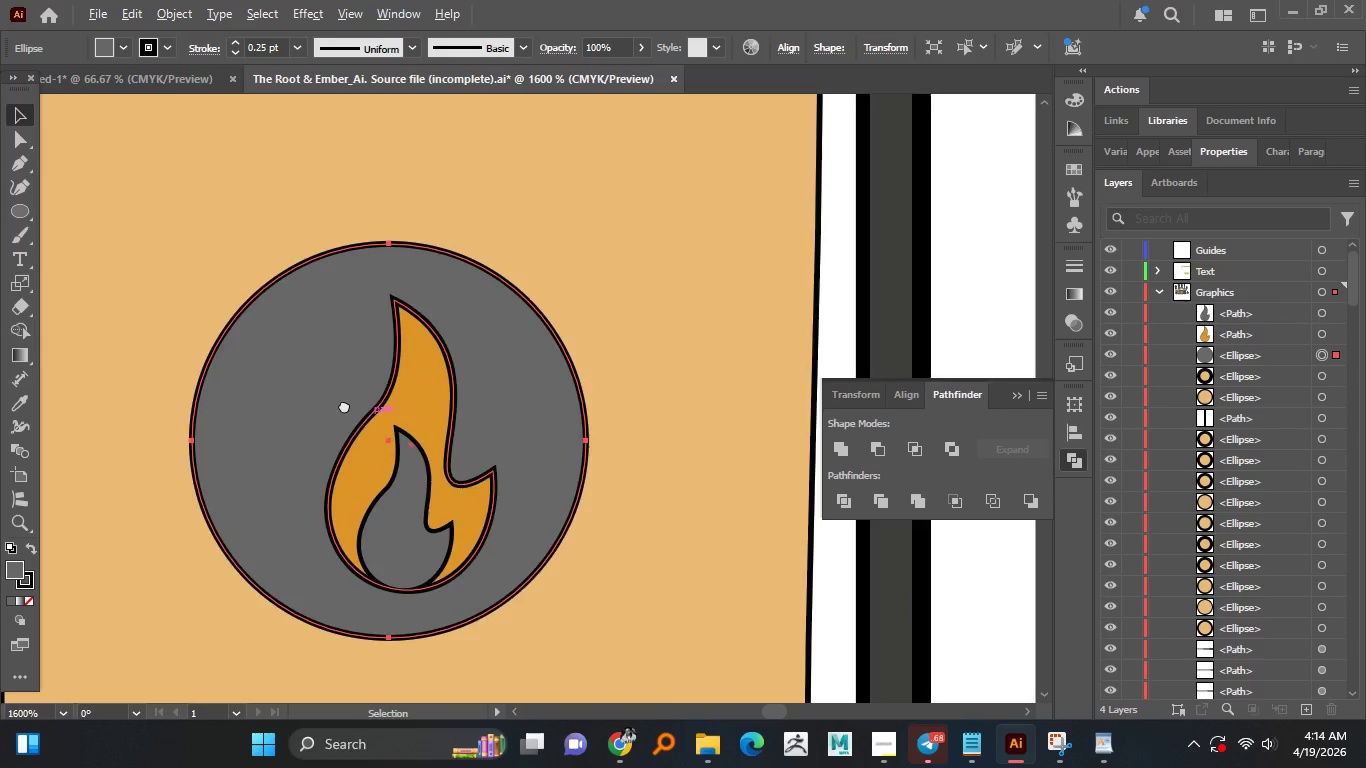 
hold_key(key=AltLeft, duration=5.06)
left_click_drag(start_coordinate=[204, 371], to_coordinate=[225, 372])
 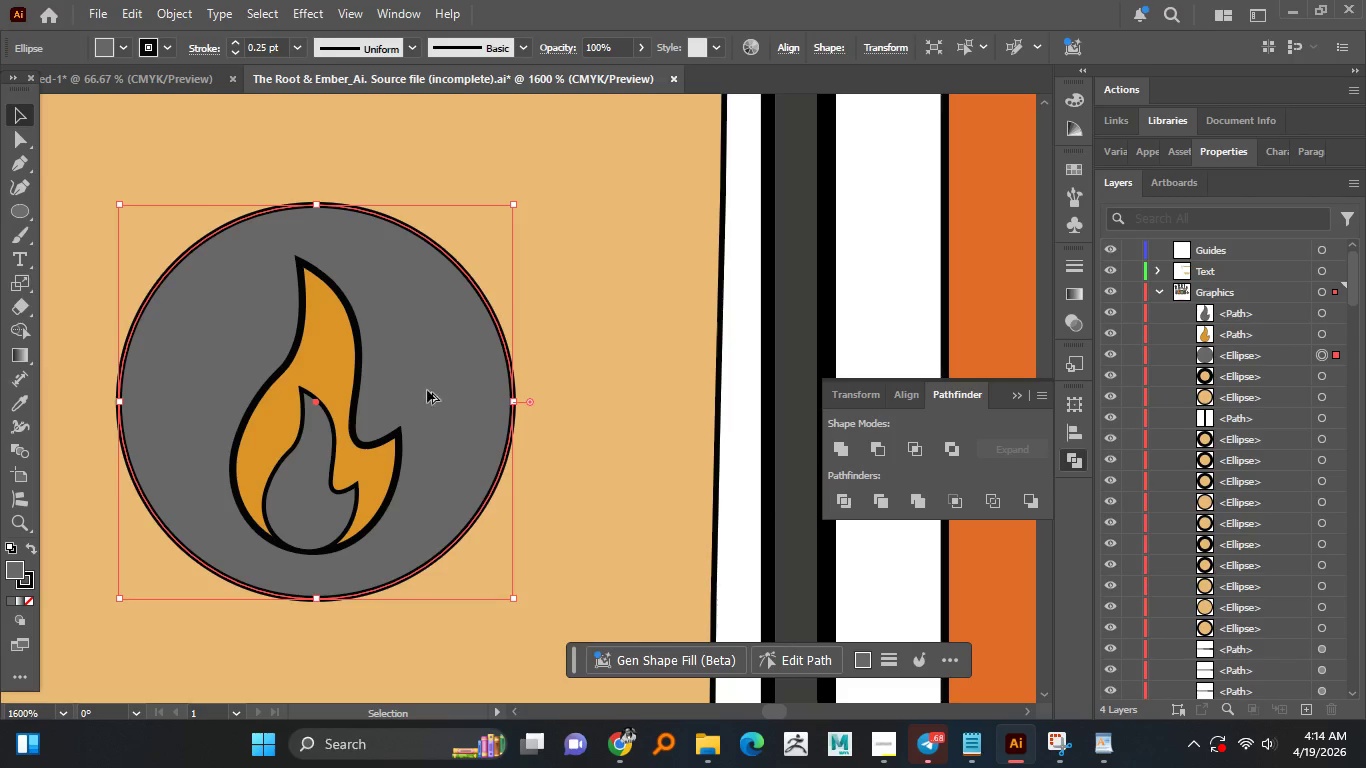 
hold_key(key=AltLeft, duration=1.48)
scroll: coordinate [434, 384], scroll_direction: down, amount: 4.0
 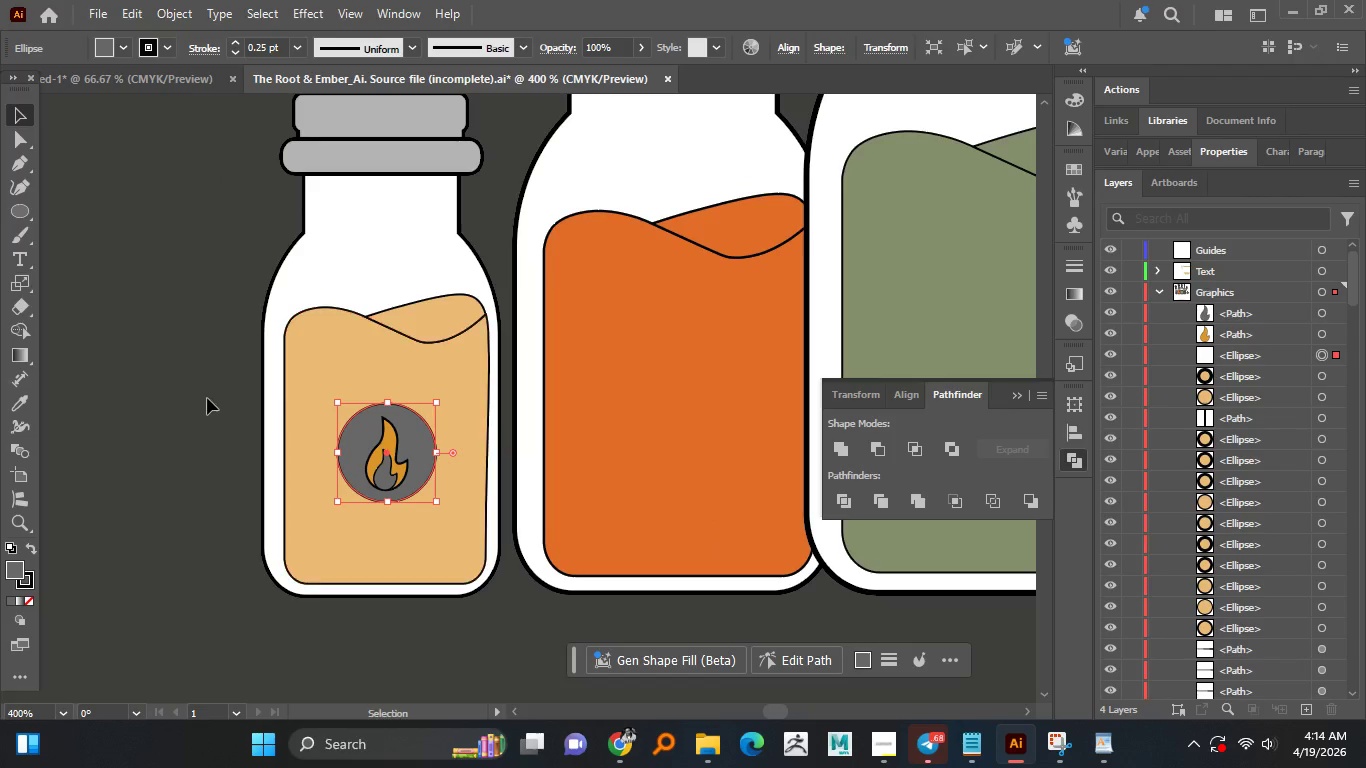 
left_click([178, 393])
 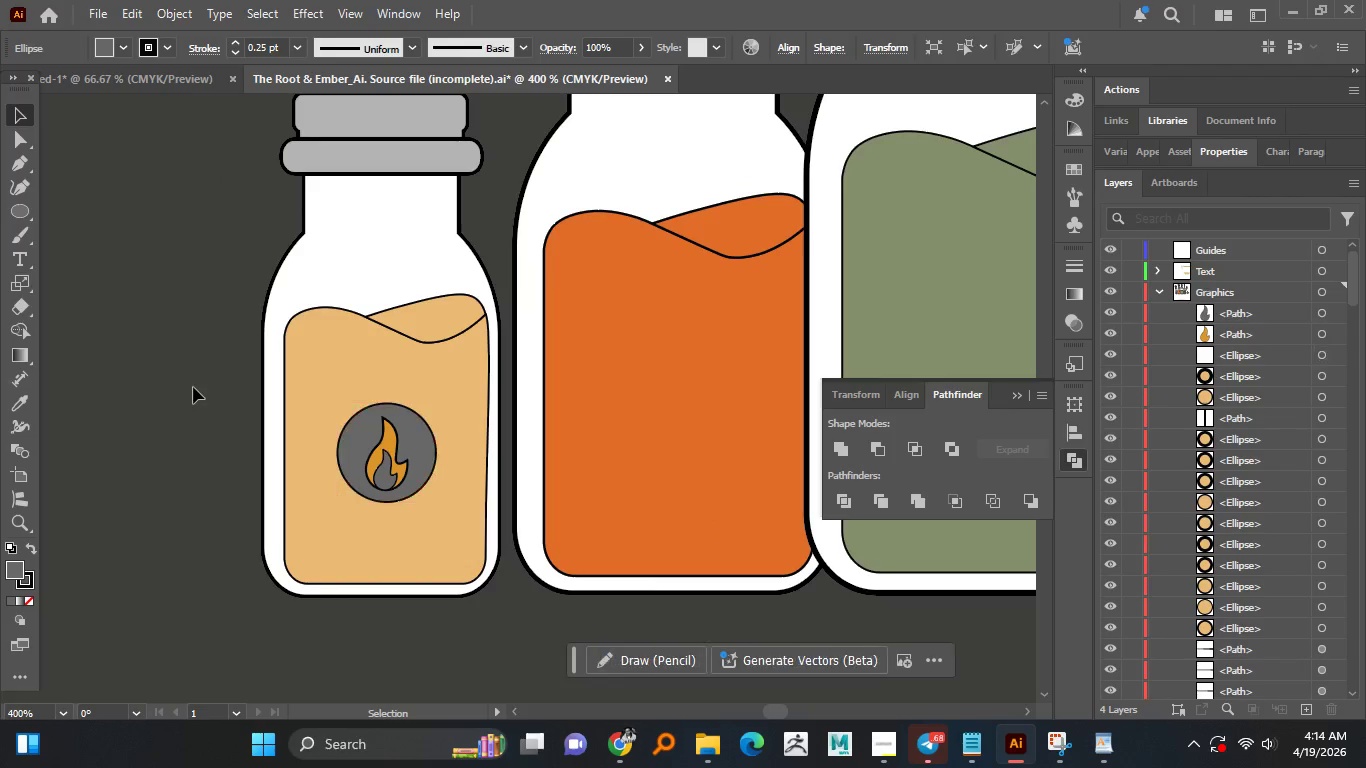 
hold_key(key=AltLeft, duration=1.5)
scroll: coordinate [200, 374], scroll_direction: down, amount: 1.0
 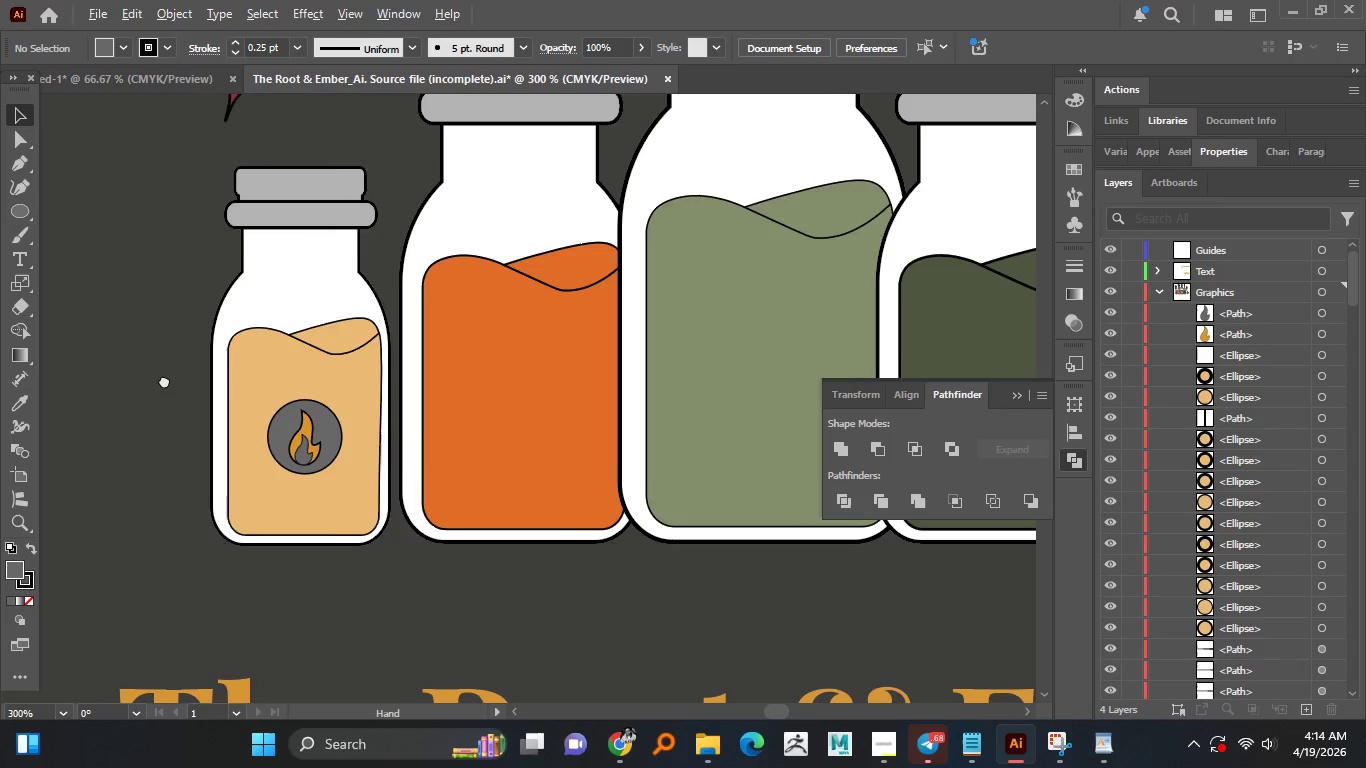 
hold_key(key=AltLeft, duration=1.5)
hold_key(key=AltLeft, duration=1.5)
scroll: coordinate [217, 381], scroll_direction: none, amount: 0.0
 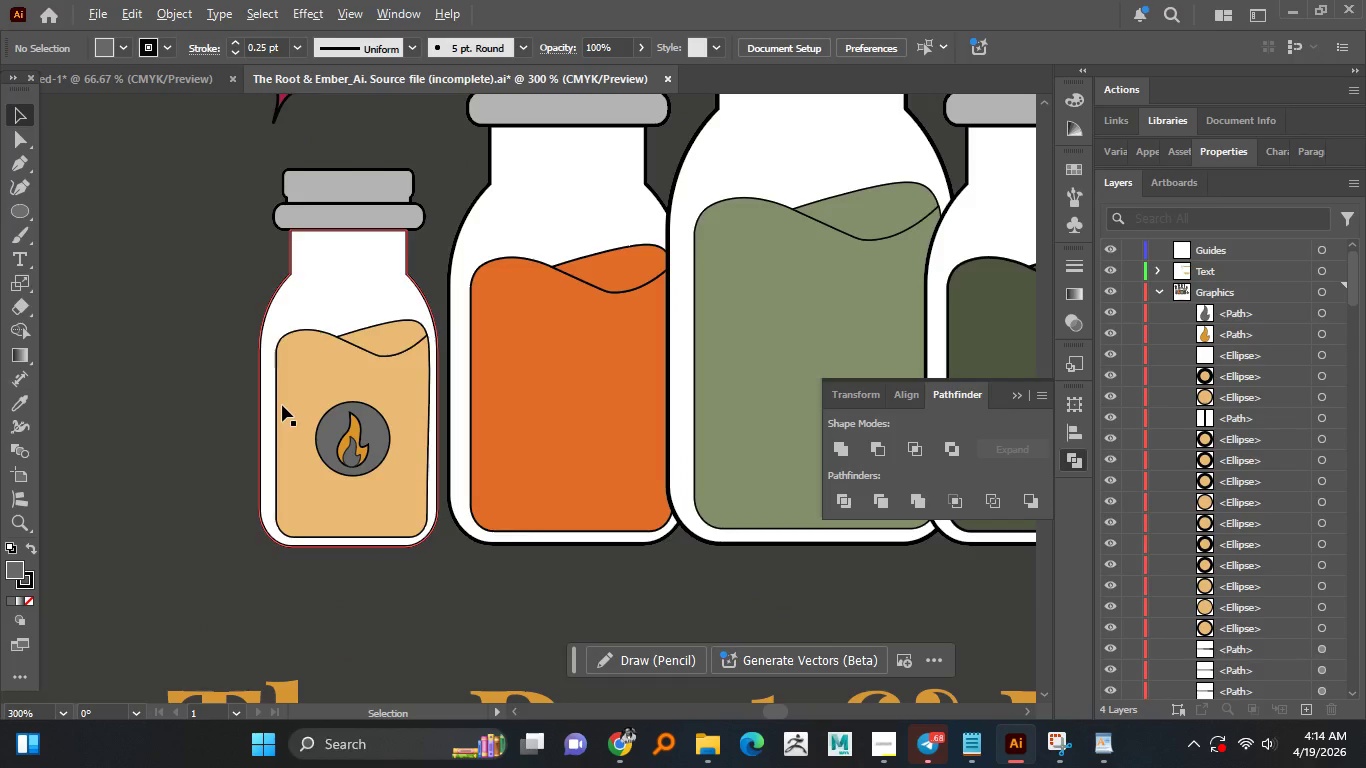 
hold_key(key=AltLeft, duration=0.69)
scroll: coordinate [335, 421], scroll_direction: up, amount: 1.0
 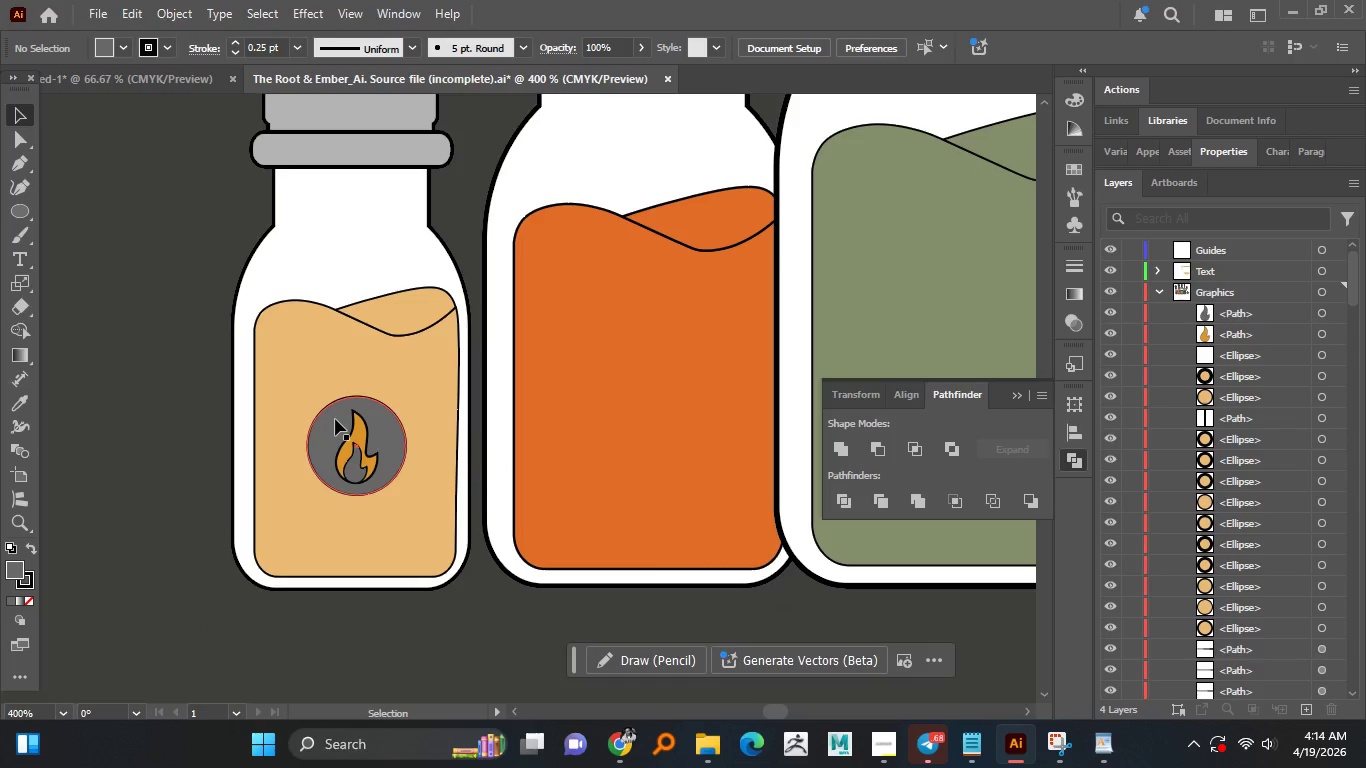 
left_click([335, 421])
 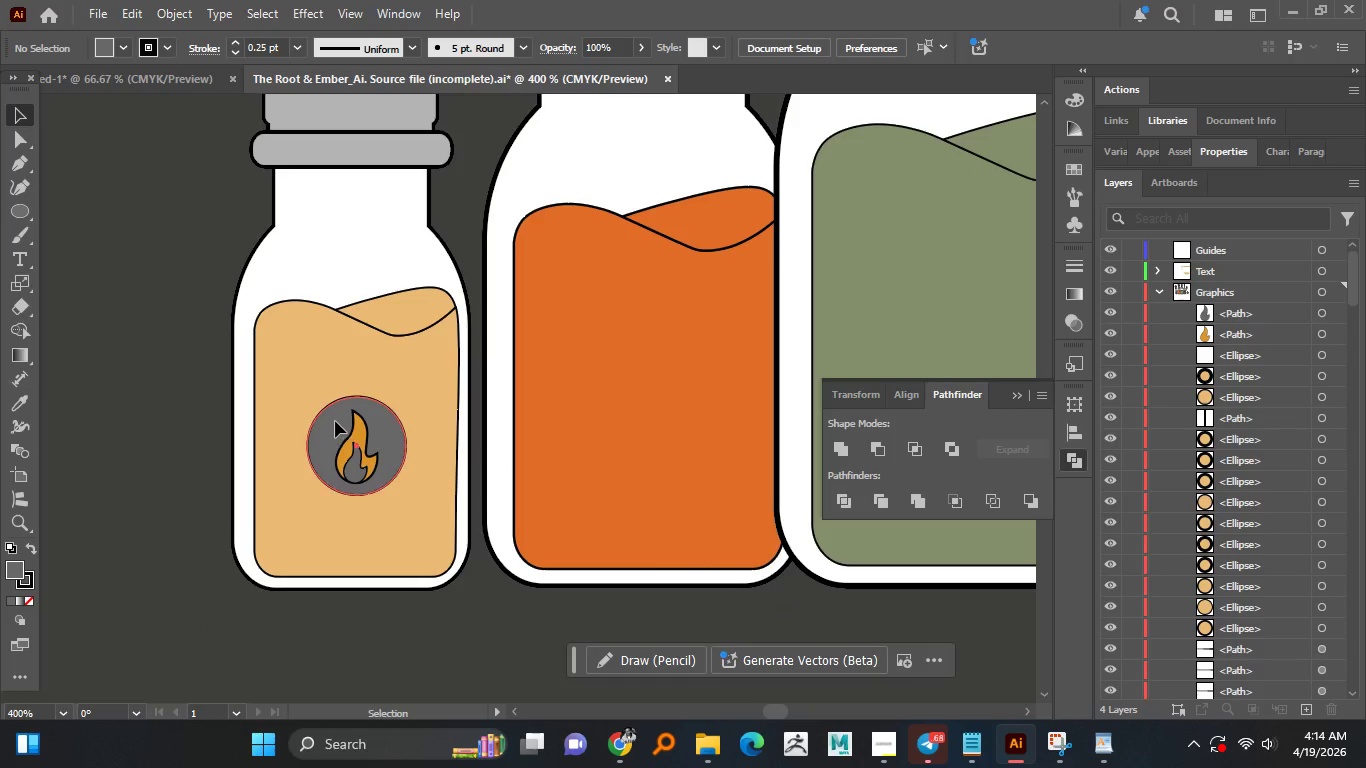 
hold_key(key=ShiftLeft, duration=1.51)
left_click([353, 429])
 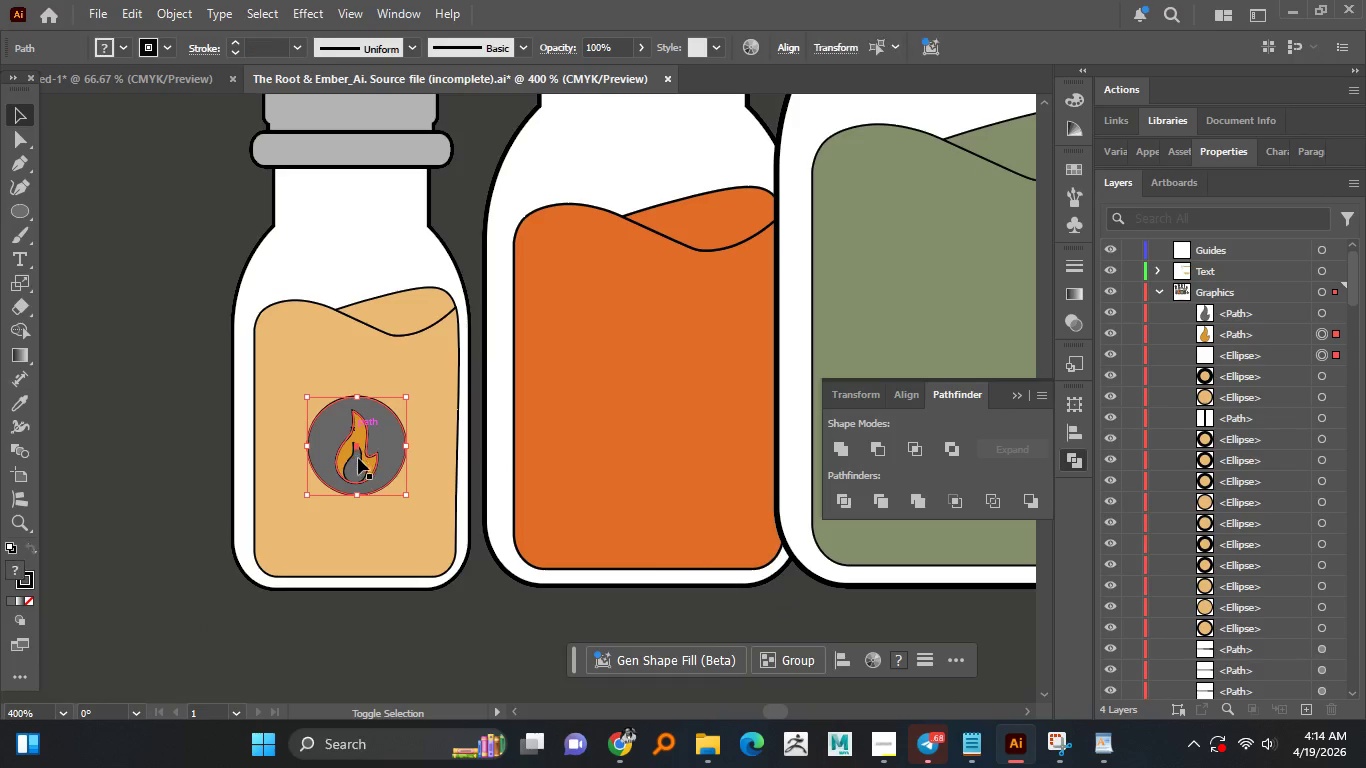 
left_click([358, 458])
 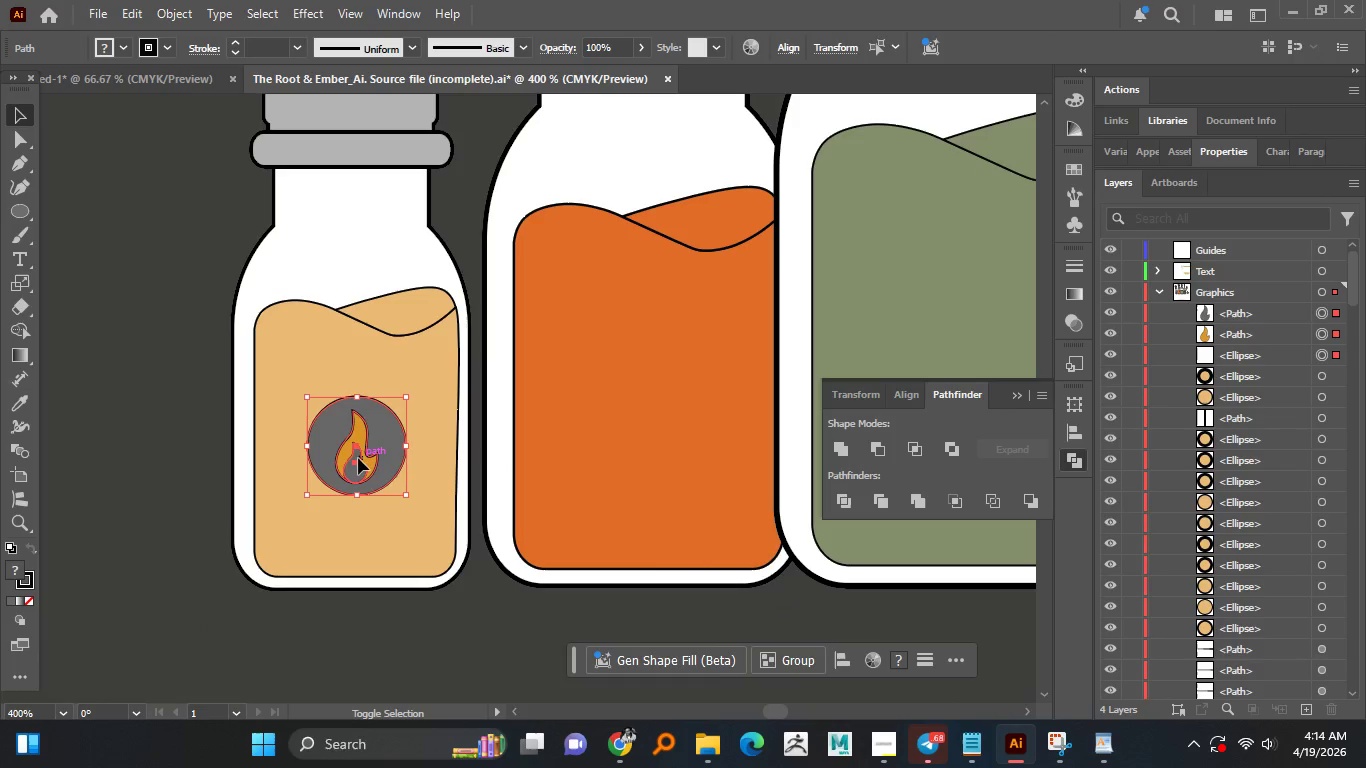 
key(Shift+ShiftLeft)
 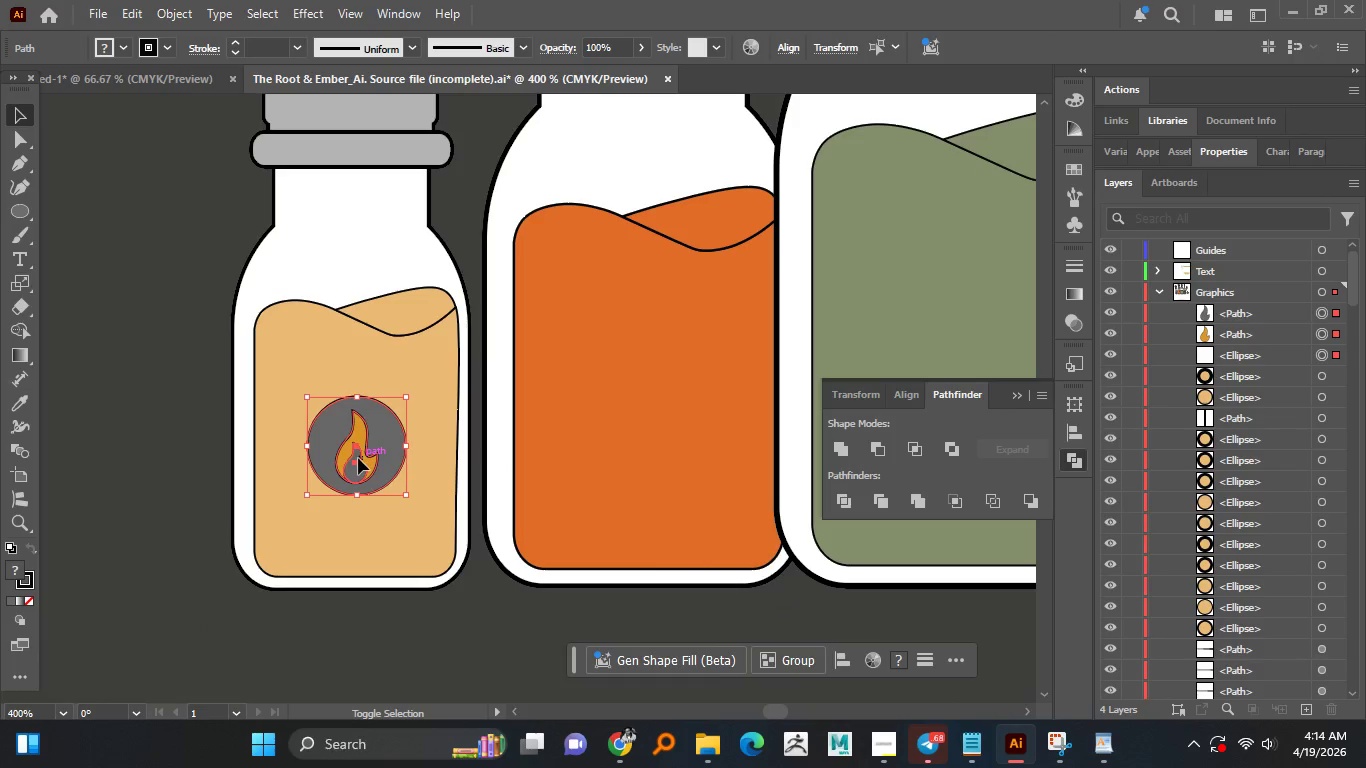 
key(Shift+ShiftLeft)
 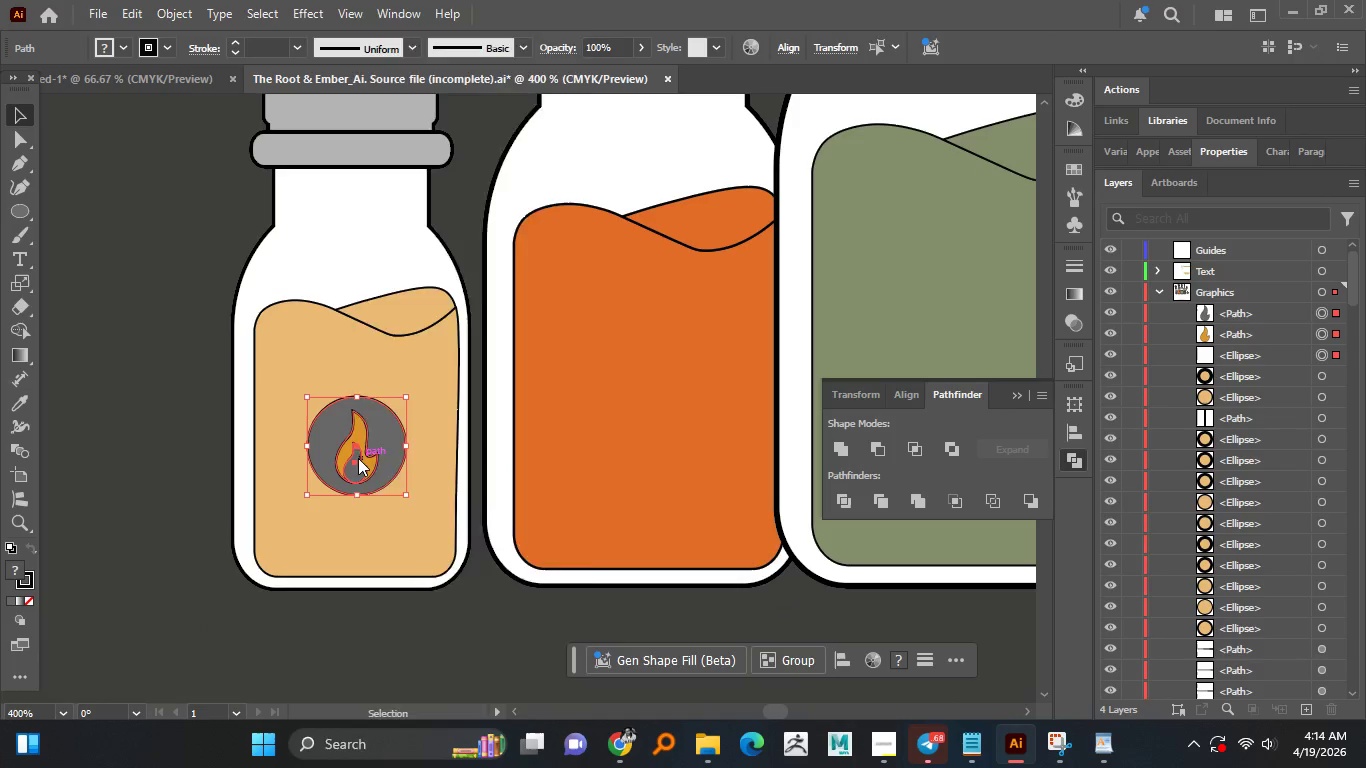 
right_click([358, 458])
 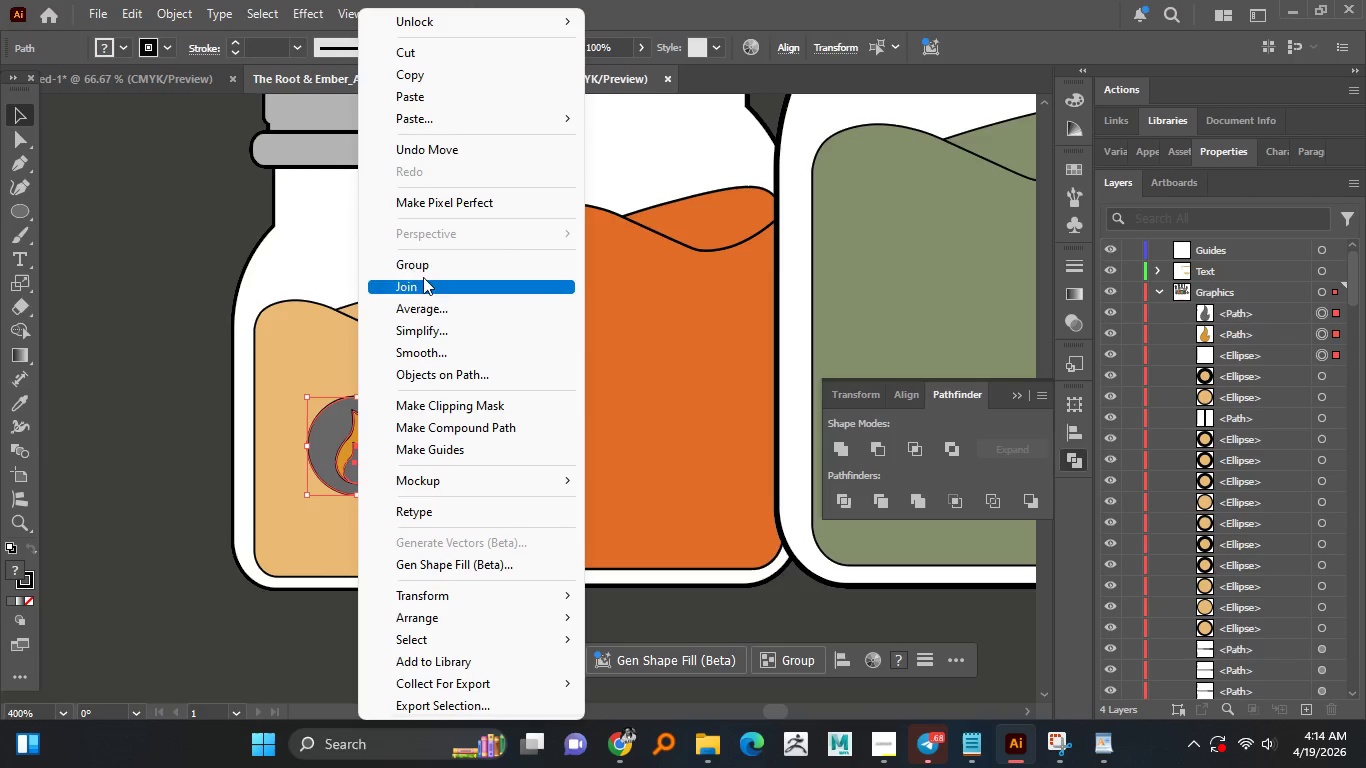 
left_click([423, 275])
 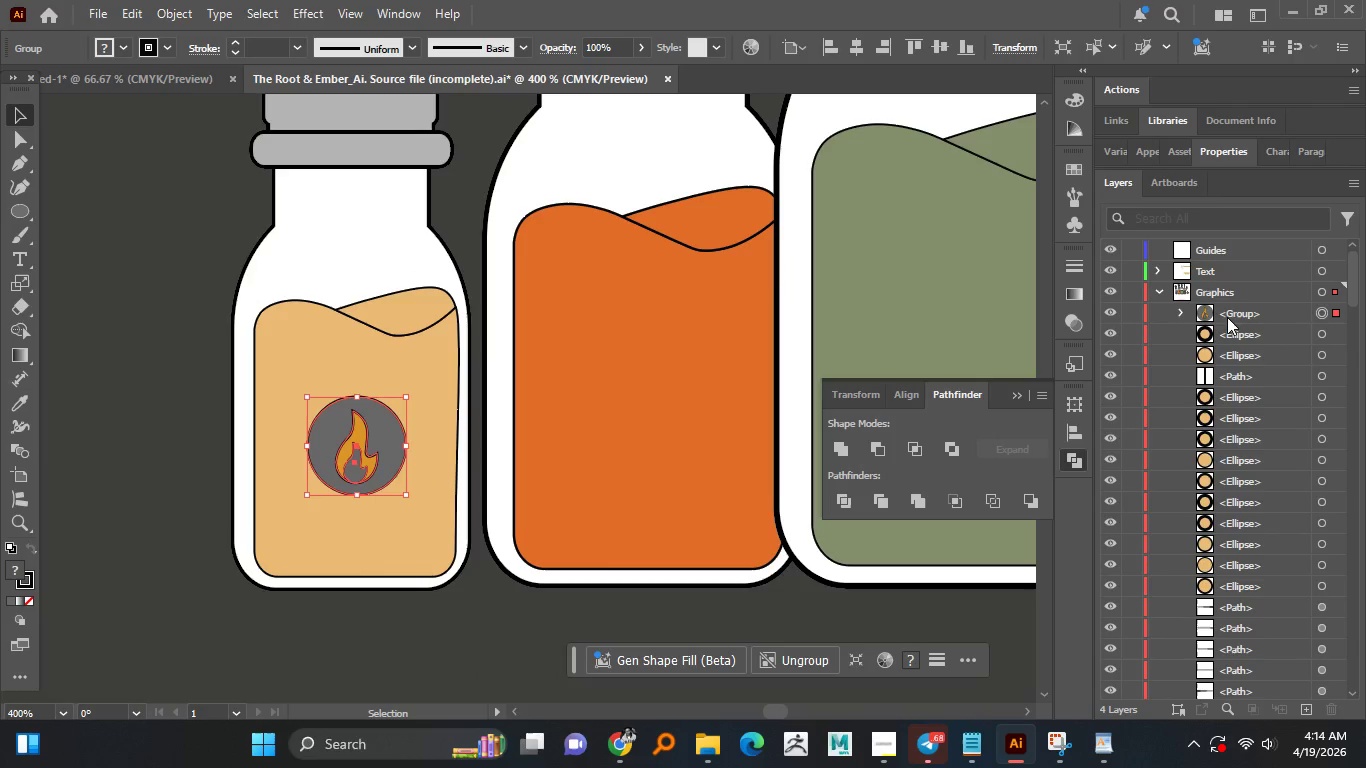 
double_click([1227, 316])
 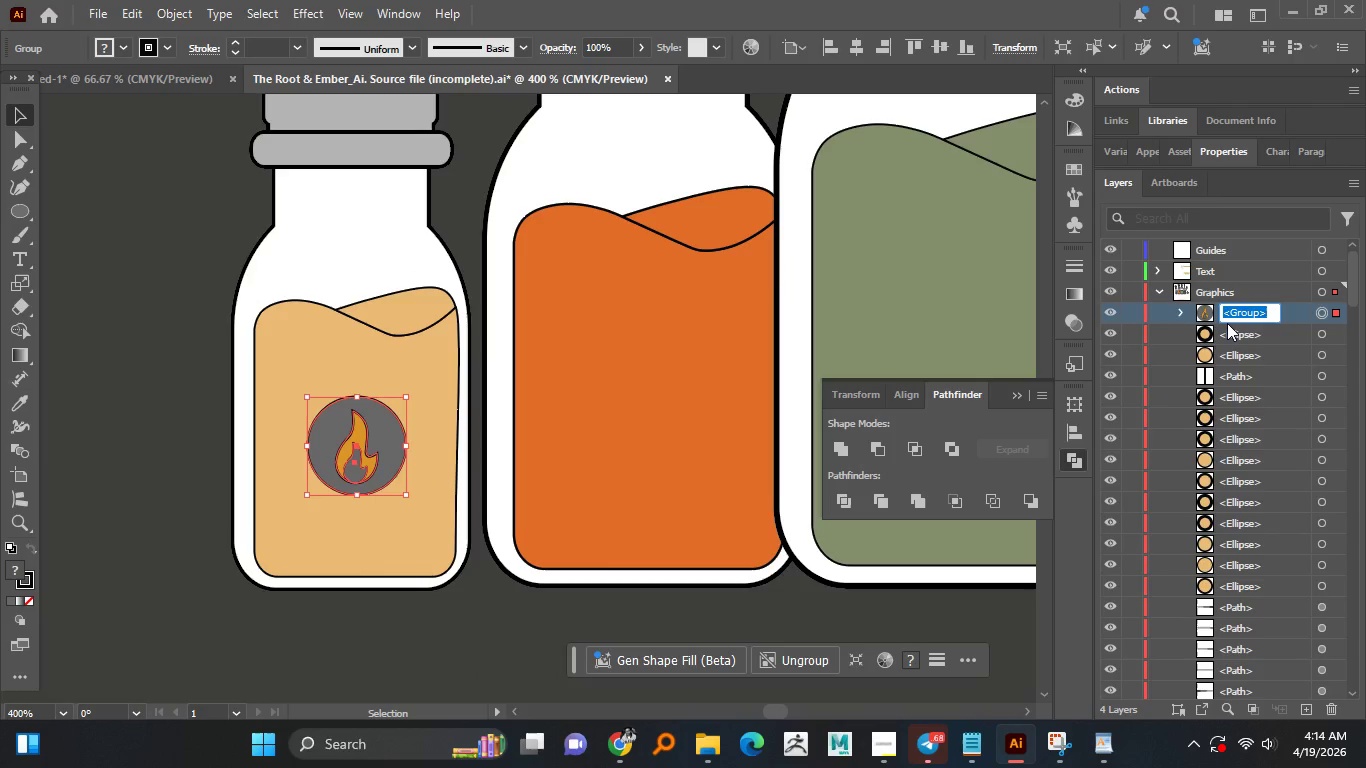 
type(Fire icon)
 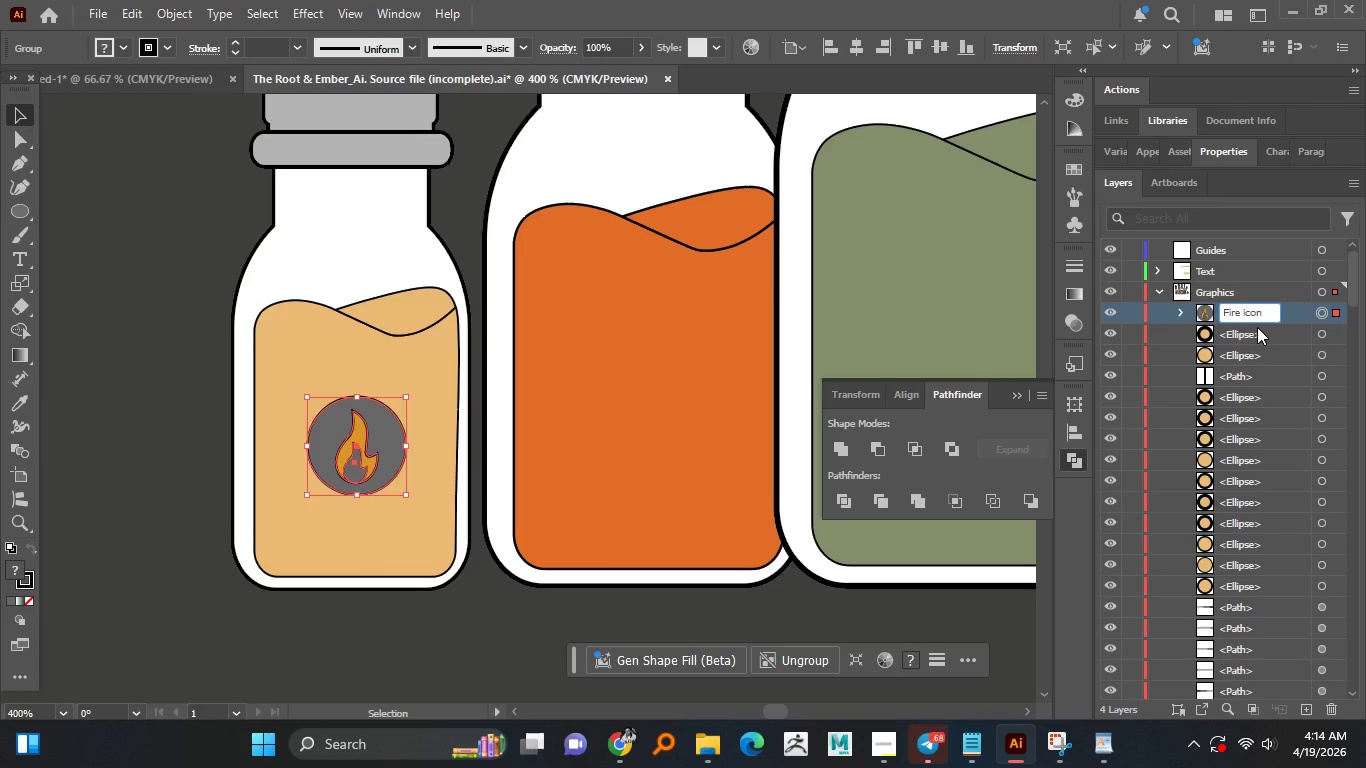 
key(Enter)
 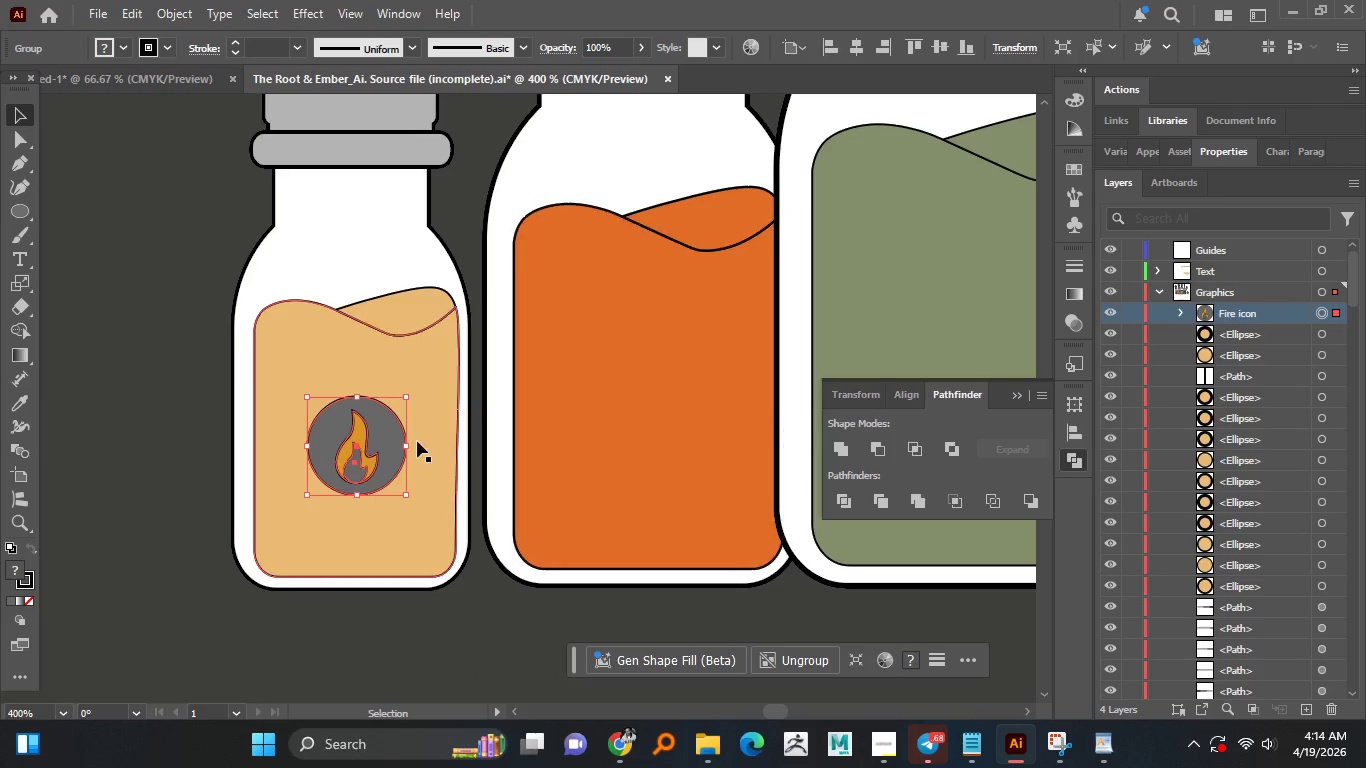 
hold_key(key=AltLeft, duration=1.52)
left_click_drag(start_coordinate=[368, 451], to_coordinate=[657, 394])
 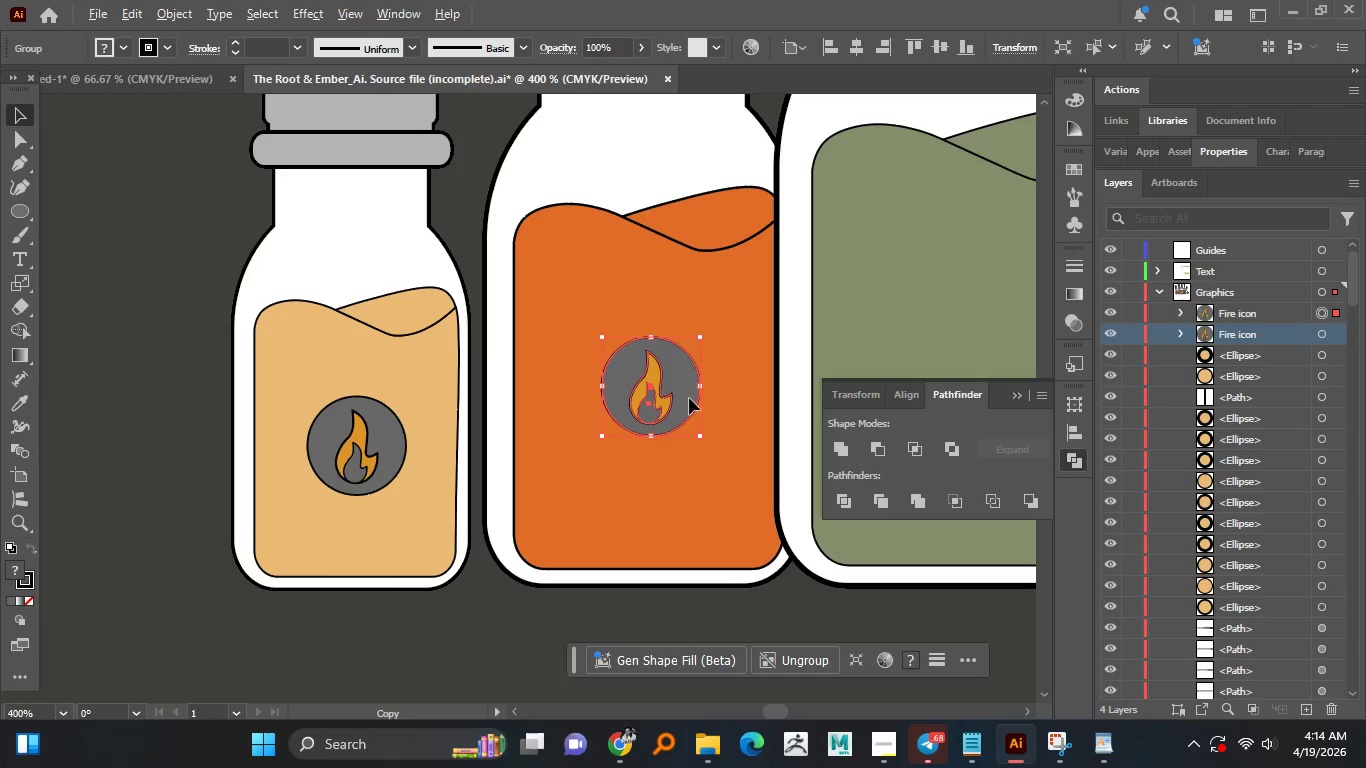 
hold_key(key=AltLeft, duration=1.5)
 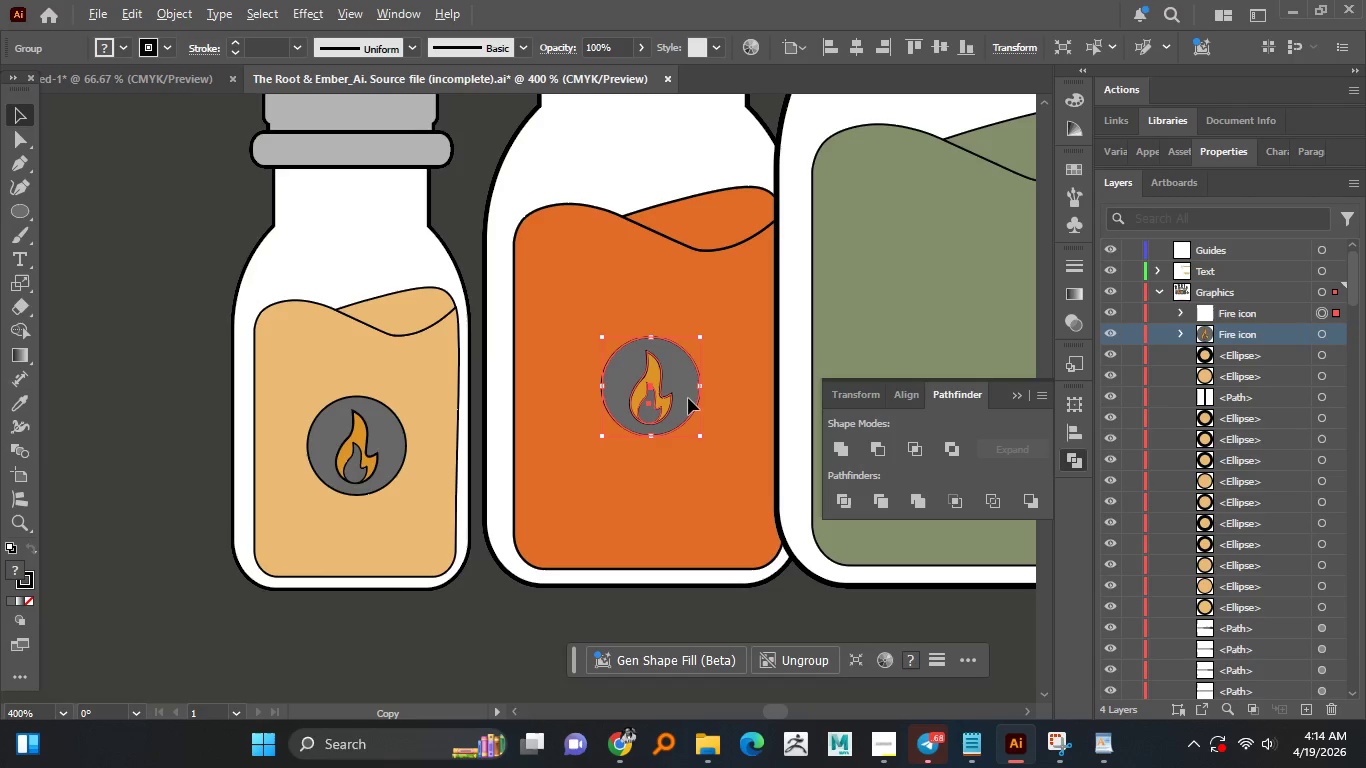 
hold_key(key=AltLeft, duration=4.12)
hold_key(key=ShiftLeft, duration=1.5)
left_click_drag(start_coordinate=[702, 385], to_coordinate=[716, 416])
 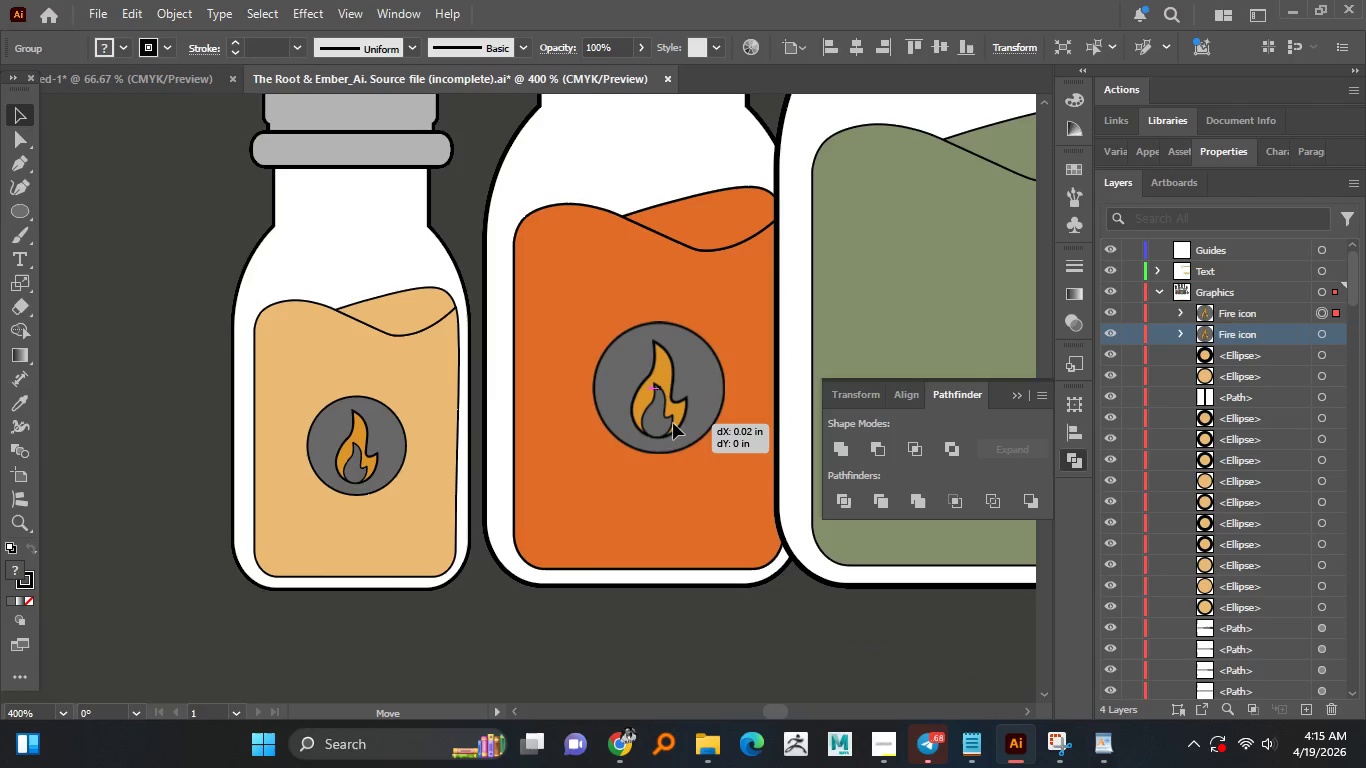 
hold_key(key=ShiftLeft, duration=1.5)
 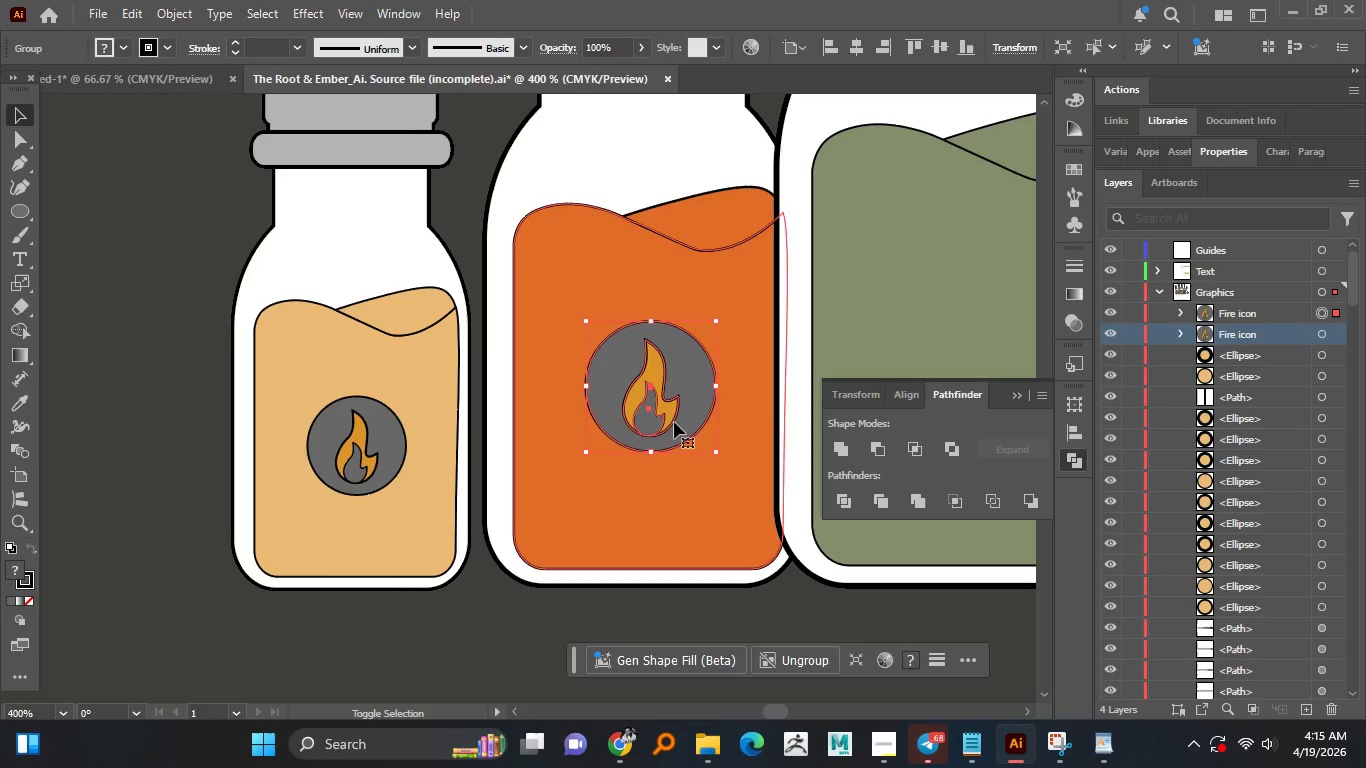 
hold_key(key=ShiftLeft, duration=0.55)
 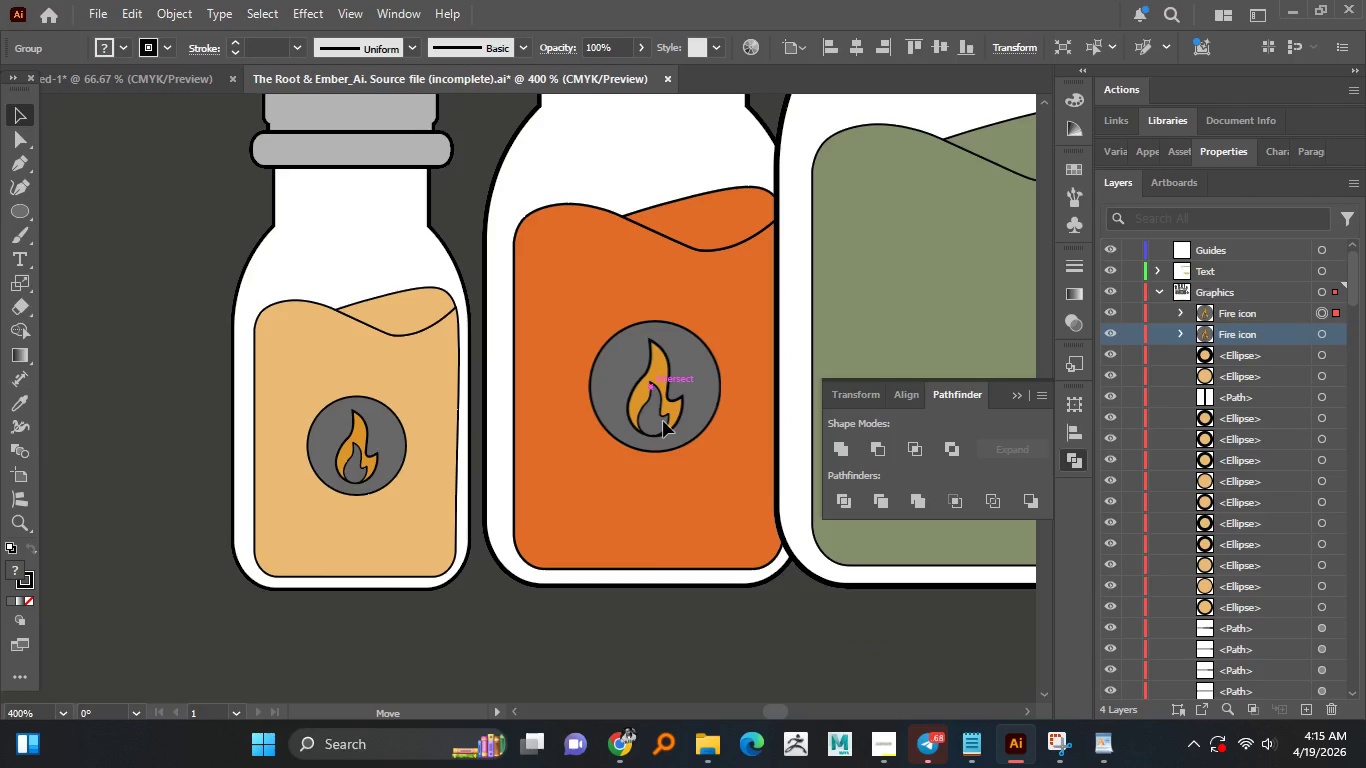 
hold_key(key=AltLeft, duration=0.42)
 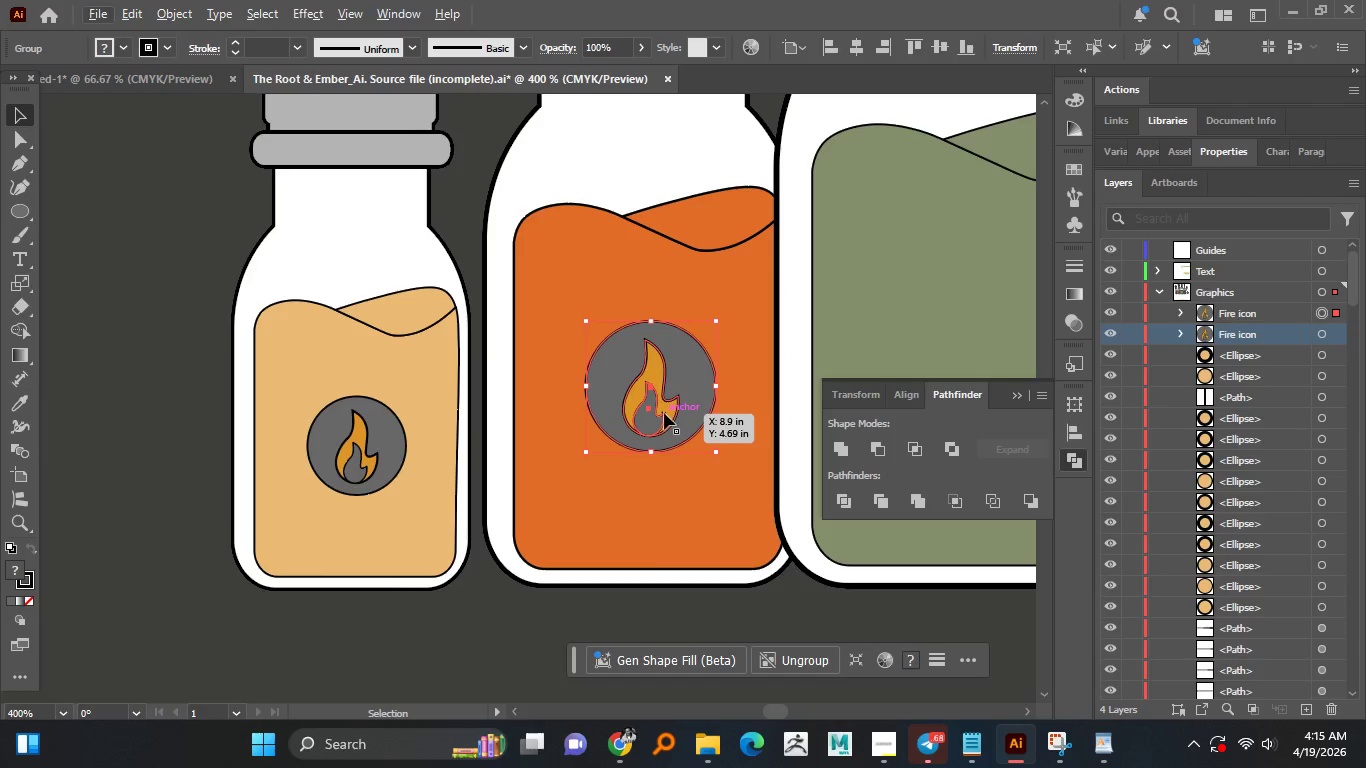 
left_click_drag(start_coordinate=[664, 413], to_coordinate=[676, 413])
 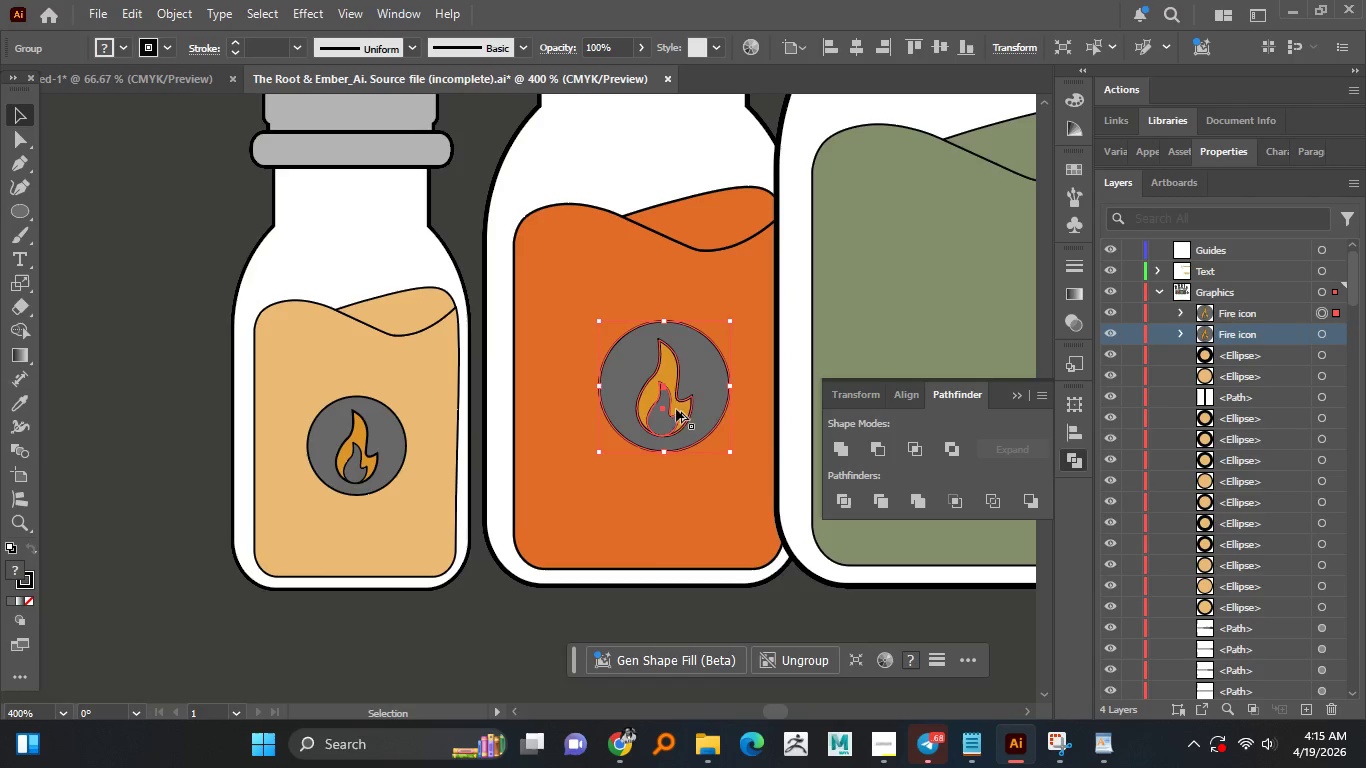 
hold_key(key=AltLeft, duration=1.05)
 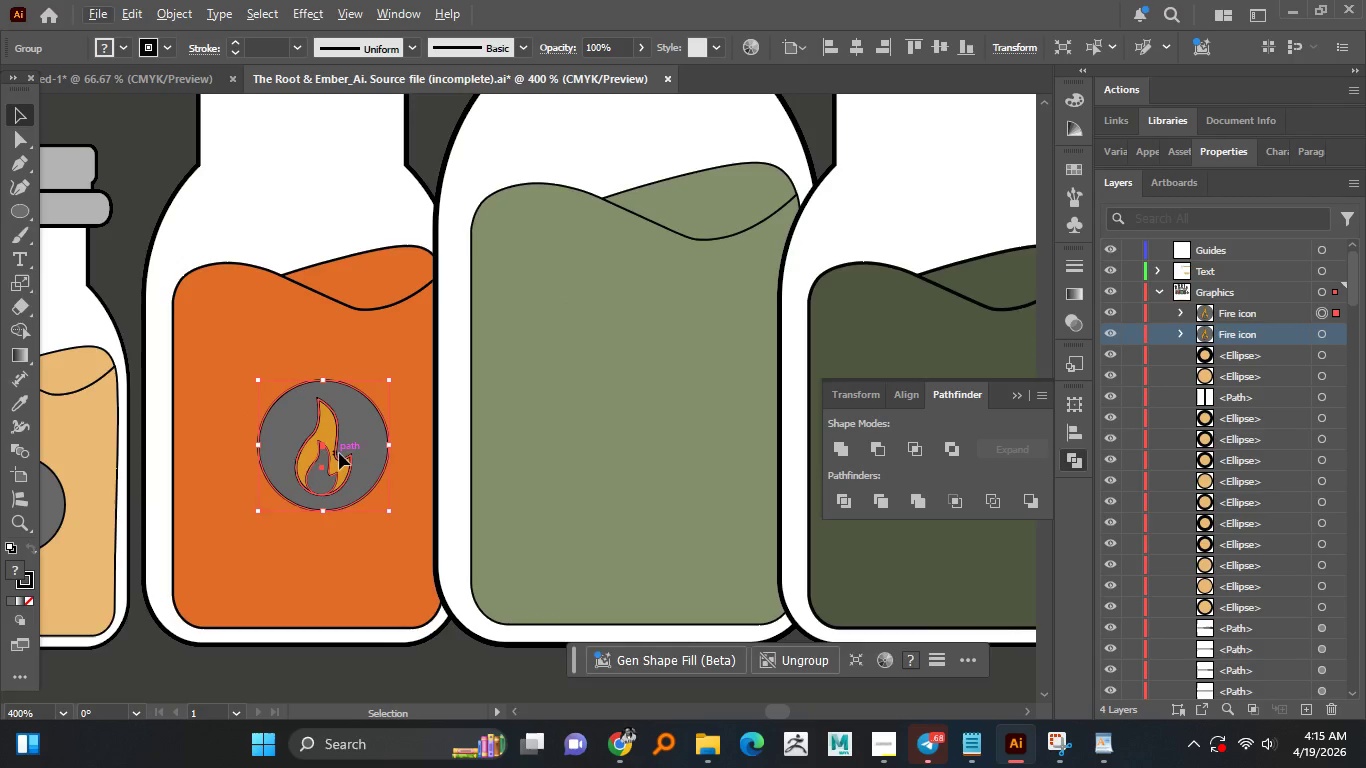 
hold_key(key=AltLeft, duration=1.5)
left_click_drag(start_coordinate=[335, 453], to_coordinate=[649, 410])
 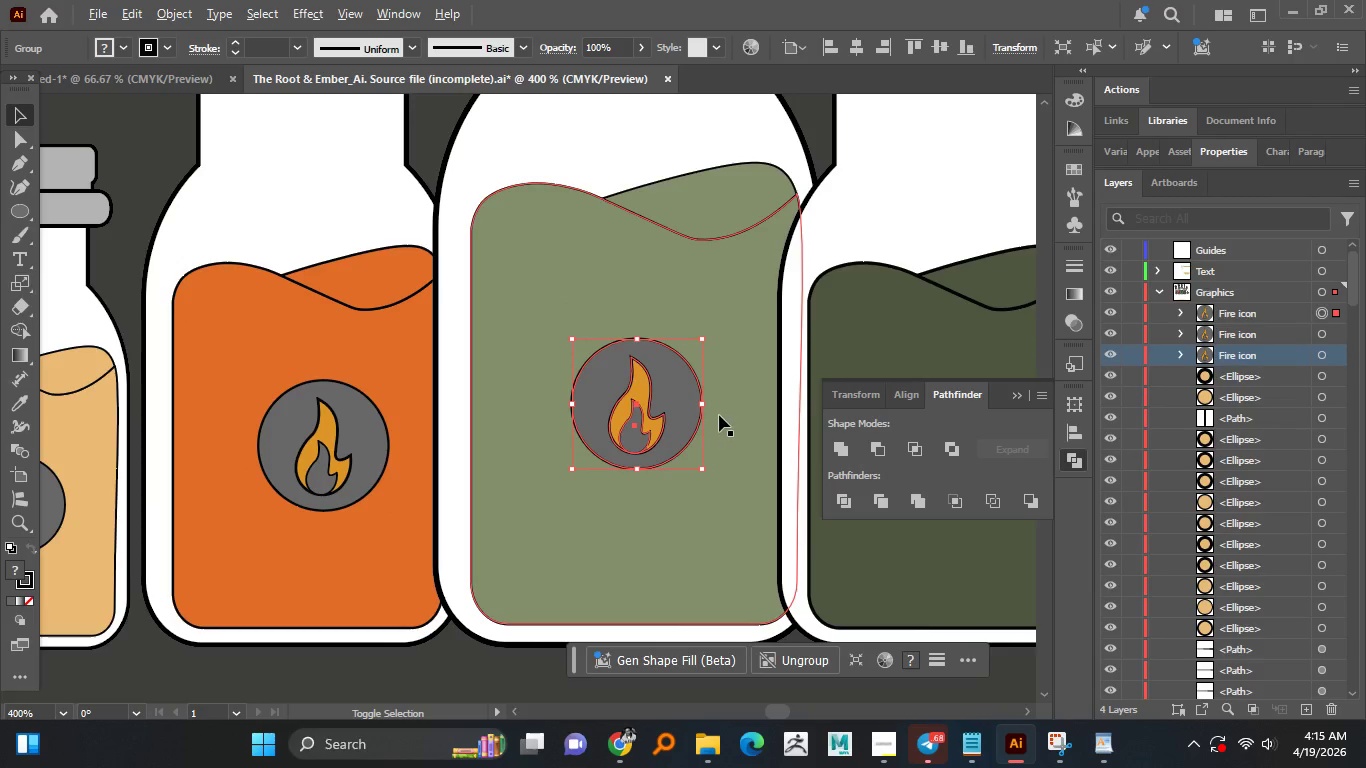 
hold_key(key=AltLeft, duration=5.39)
hold_key(key=ShiftLeft, duration=1.52)
left_click_drag(start_coordinate=[701, 406], to_coordinate=[715, 412])
 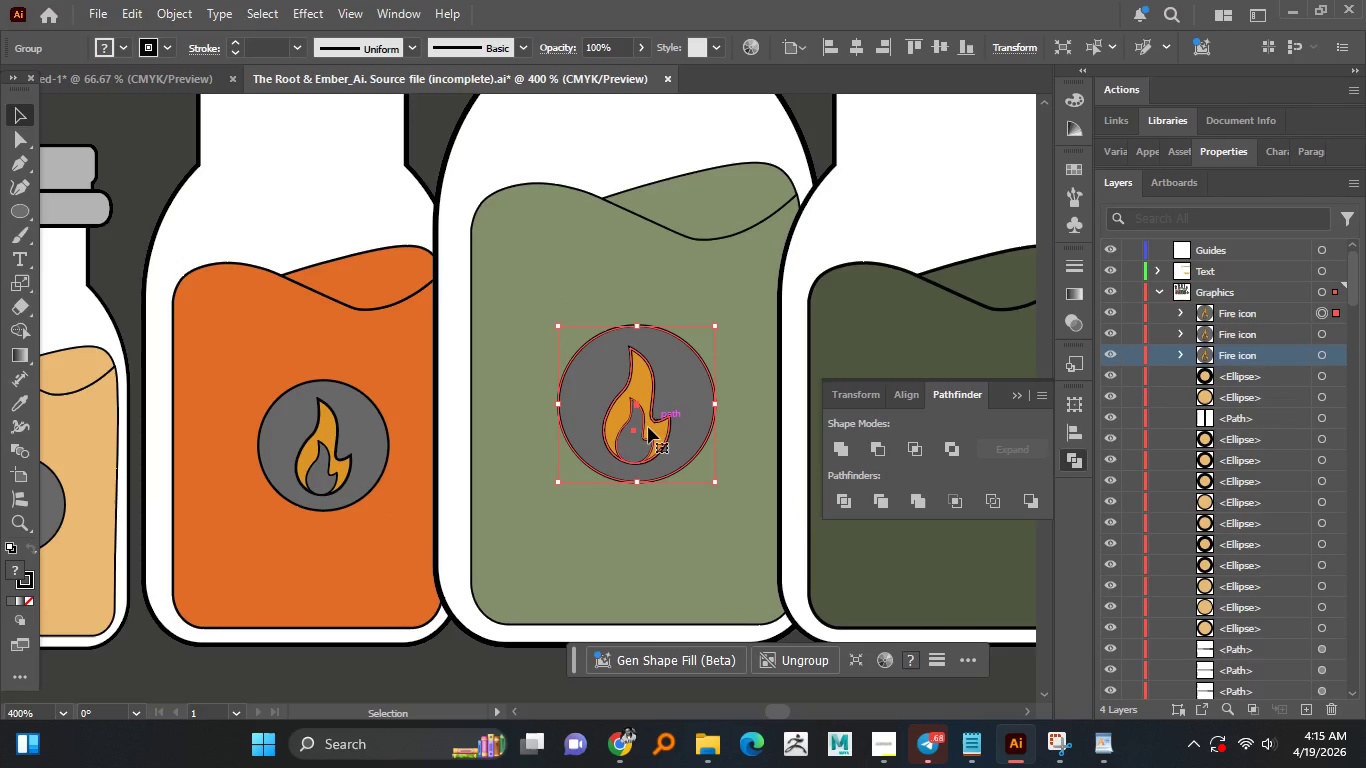 
left_click_drag(start_coordinate=[637, 432], to_coordinate=[648, 433])
 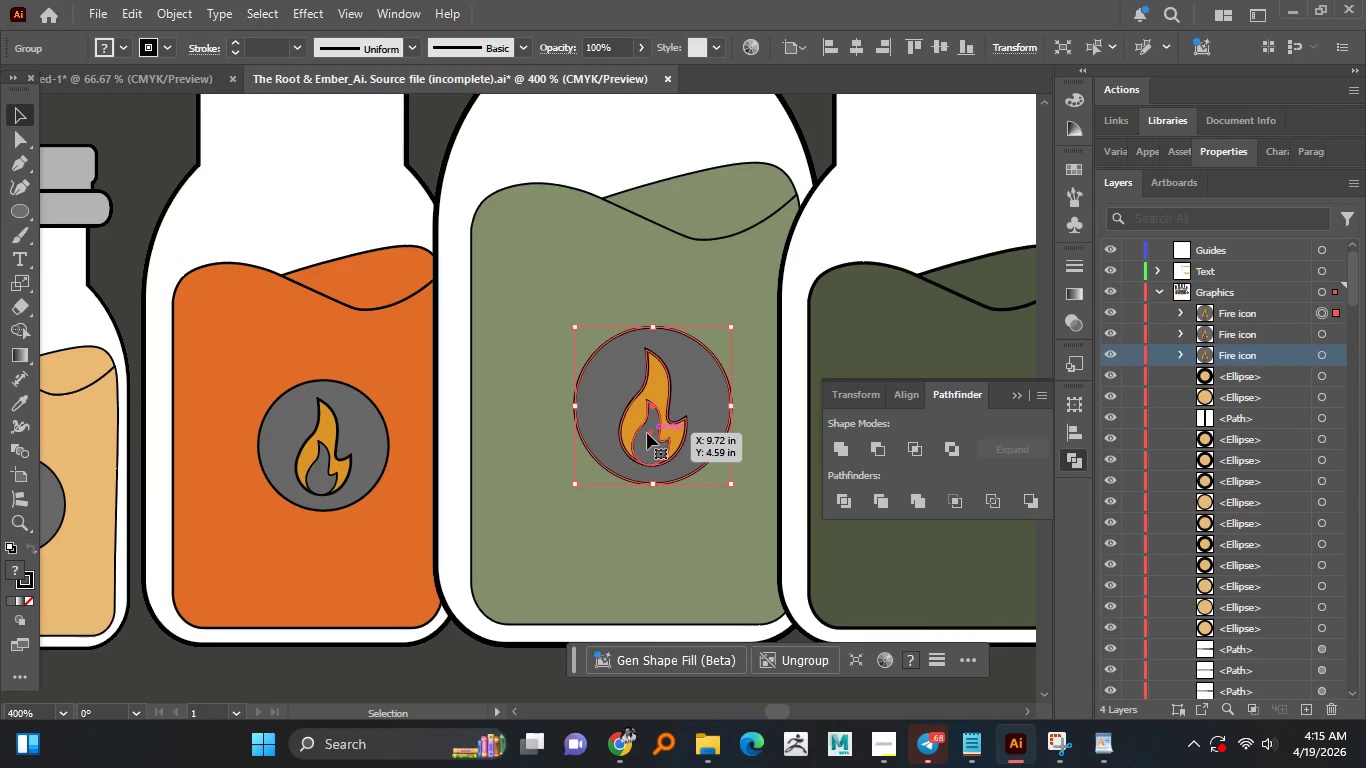 
hold_key(key=AltLeft, duration=1.17)
scroll: coordinate [647, 433], scroll_direction: down, amount: 2.0
 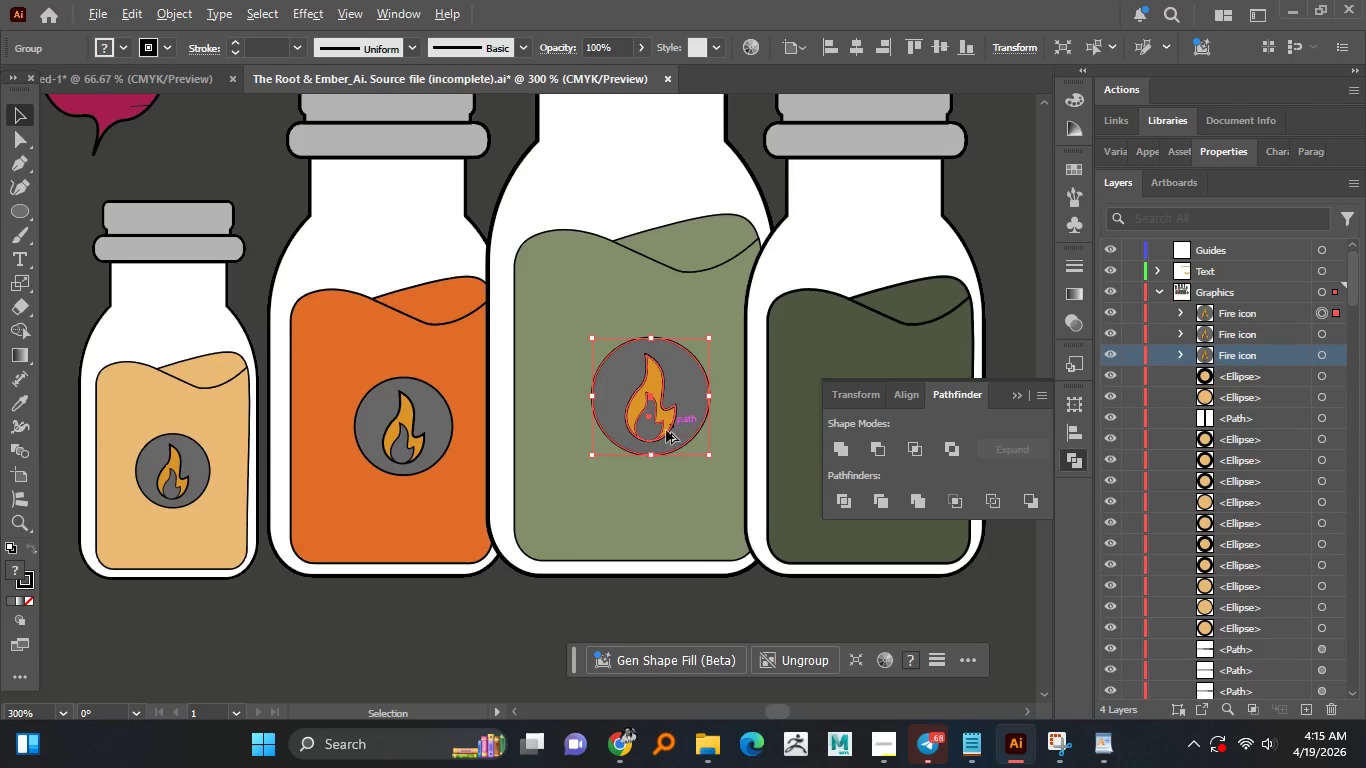 
hold_key(key=AltLeft, duration=1.5)
left_click_drag(start_coordinate=[441, 437], to_coordinate=[662, 465])
 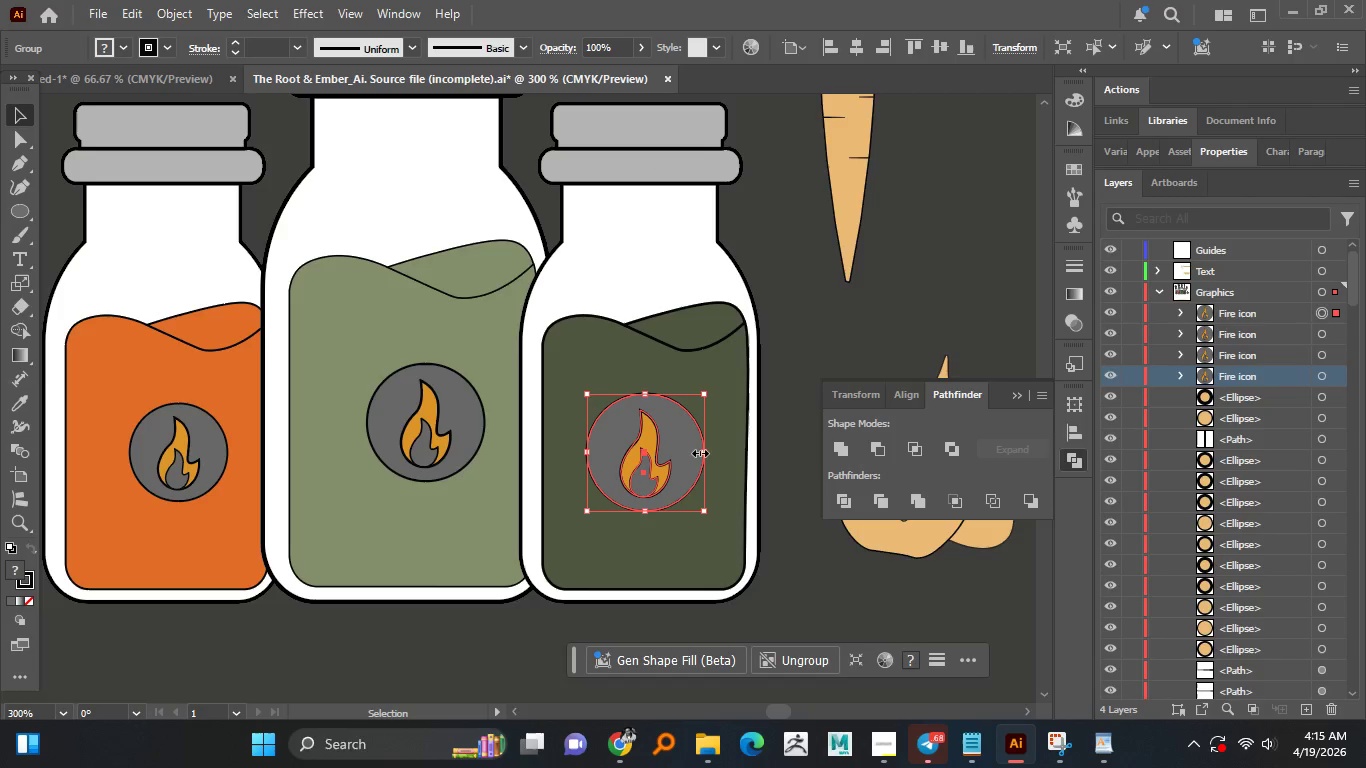 
hold_key(key=AltLeft, duration=6.11)
 